 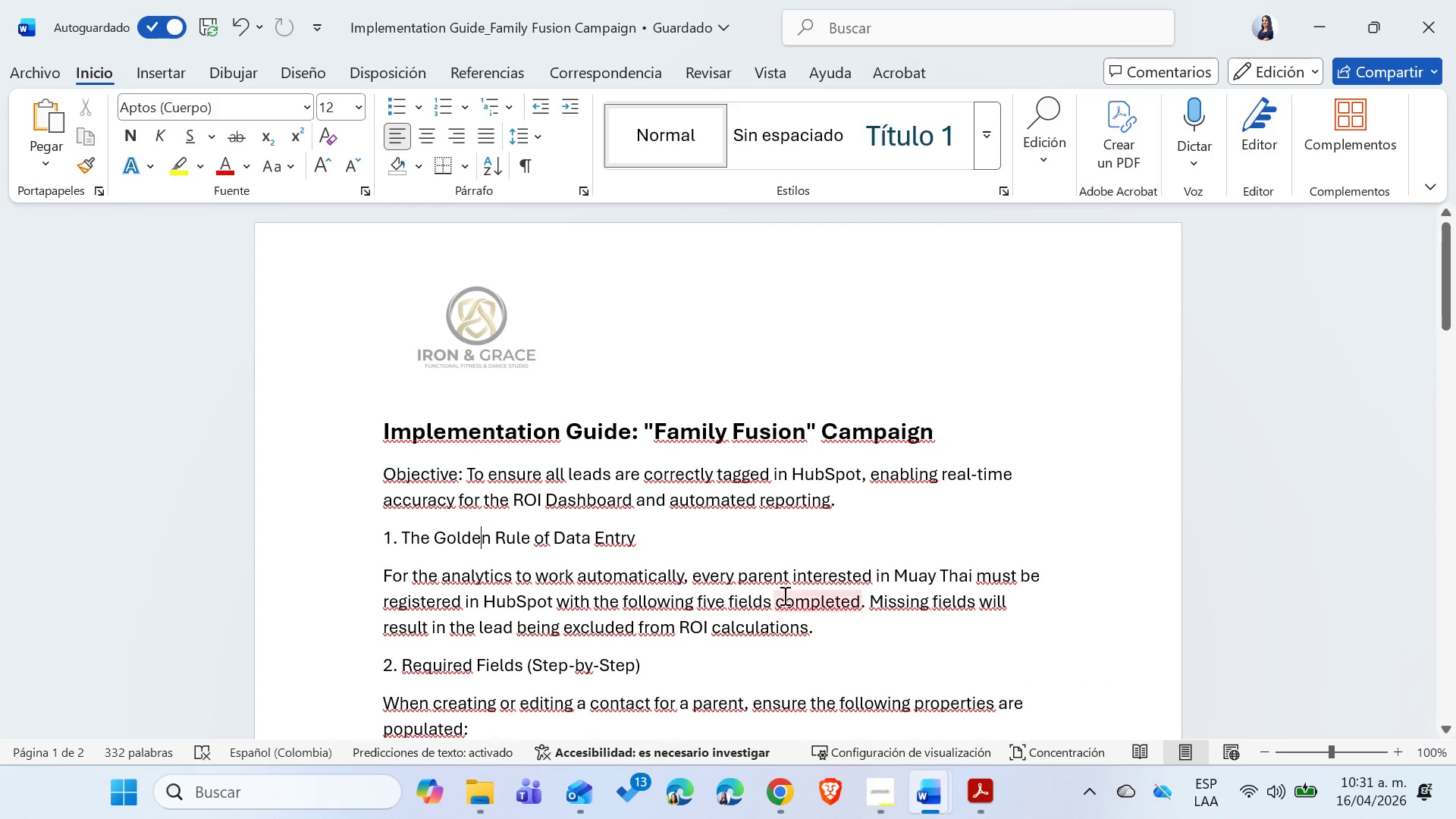 
left_click([1028, 544])
 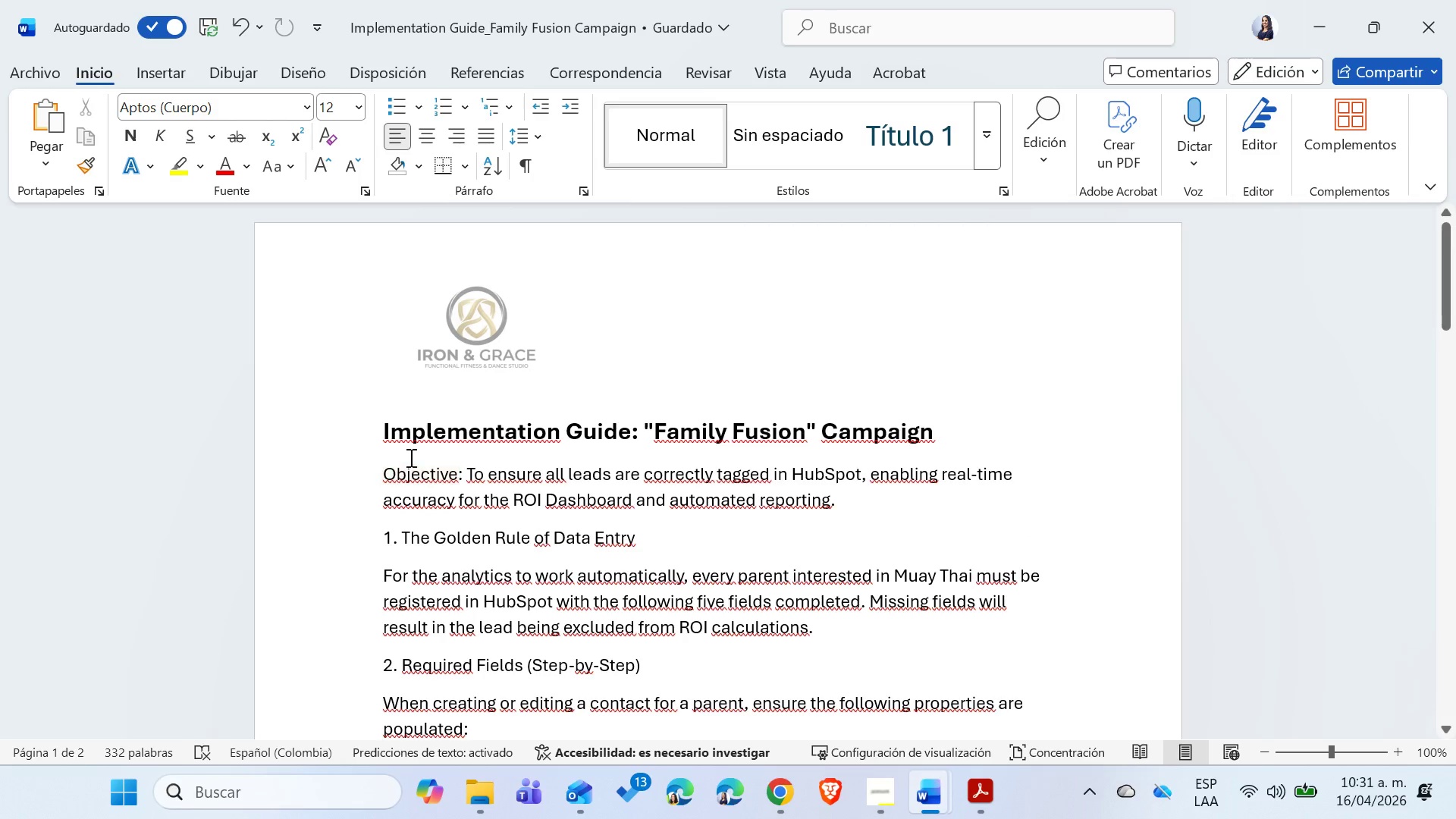 
left_click([939, 505])
 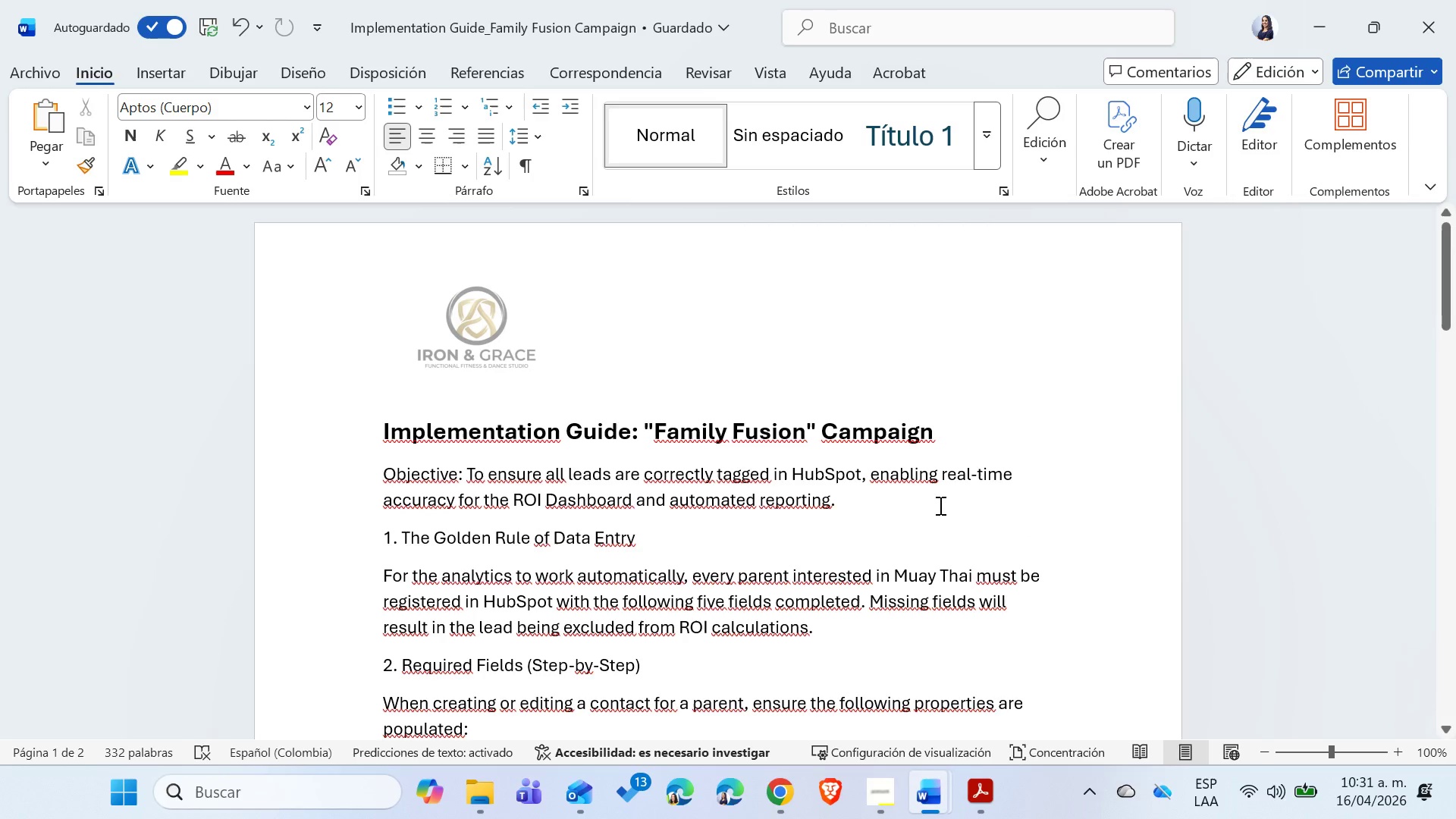 
key(Space)
 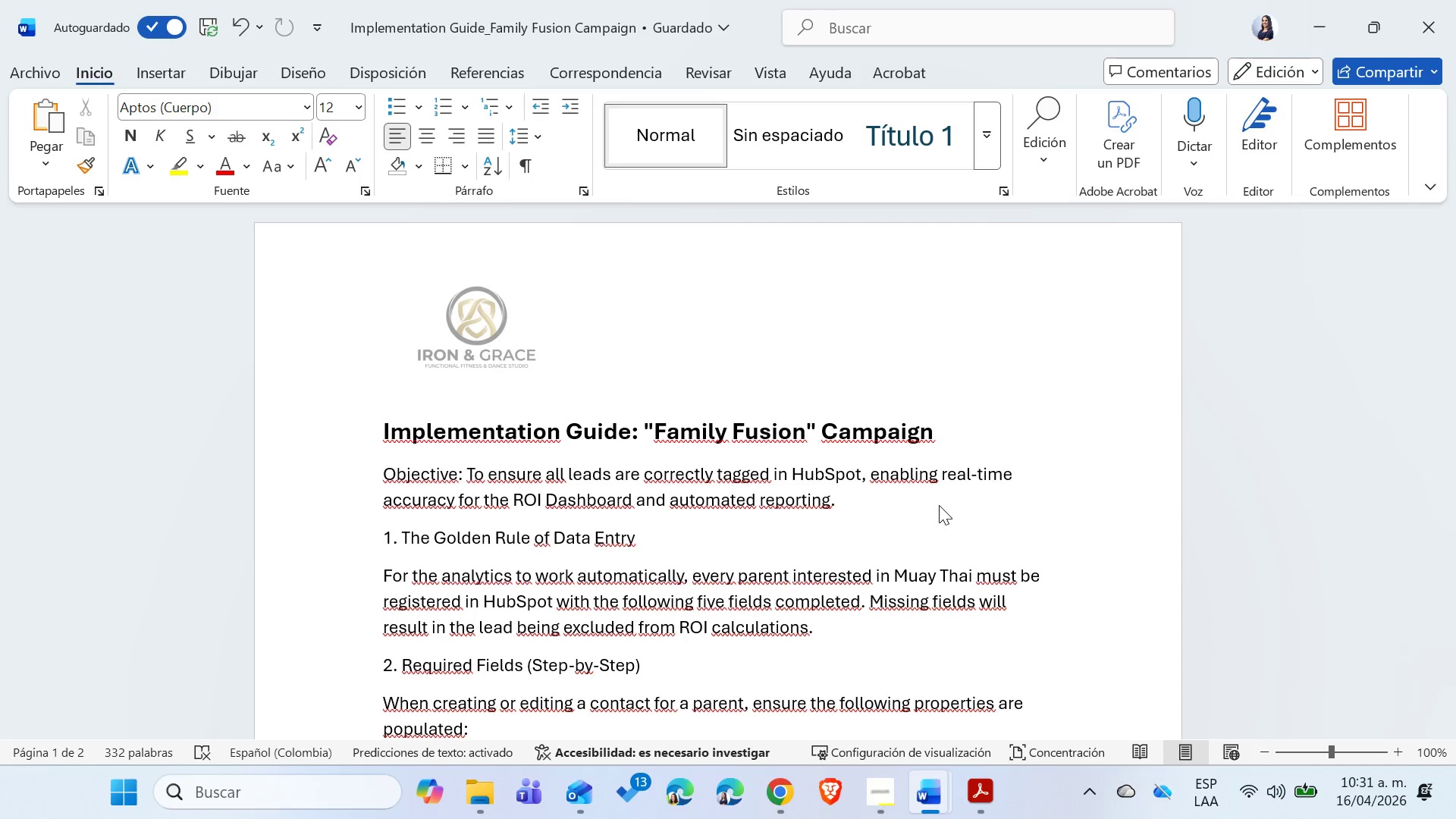 
wait(15.0)
 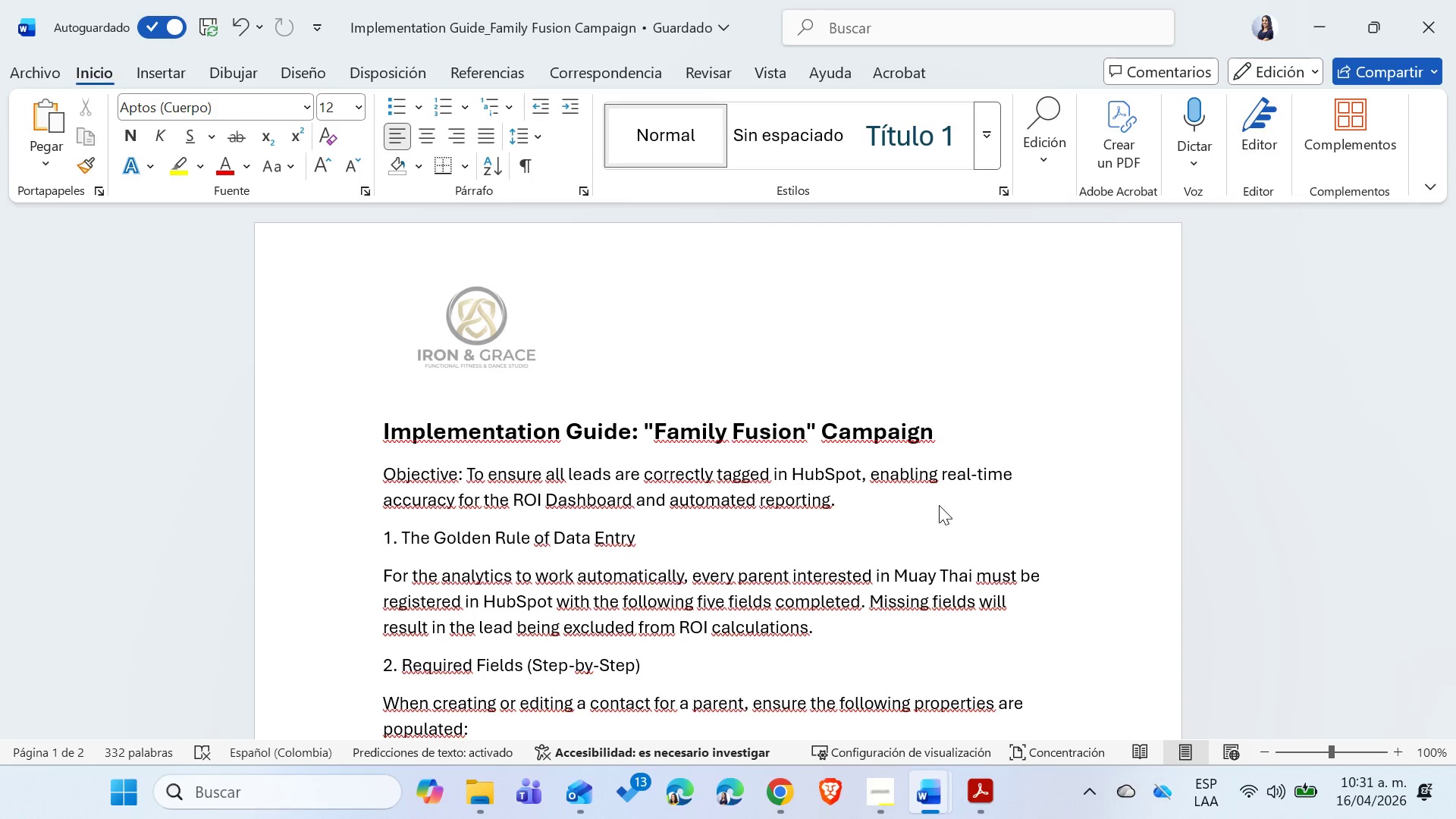 
left_click_drag(start_coordinate=[464, 479], to_coordinate=[384, 475])
 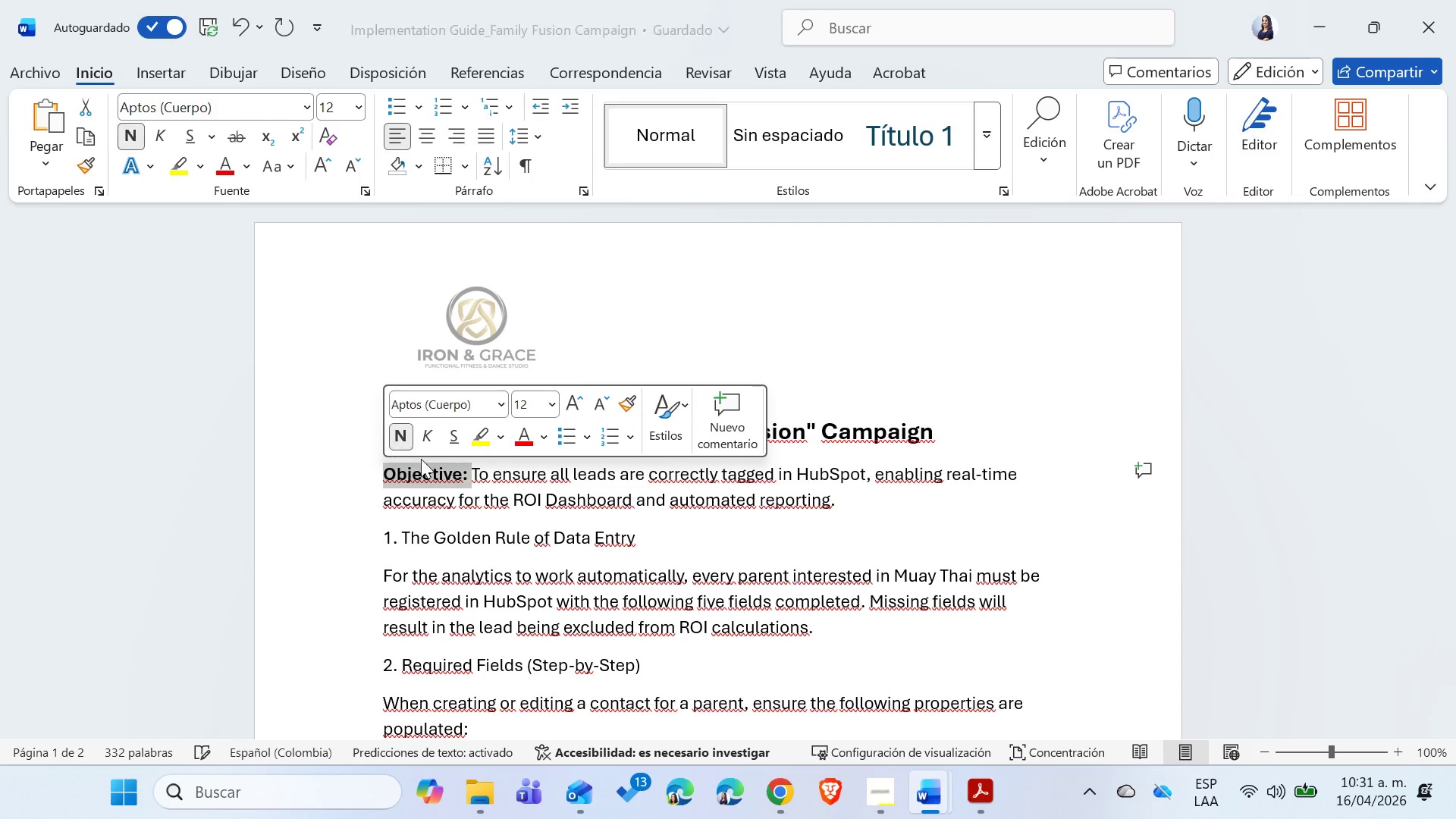 
left_click([477, 491])
 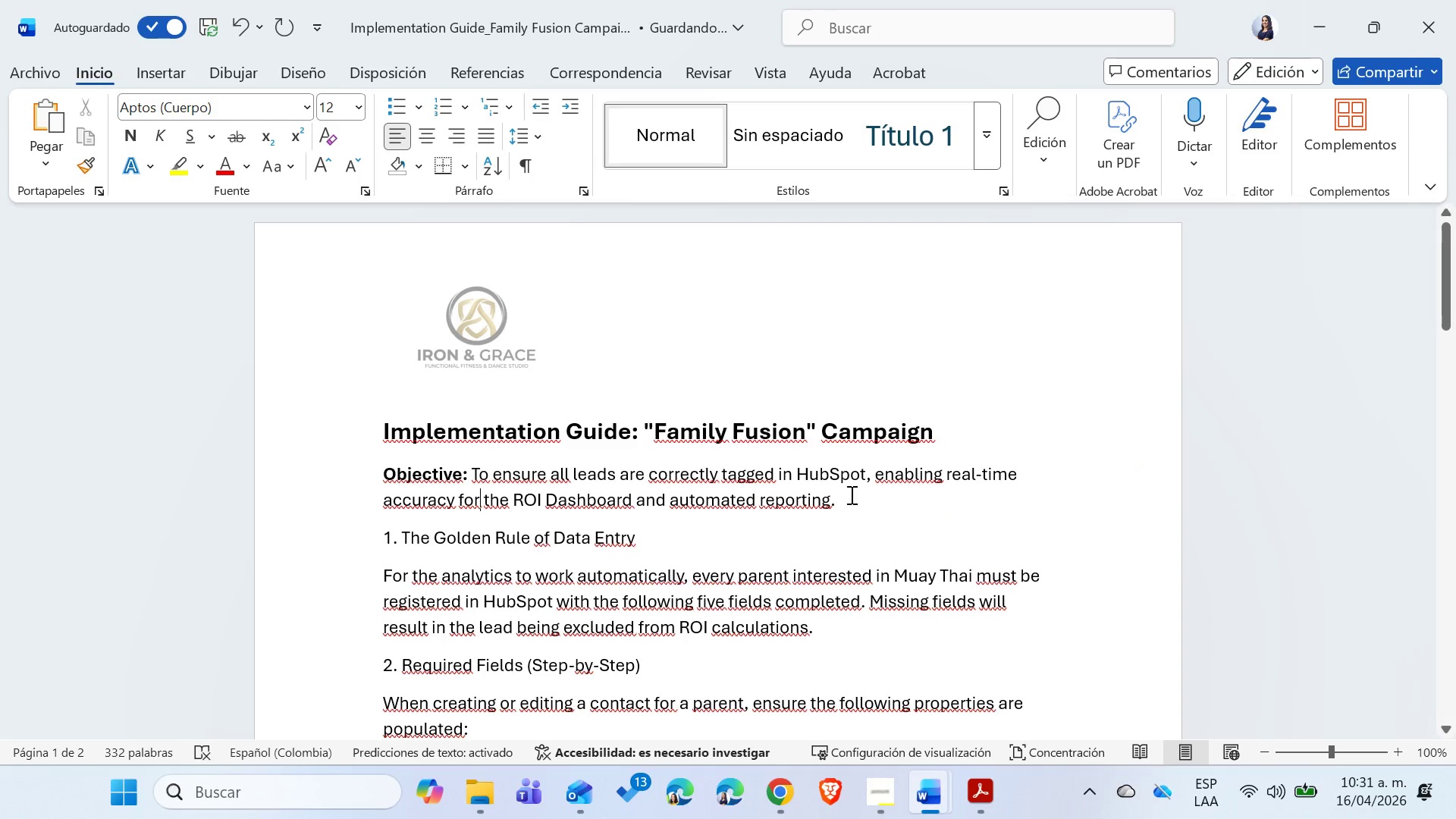 
left_click([852, 499])
 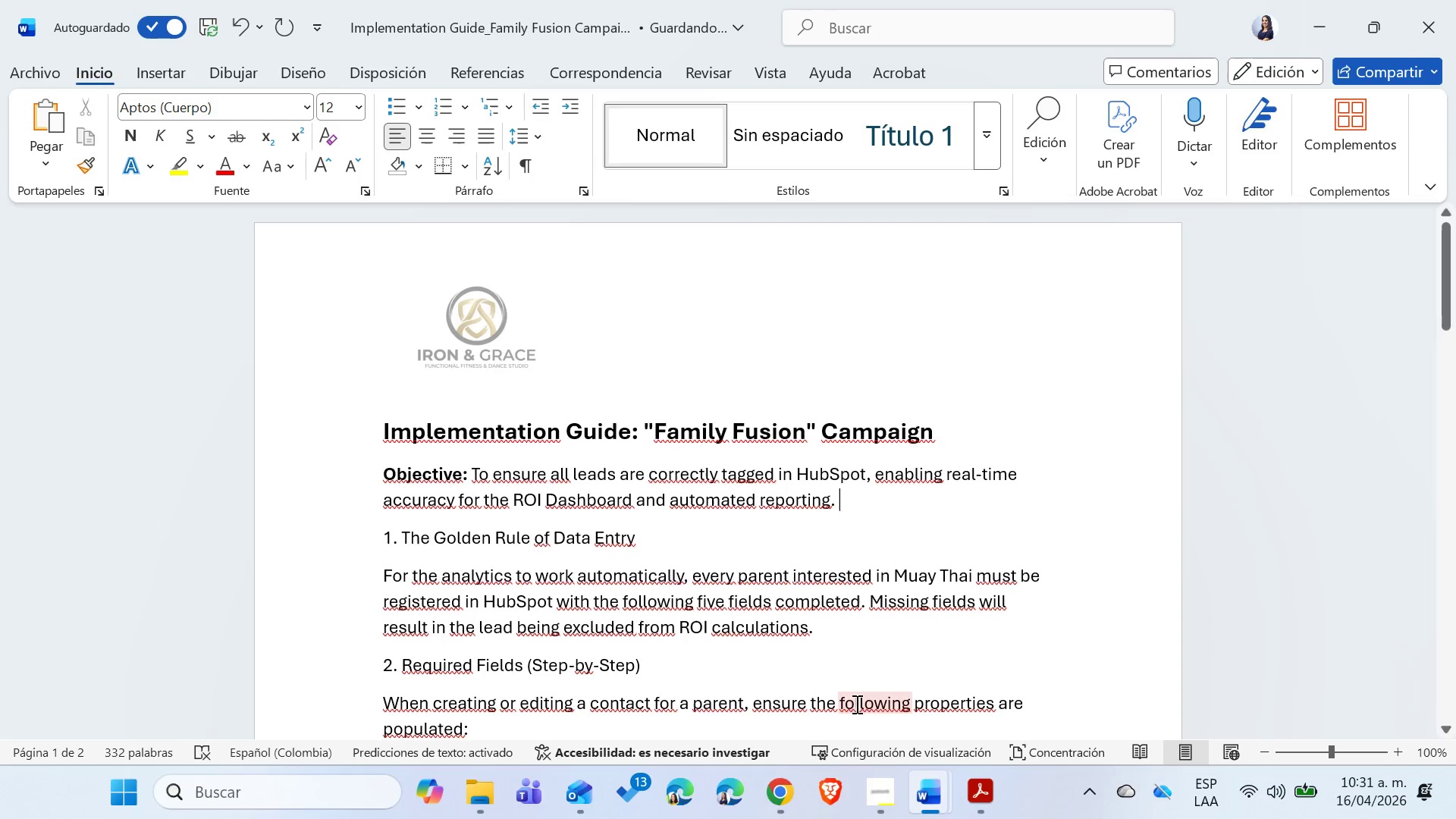 
left_click([729, 803])
 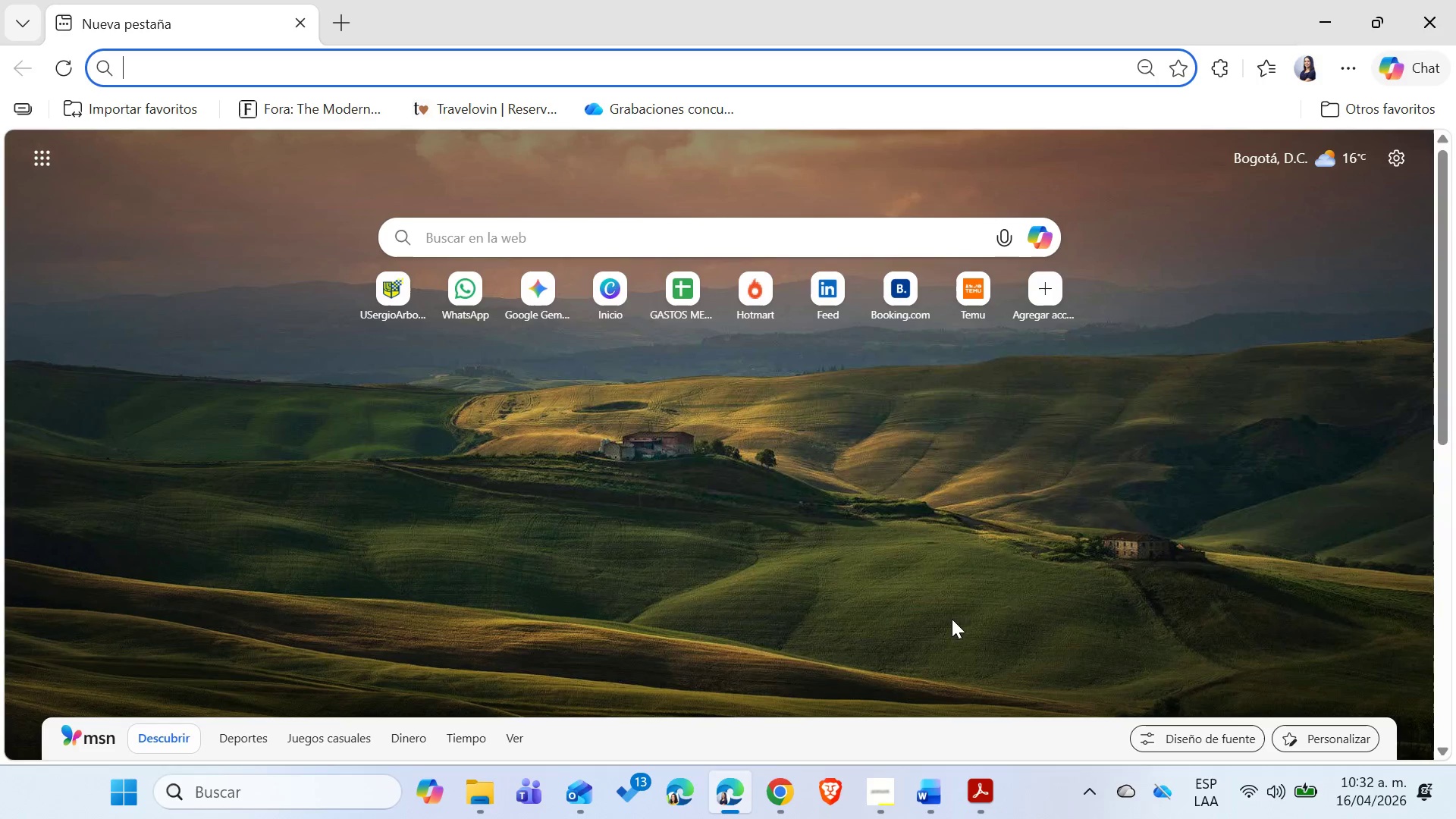 
type(hb)
 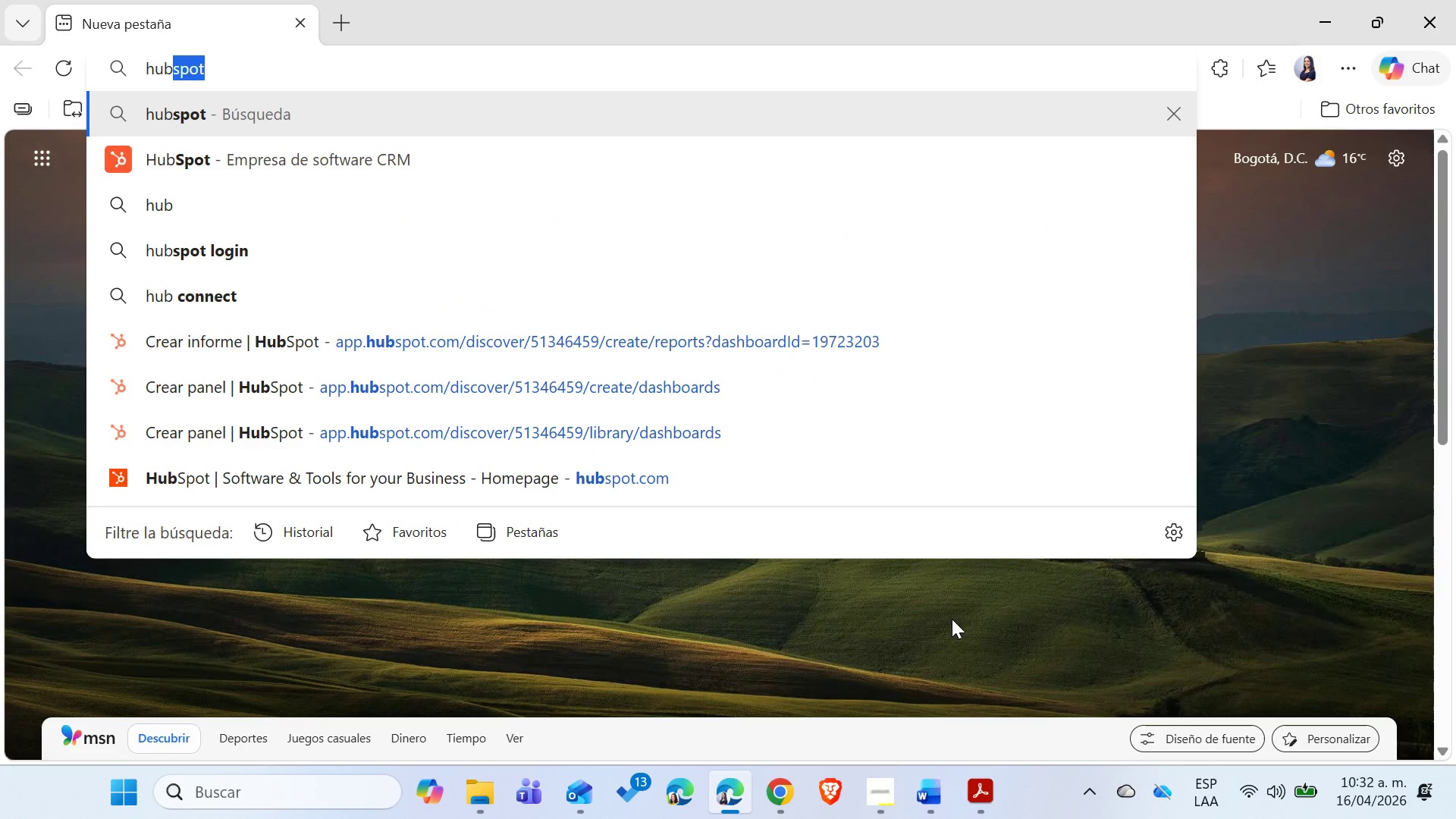 
key(ArrowDown)
 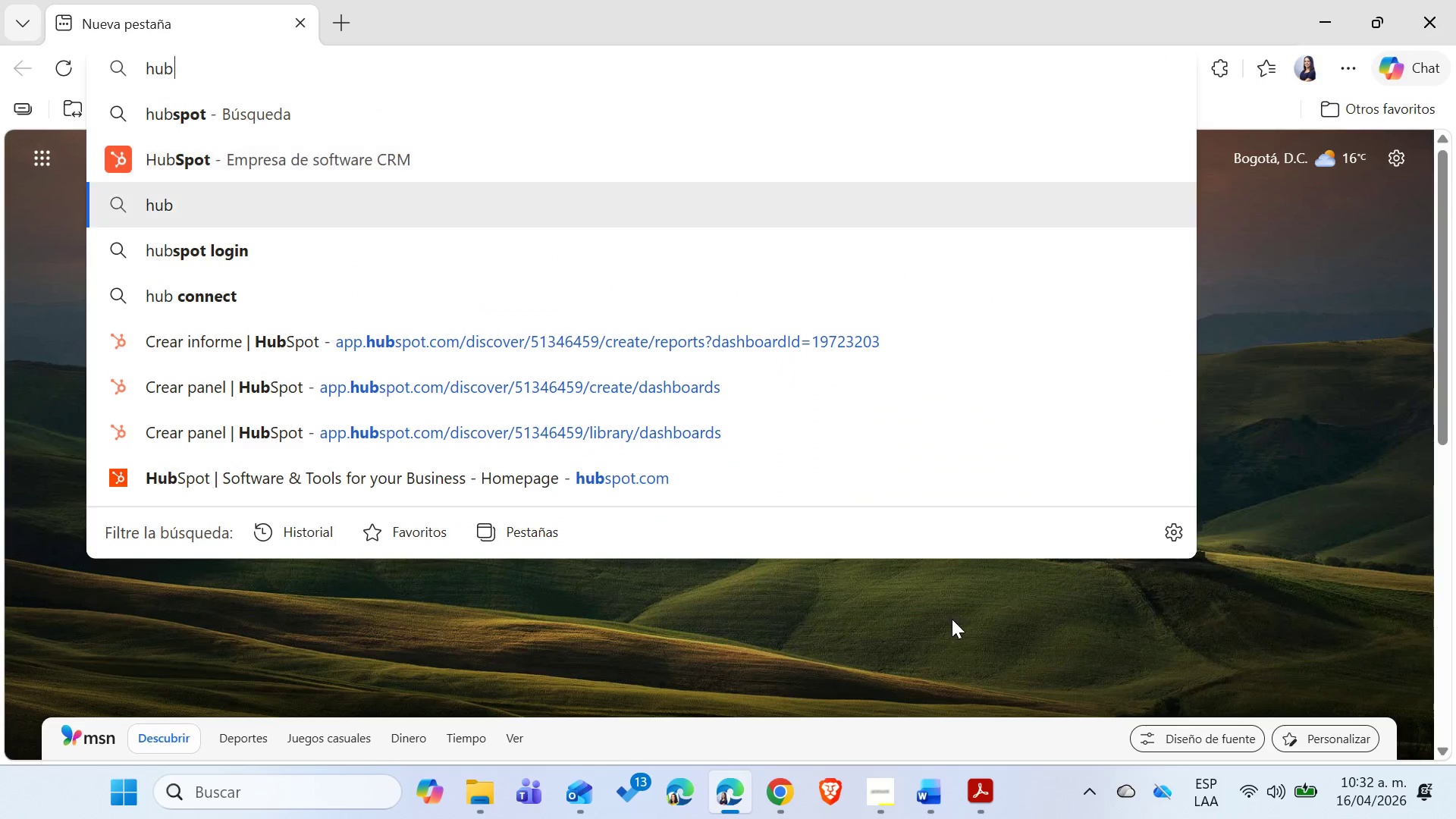 
key(ArrowDown)
 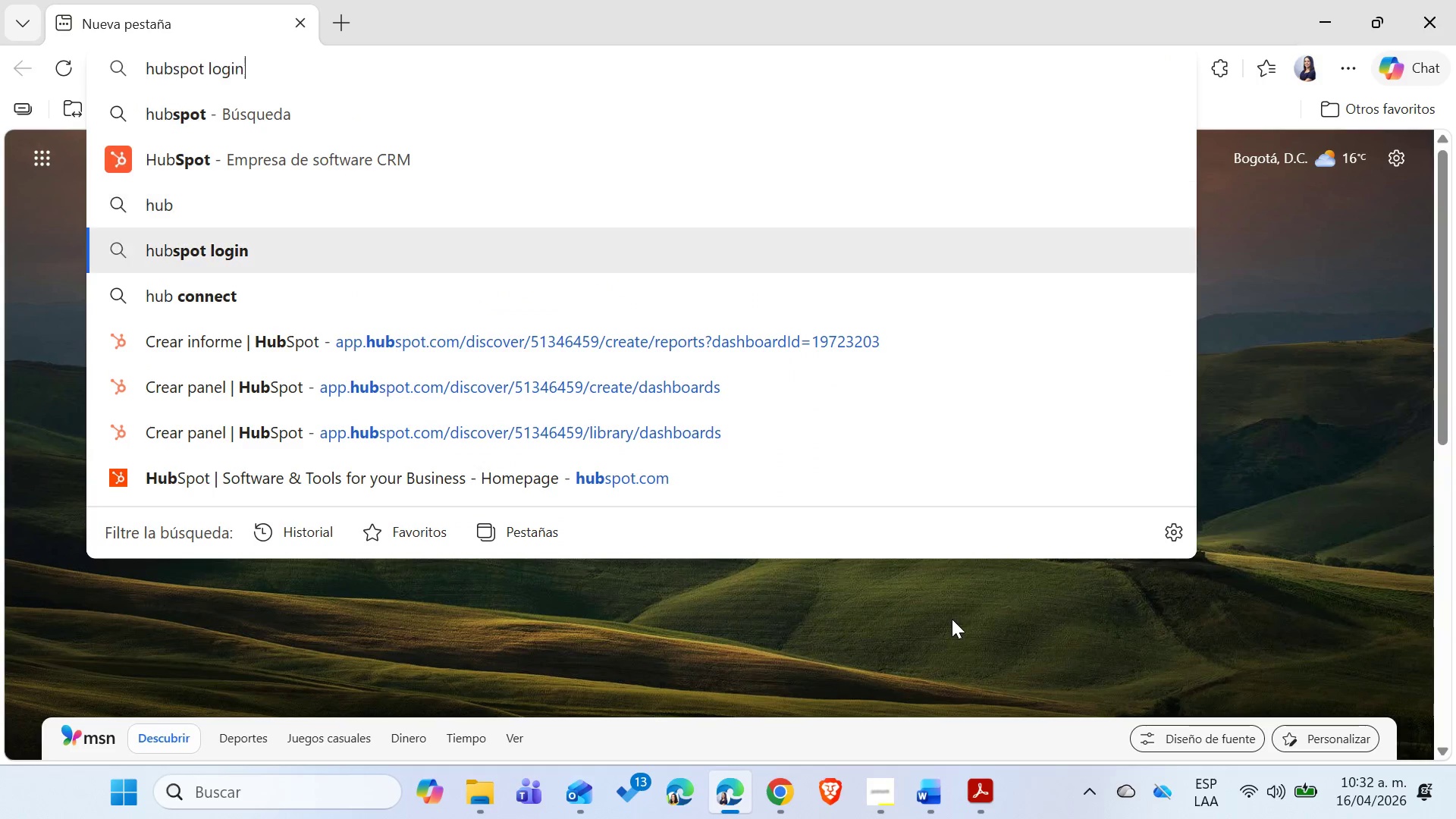 
key(ArrowDown)
 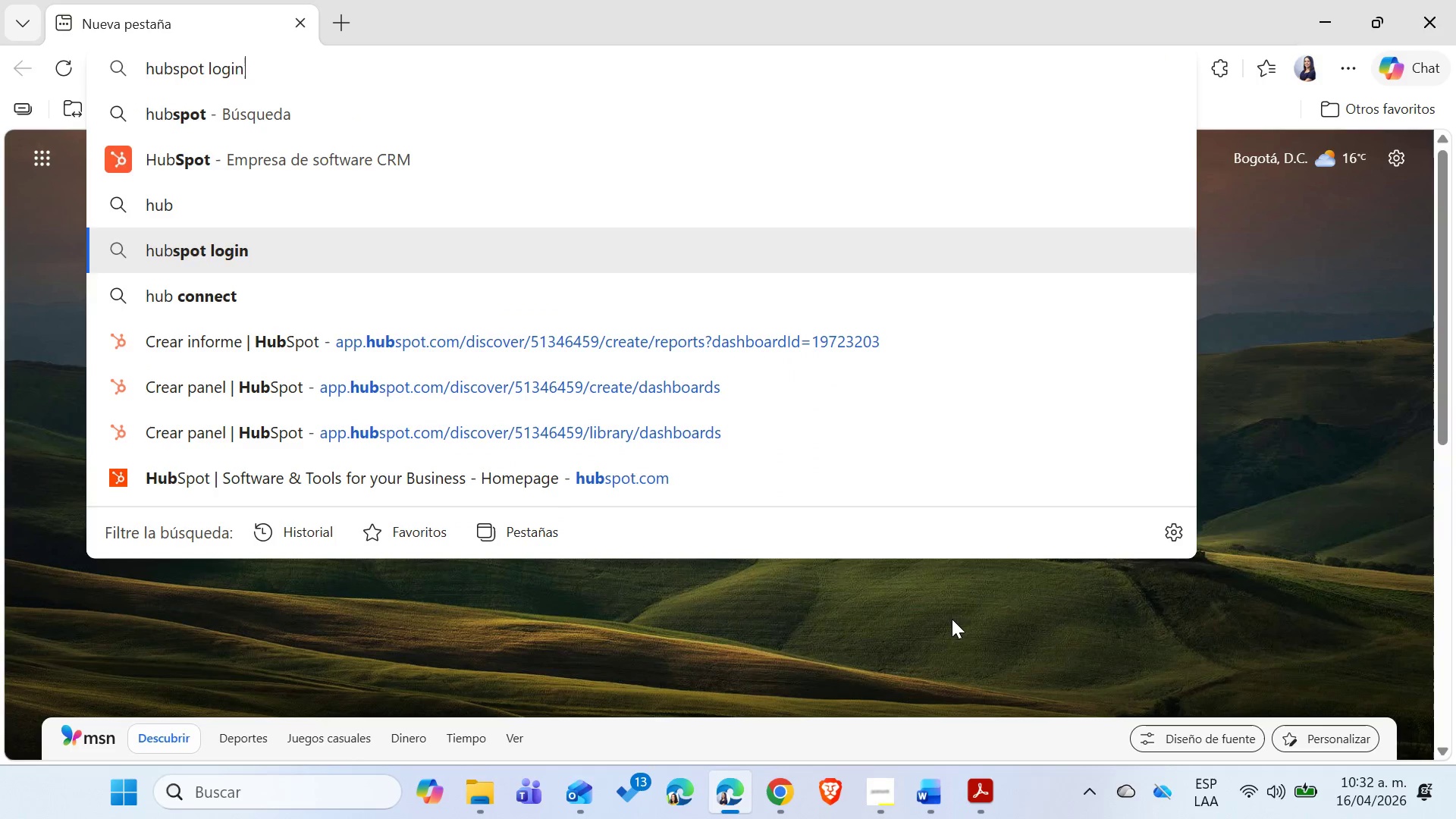 
key(ArrowDown)
 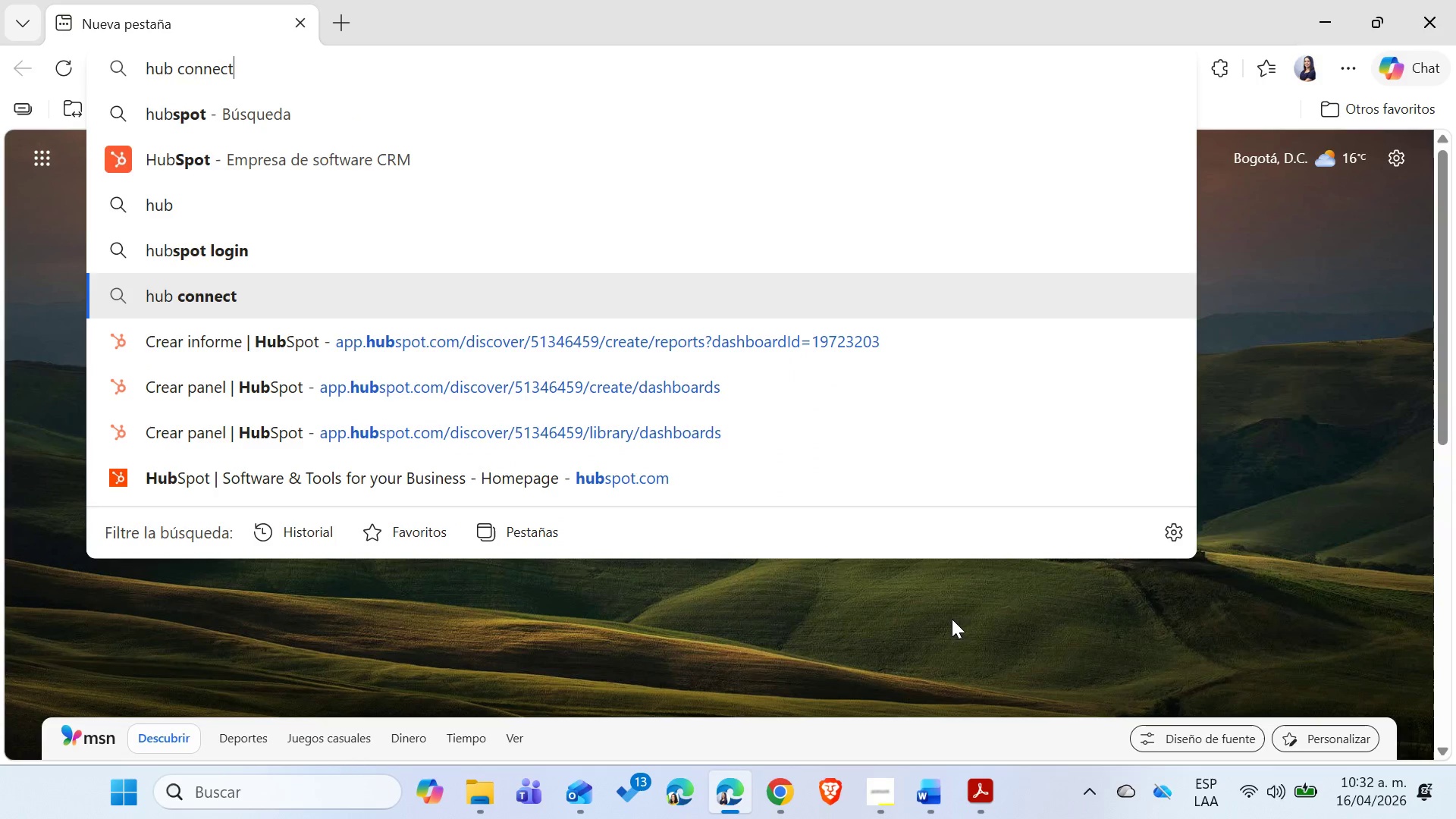 
key(ArrowDown)
 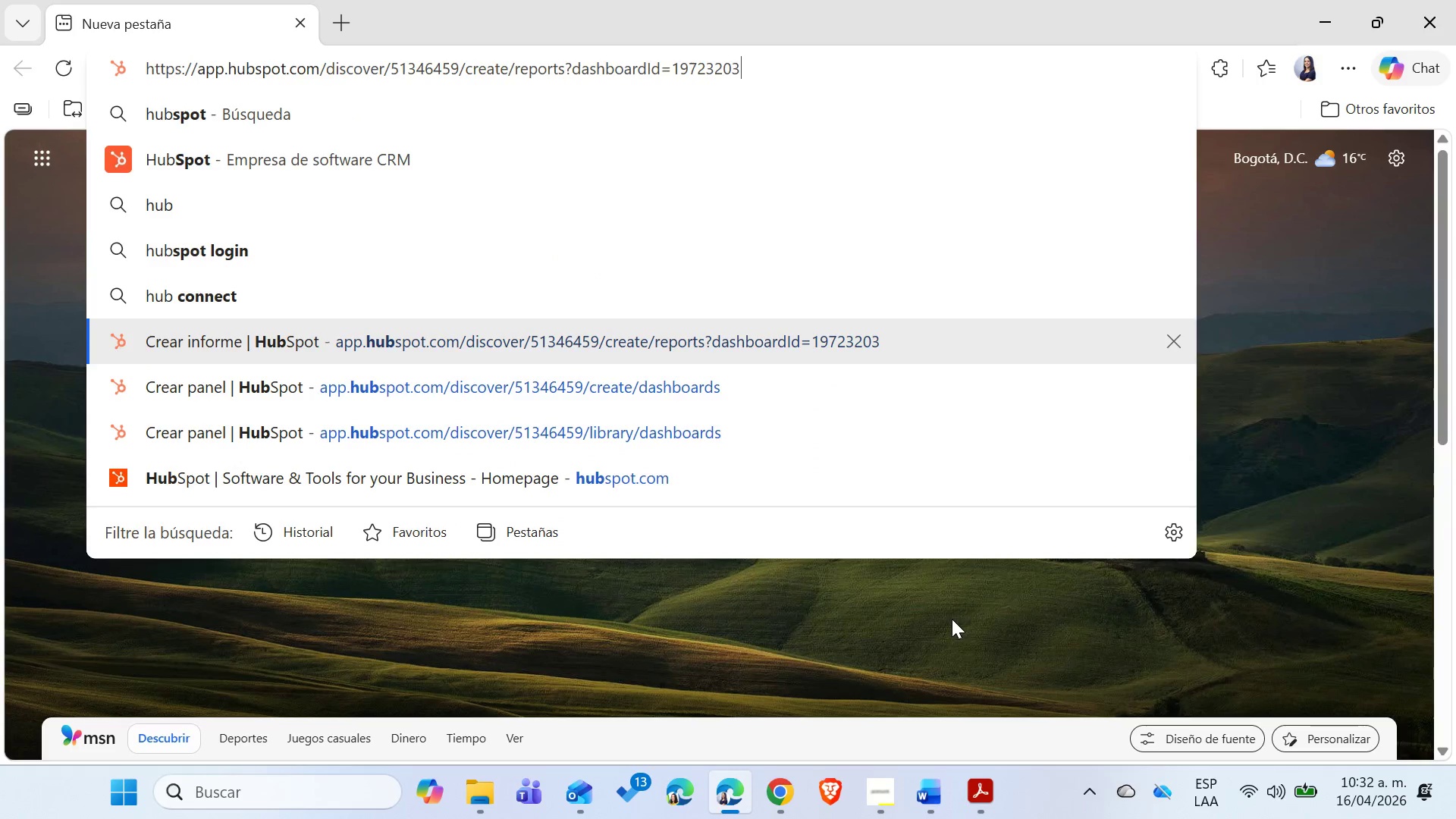 
key(Enter)
 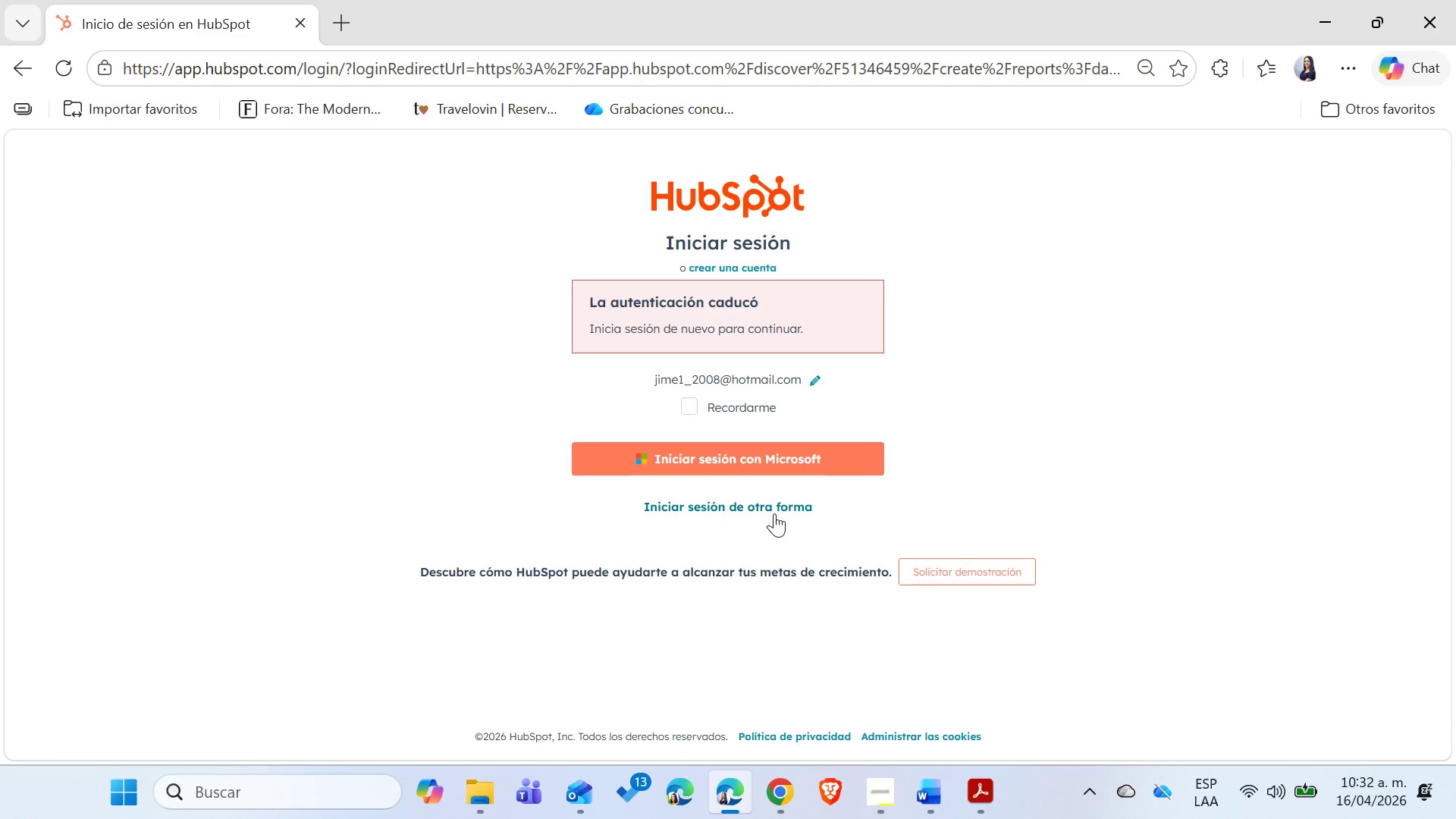 
wait(7.53)
 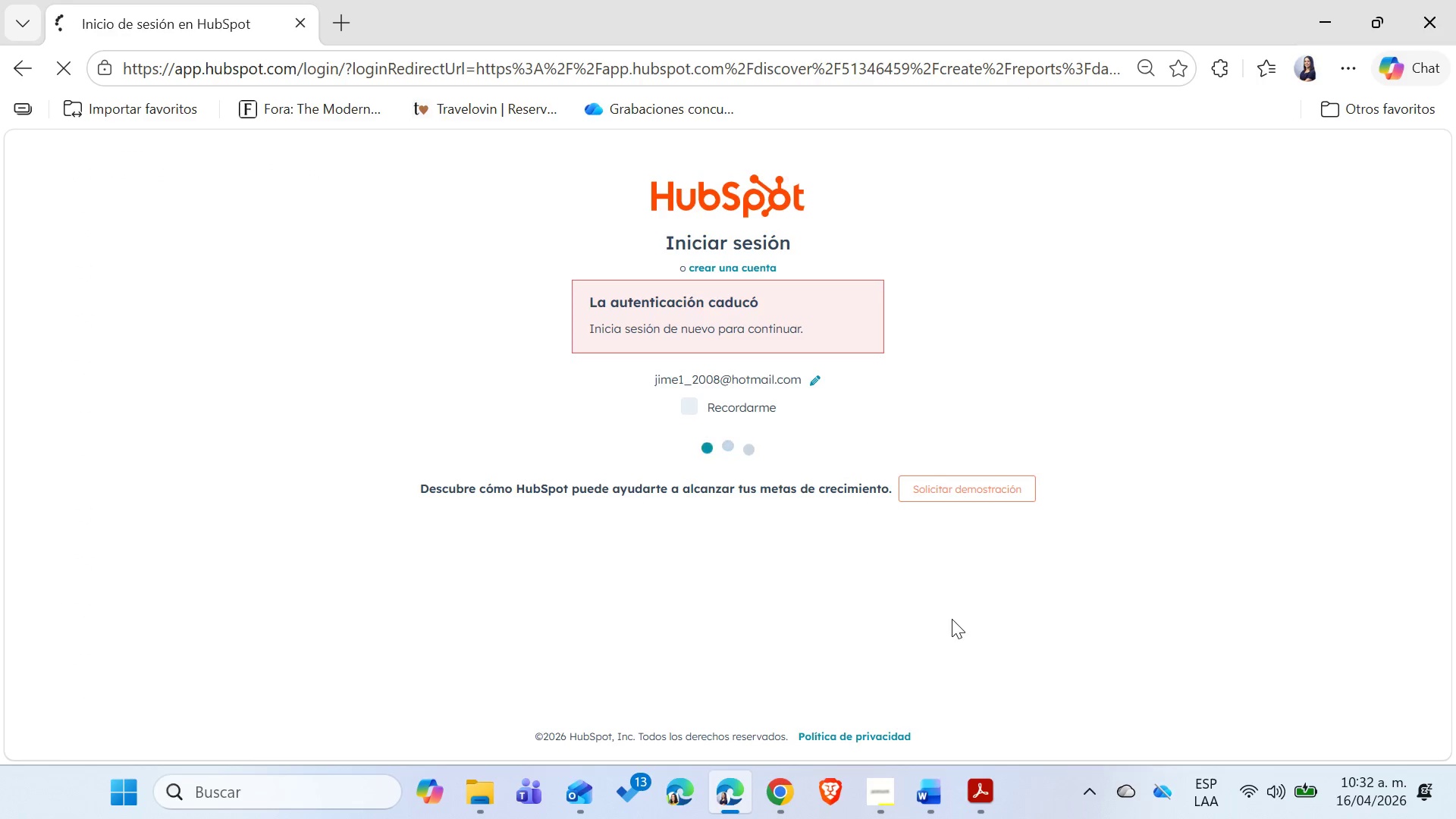 
left_click([778, 467])
 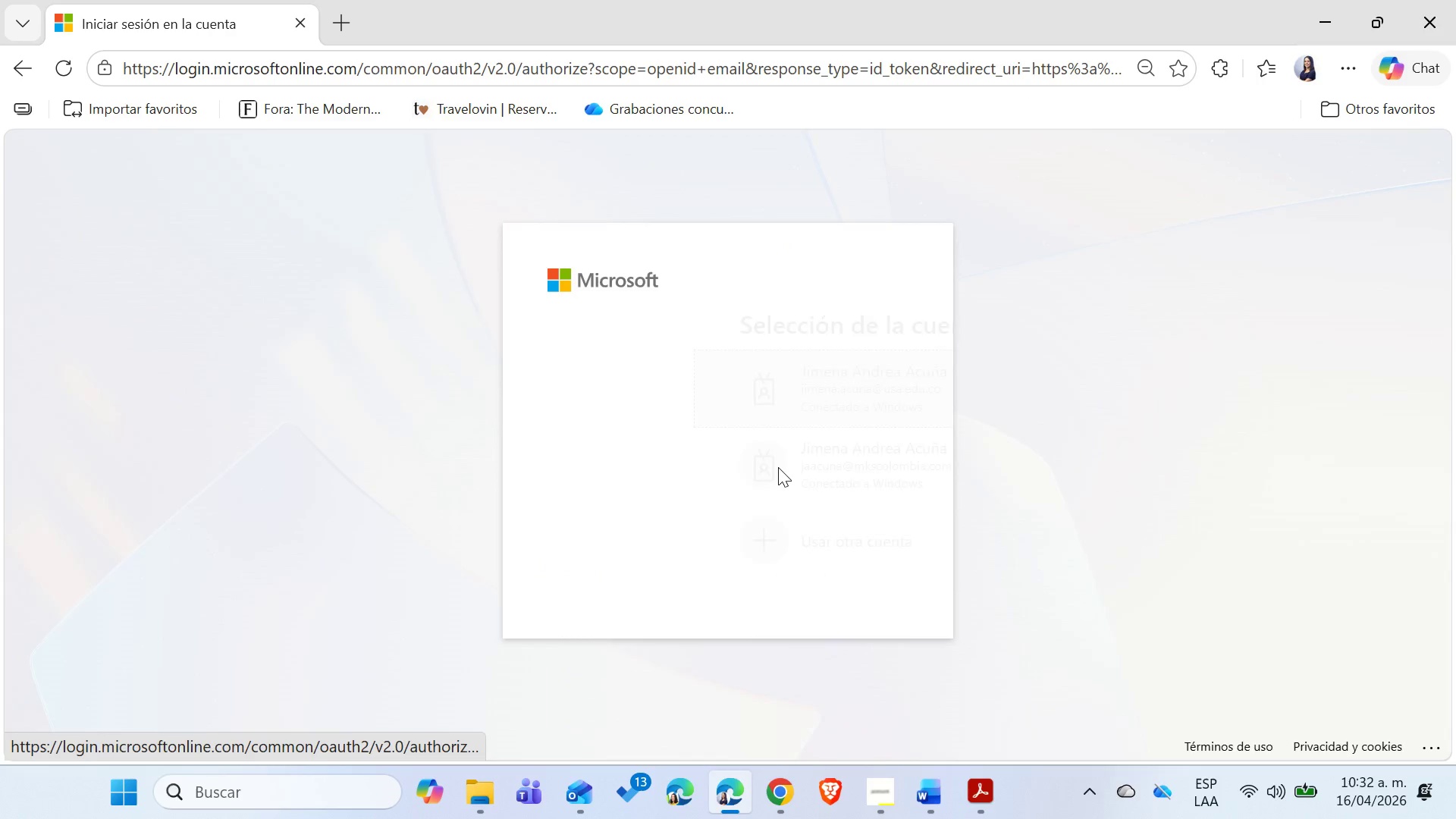 
mouse_move([712, 425])
 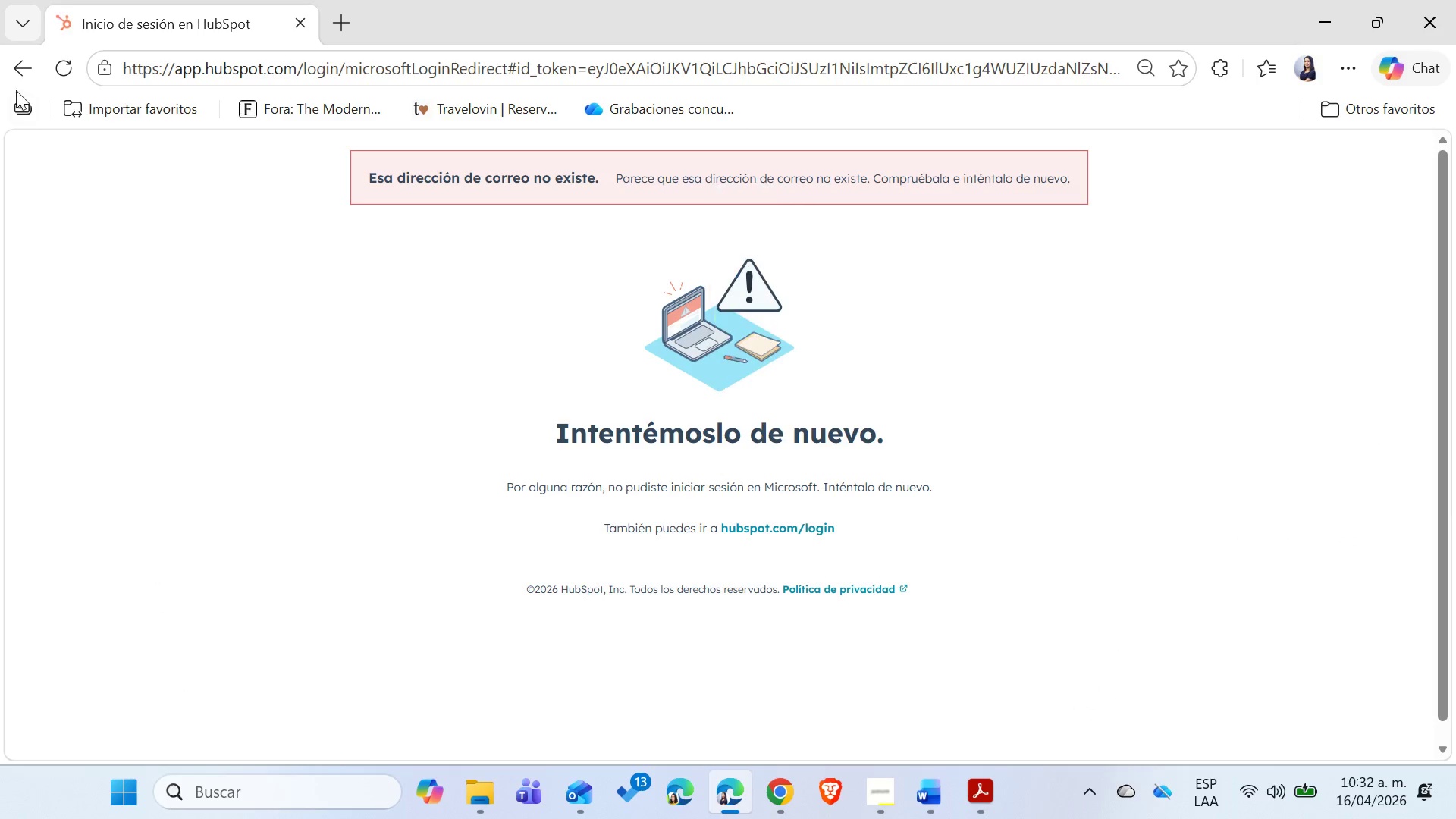 
left_click([33, 75])
 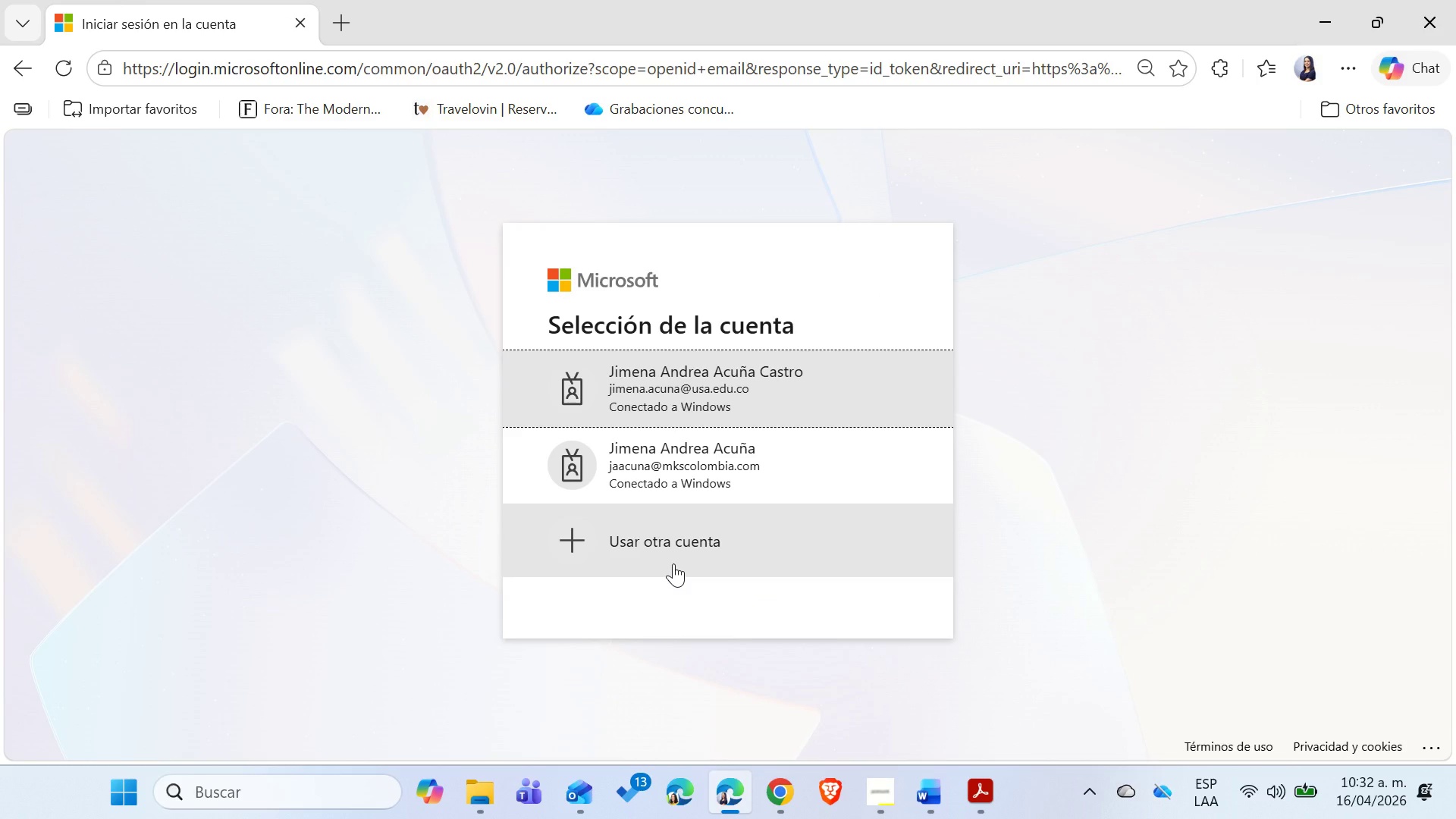 
left_click([36, 79])
 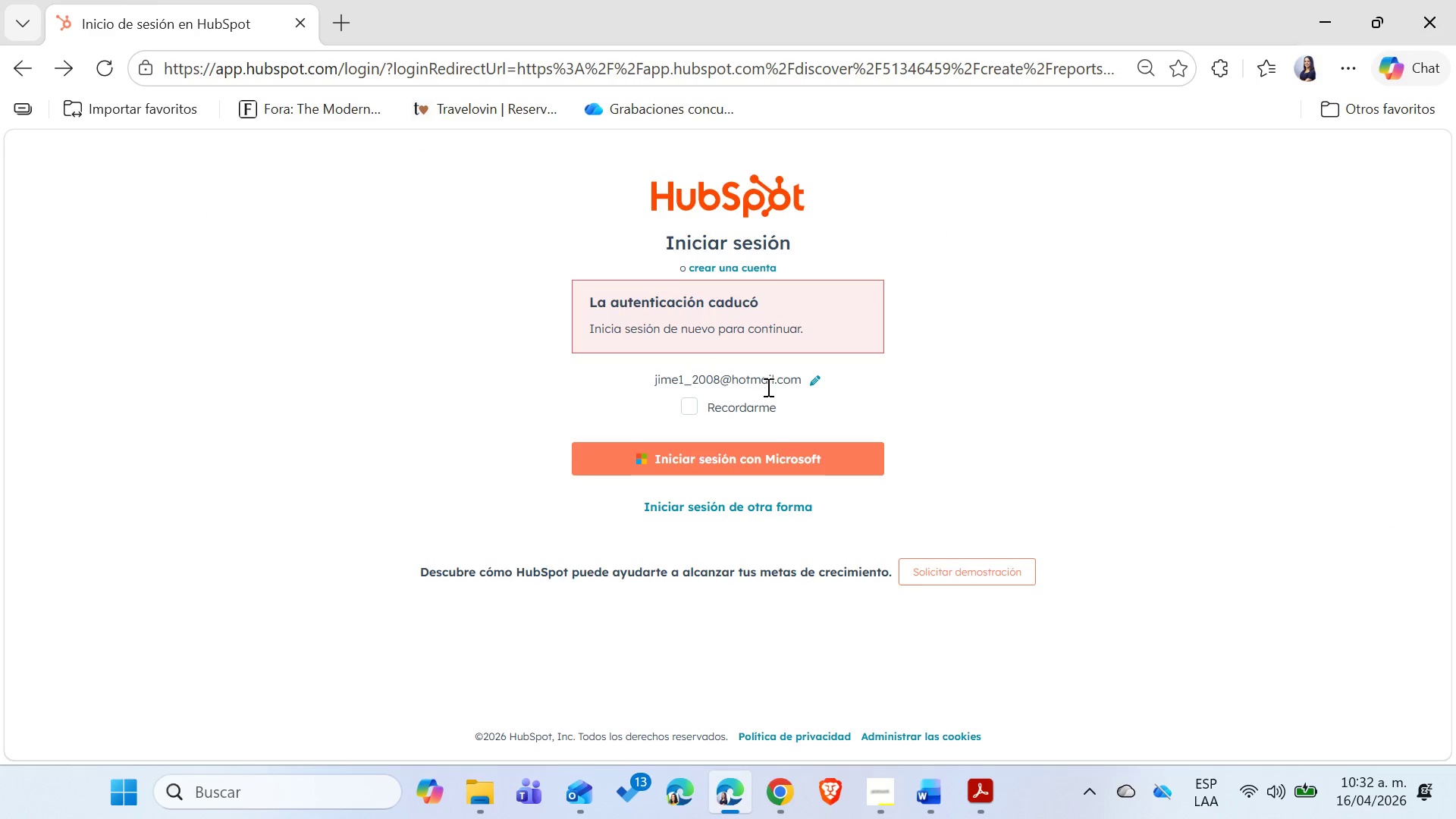 
left_click([760, 454])
 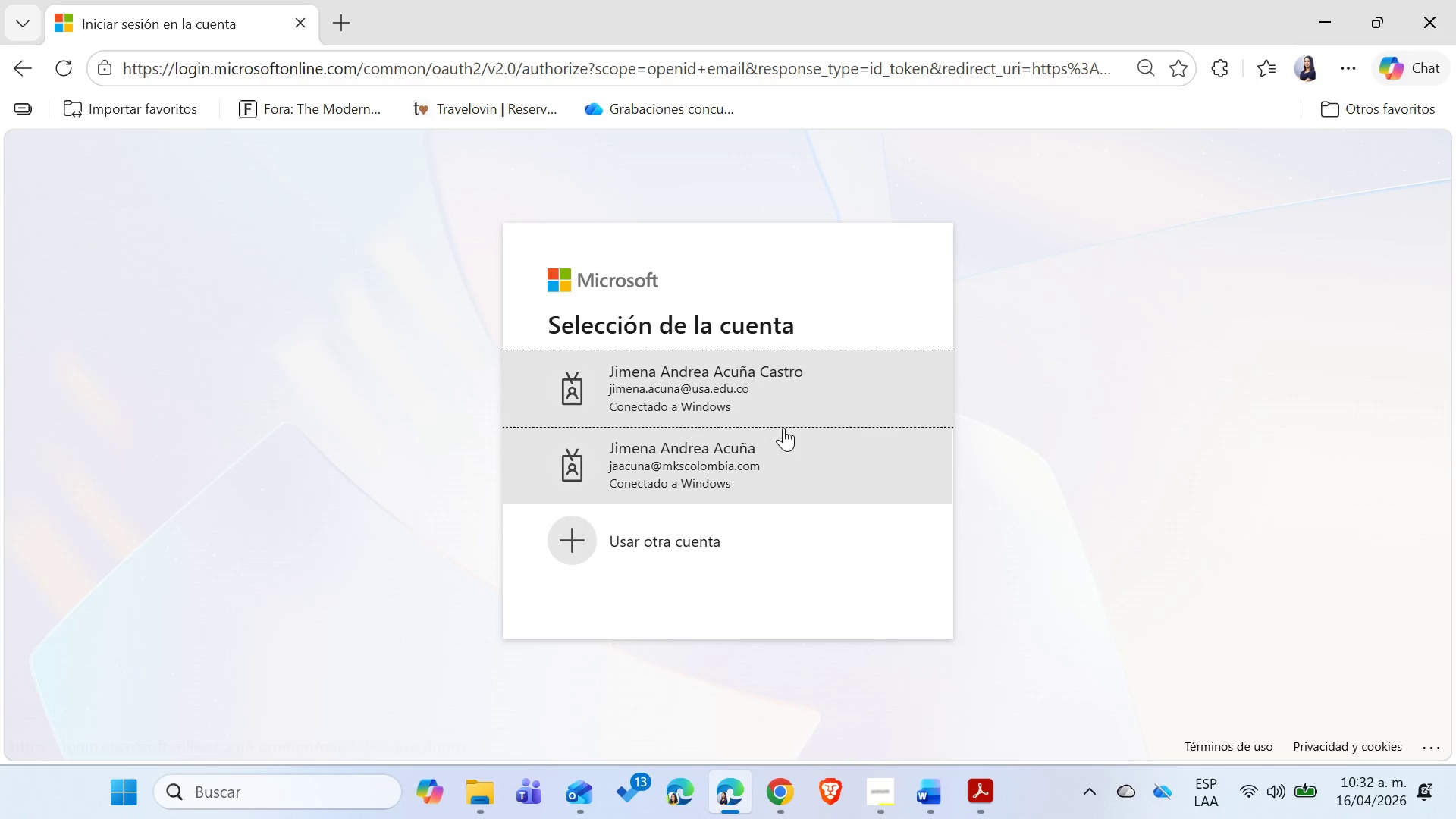 
left_click([692, 535])
 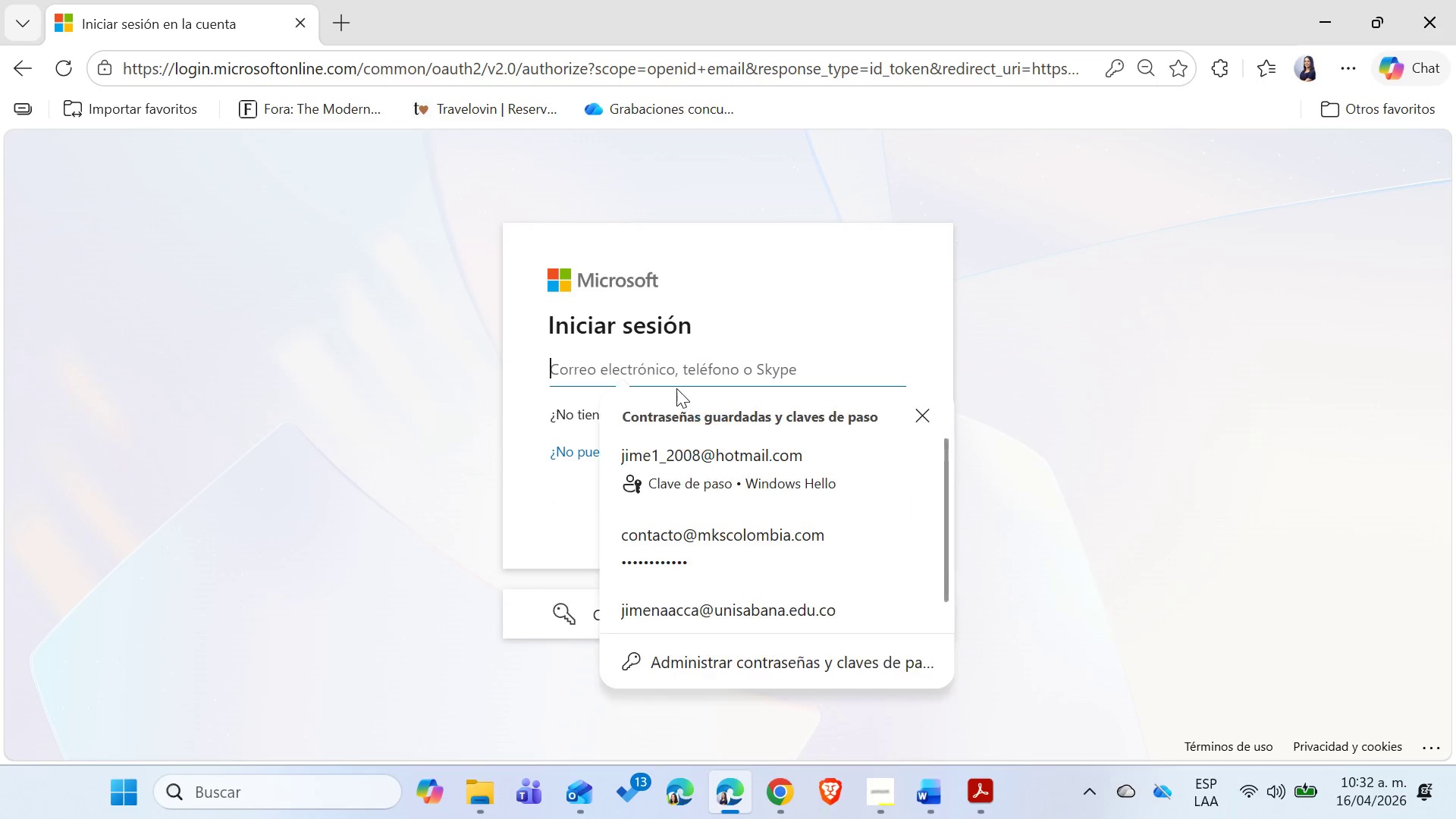 
type([redacted])
 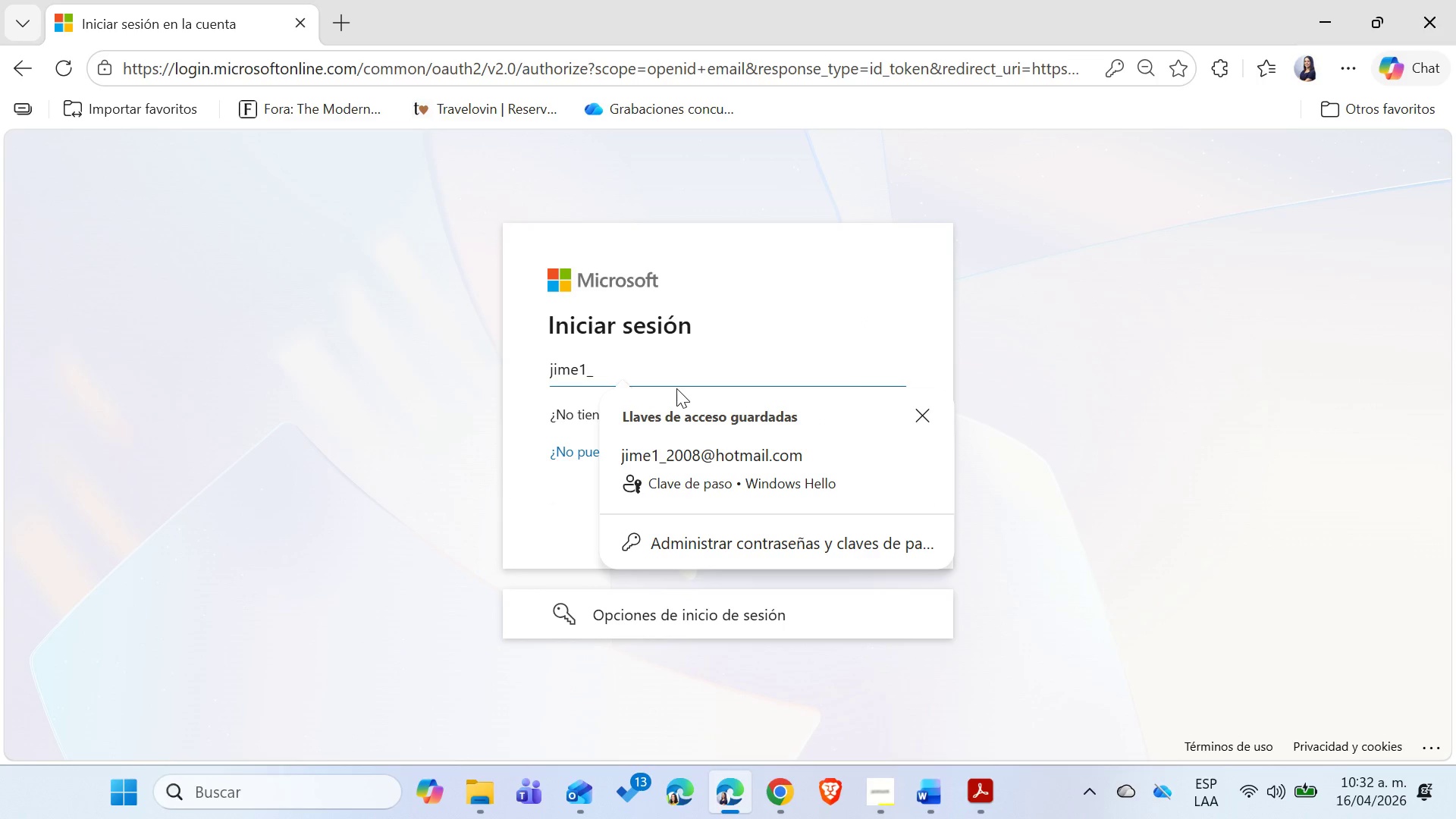 
left_click([692, 457])
 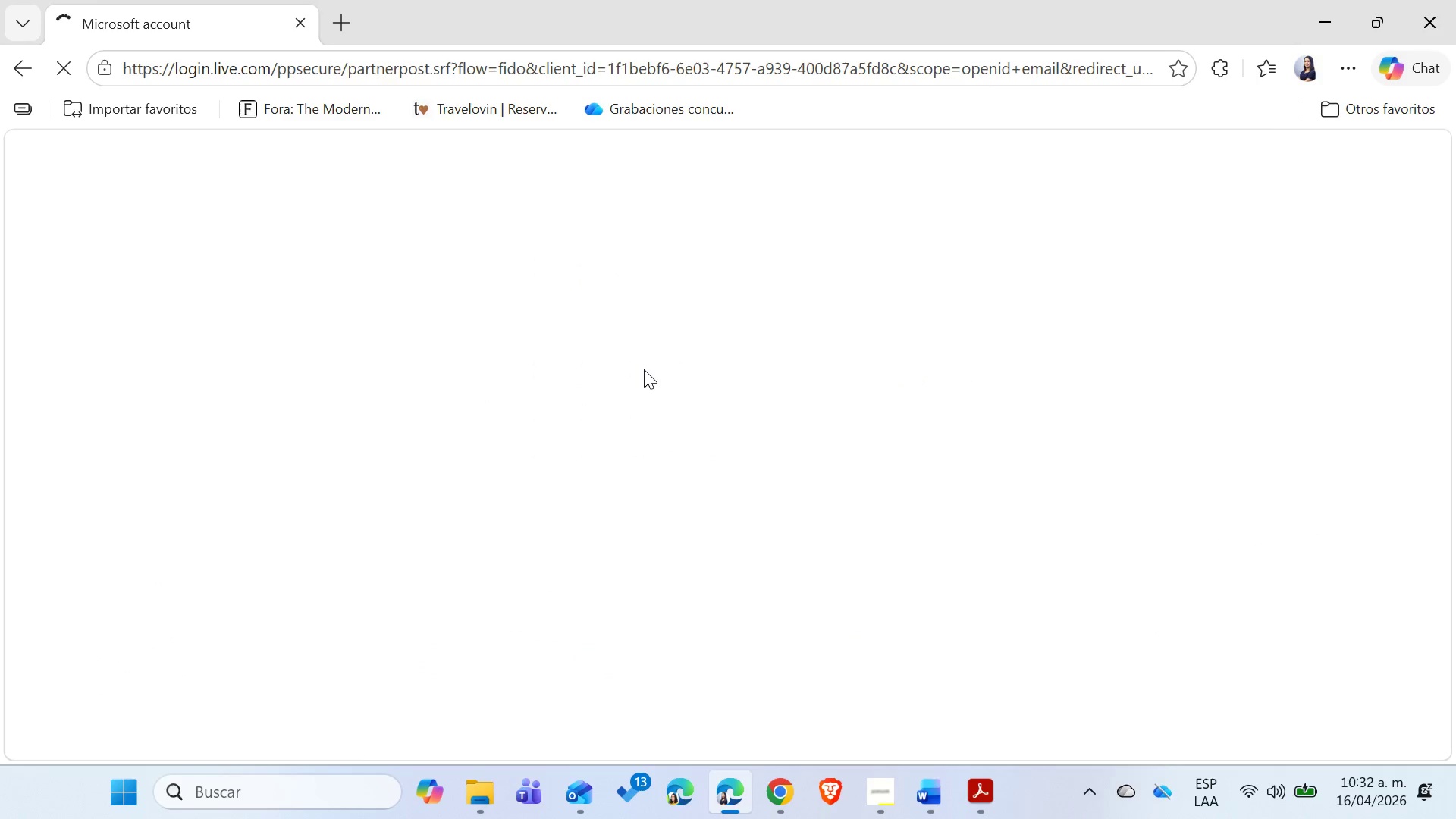 
wait(12.56)
 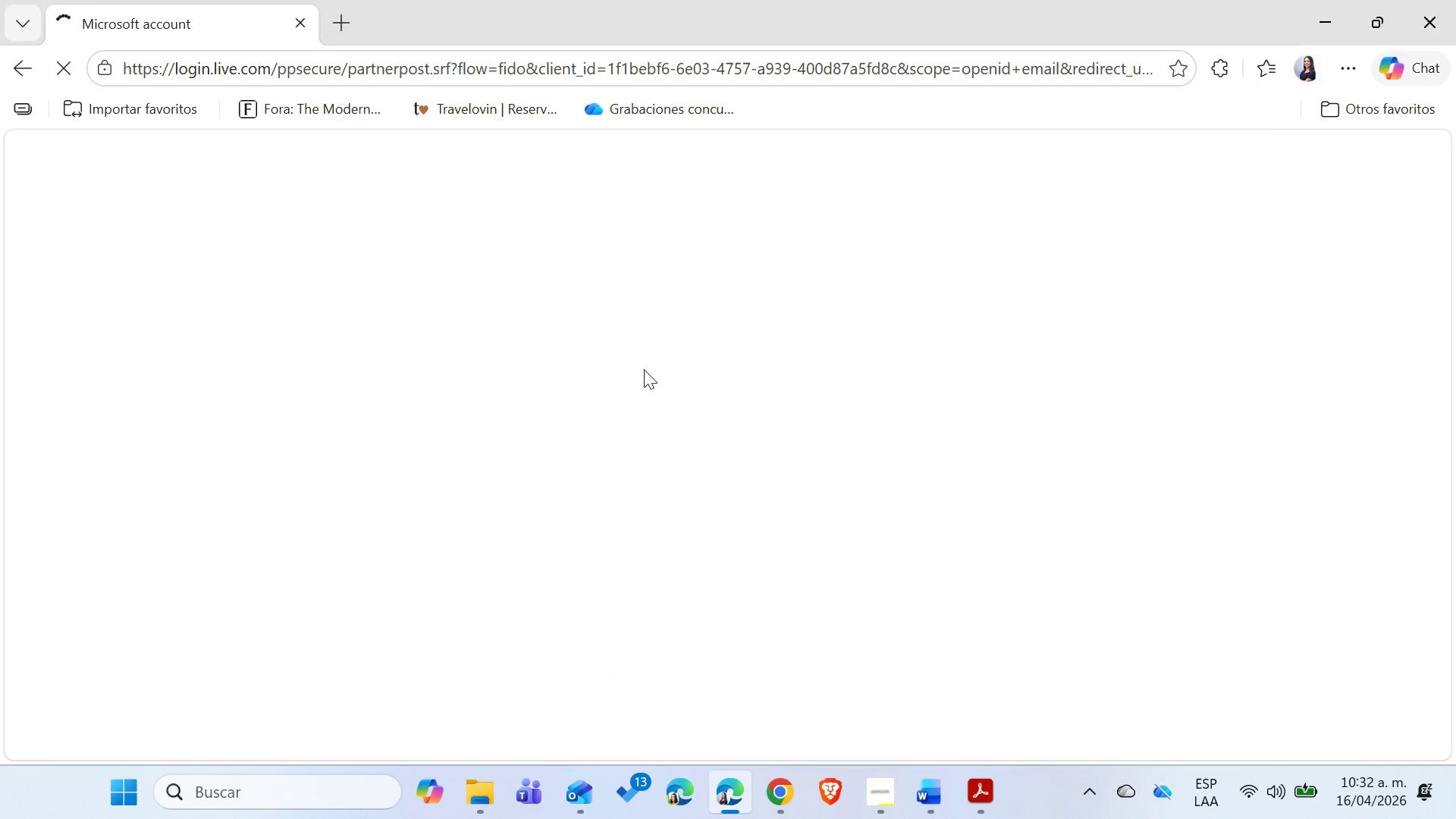 
scroll: coordinate [856, 507], scroll_direction: down, amount: 1.0
 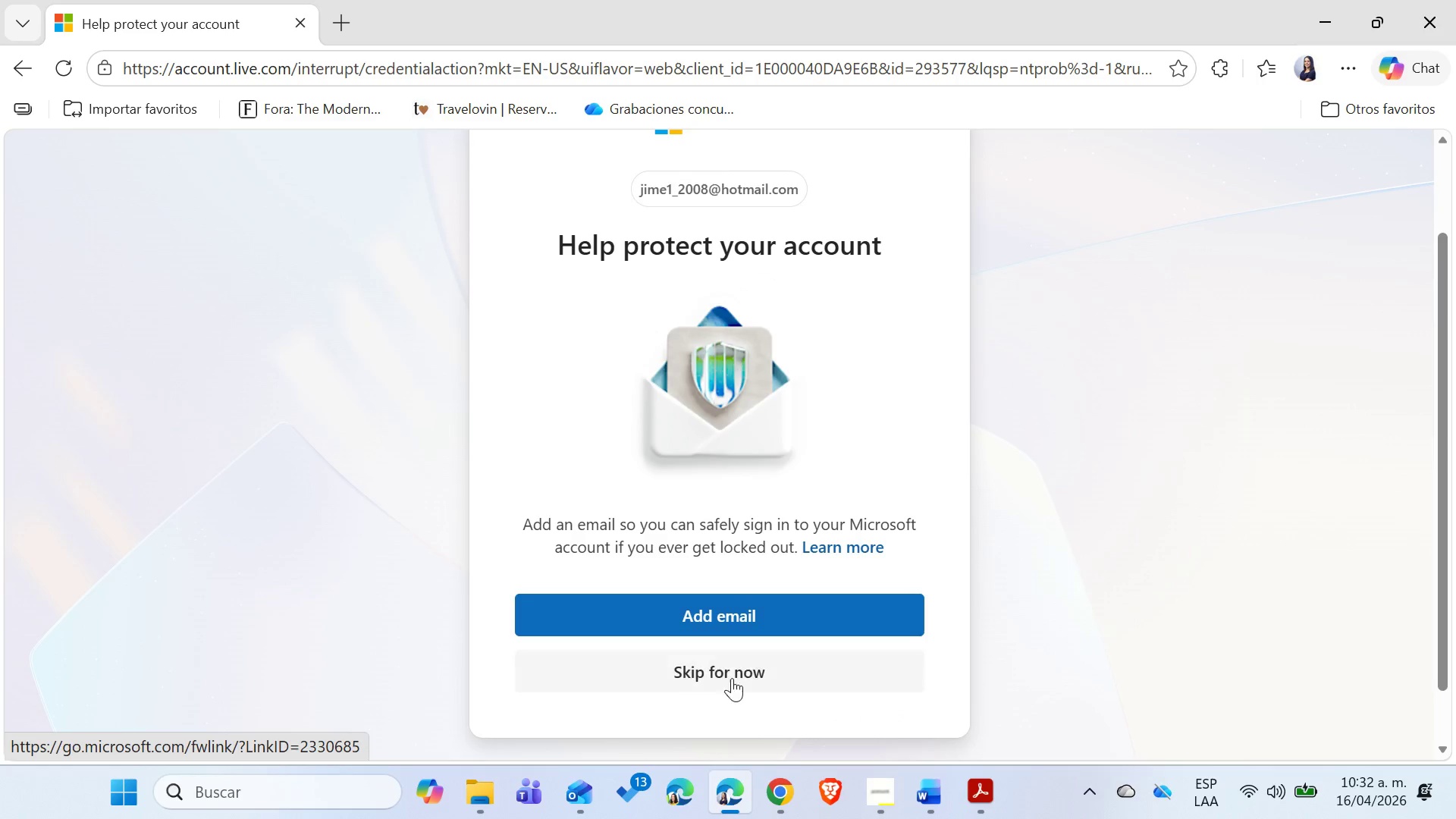 
left_click([725, 684])
 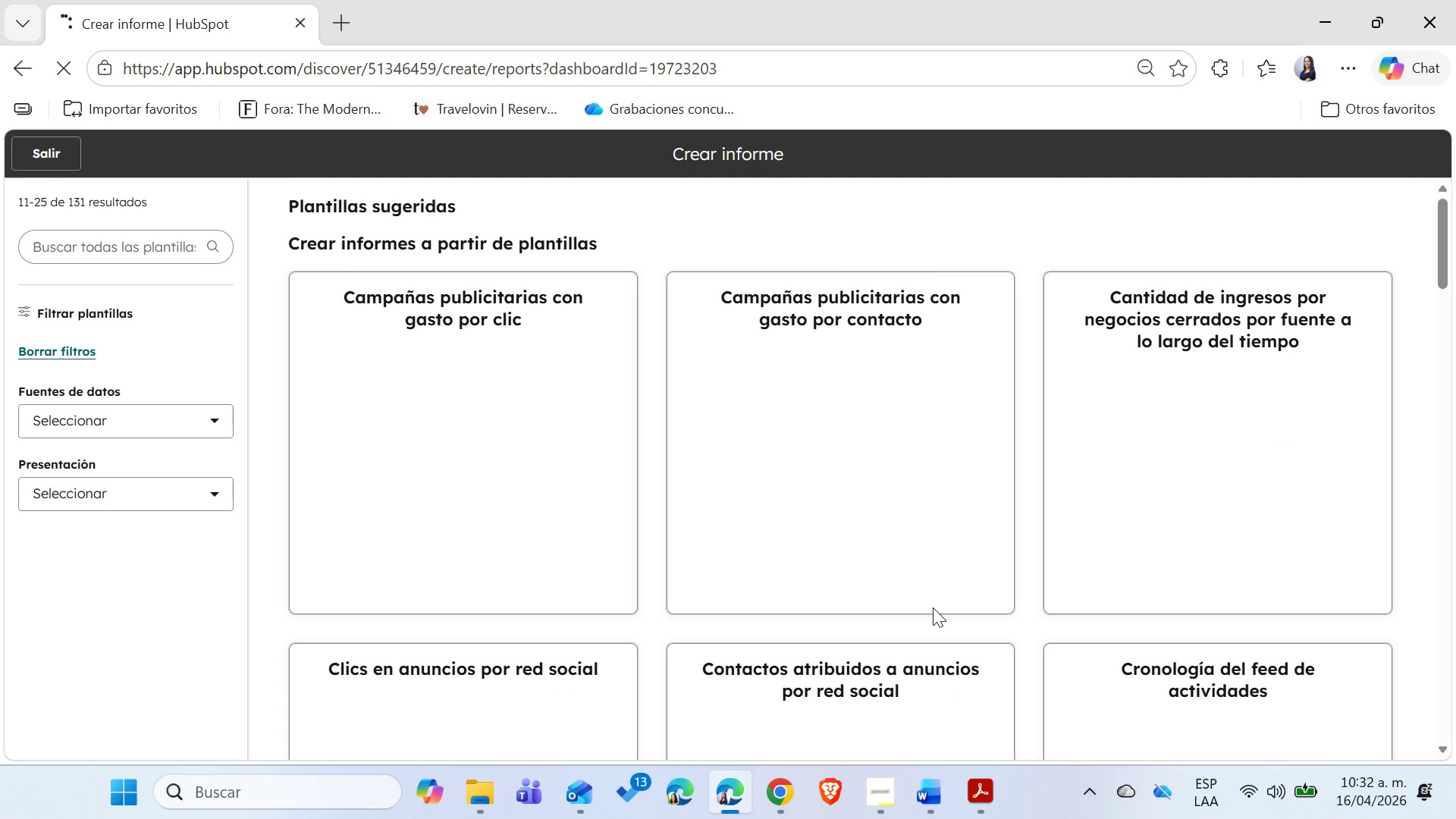 
wait(7.05)
 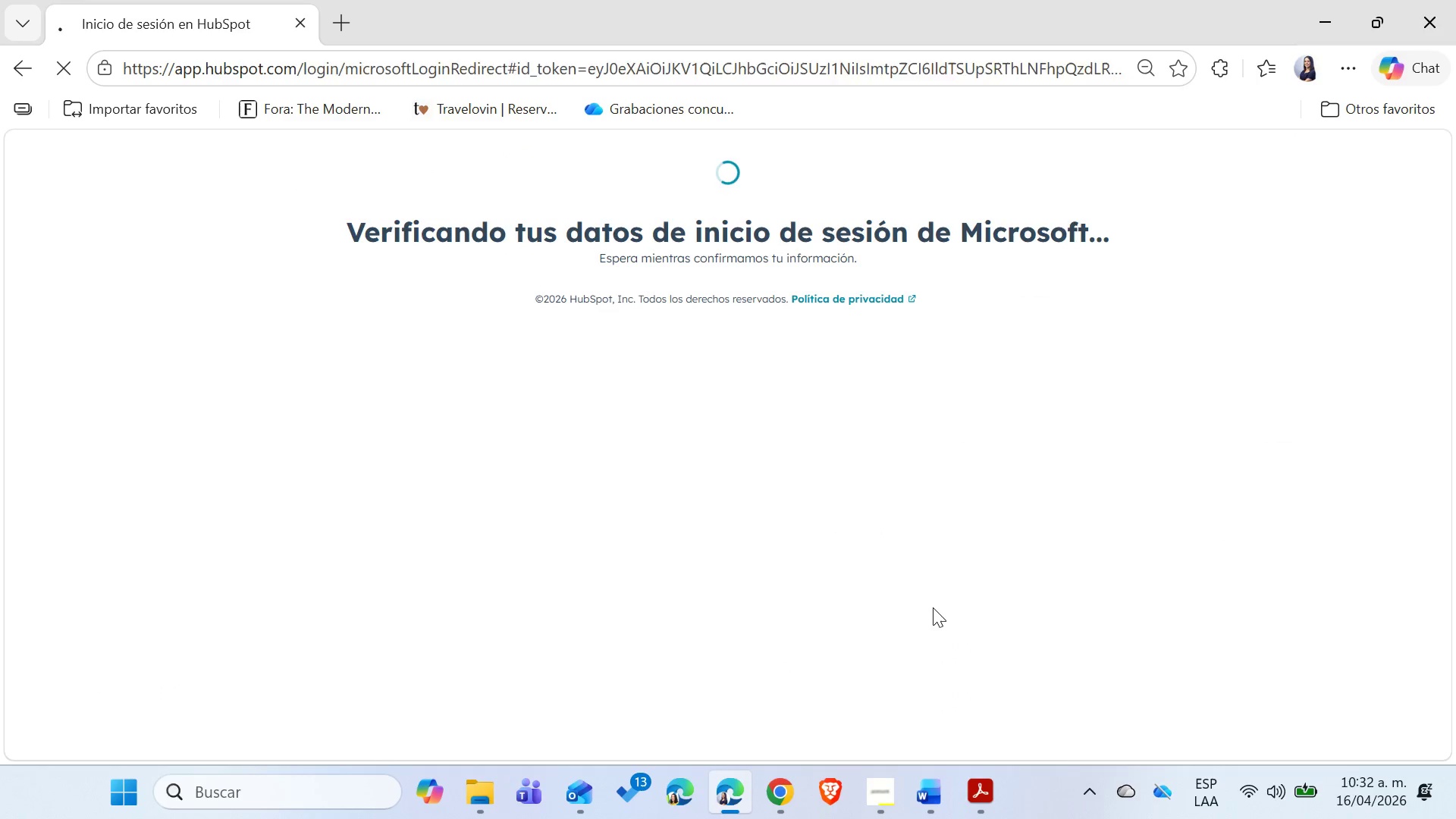 
left_click([52, 155])
 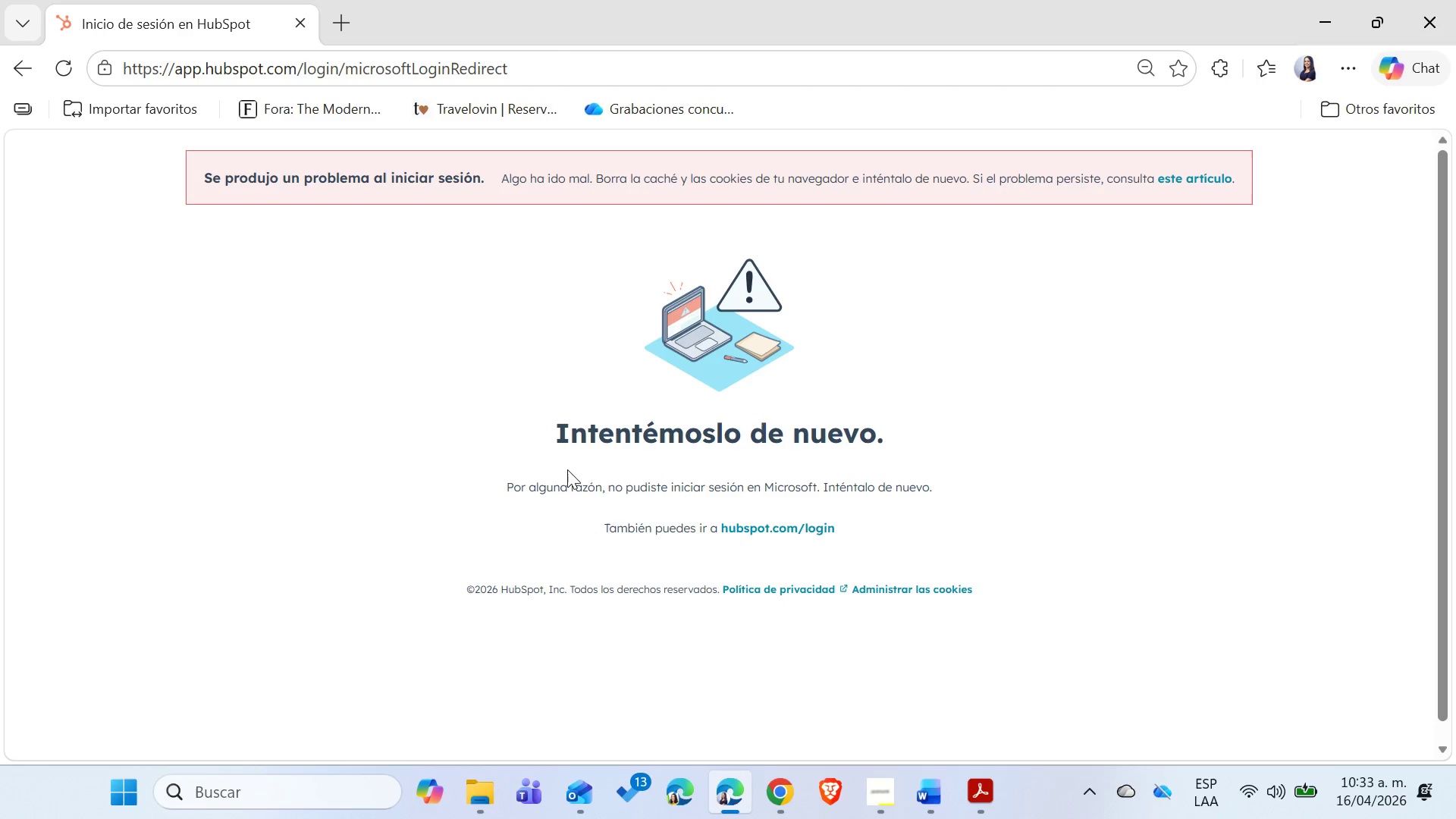 
left_click([783, 528])
 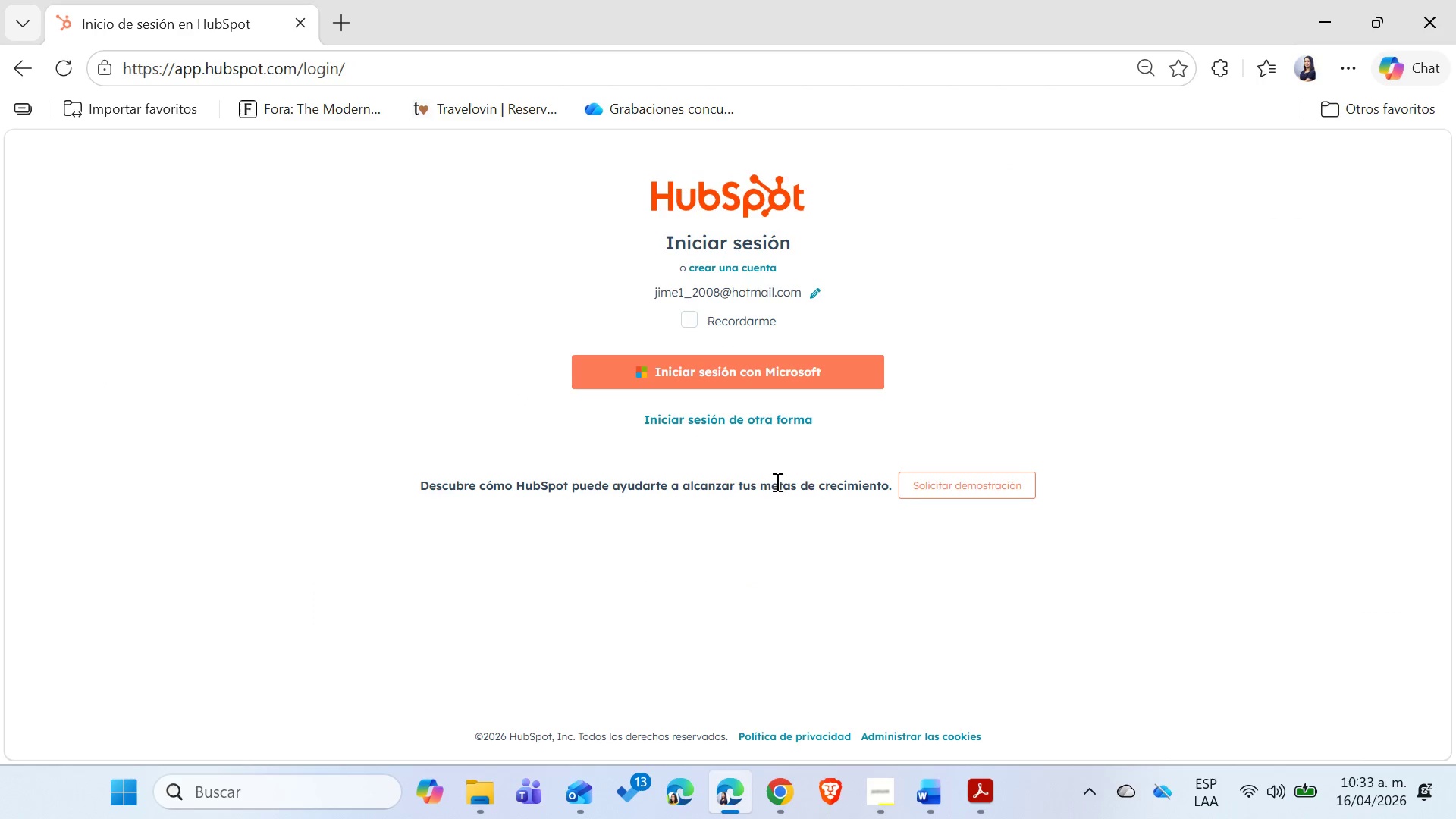 
left_click([747, 357])
 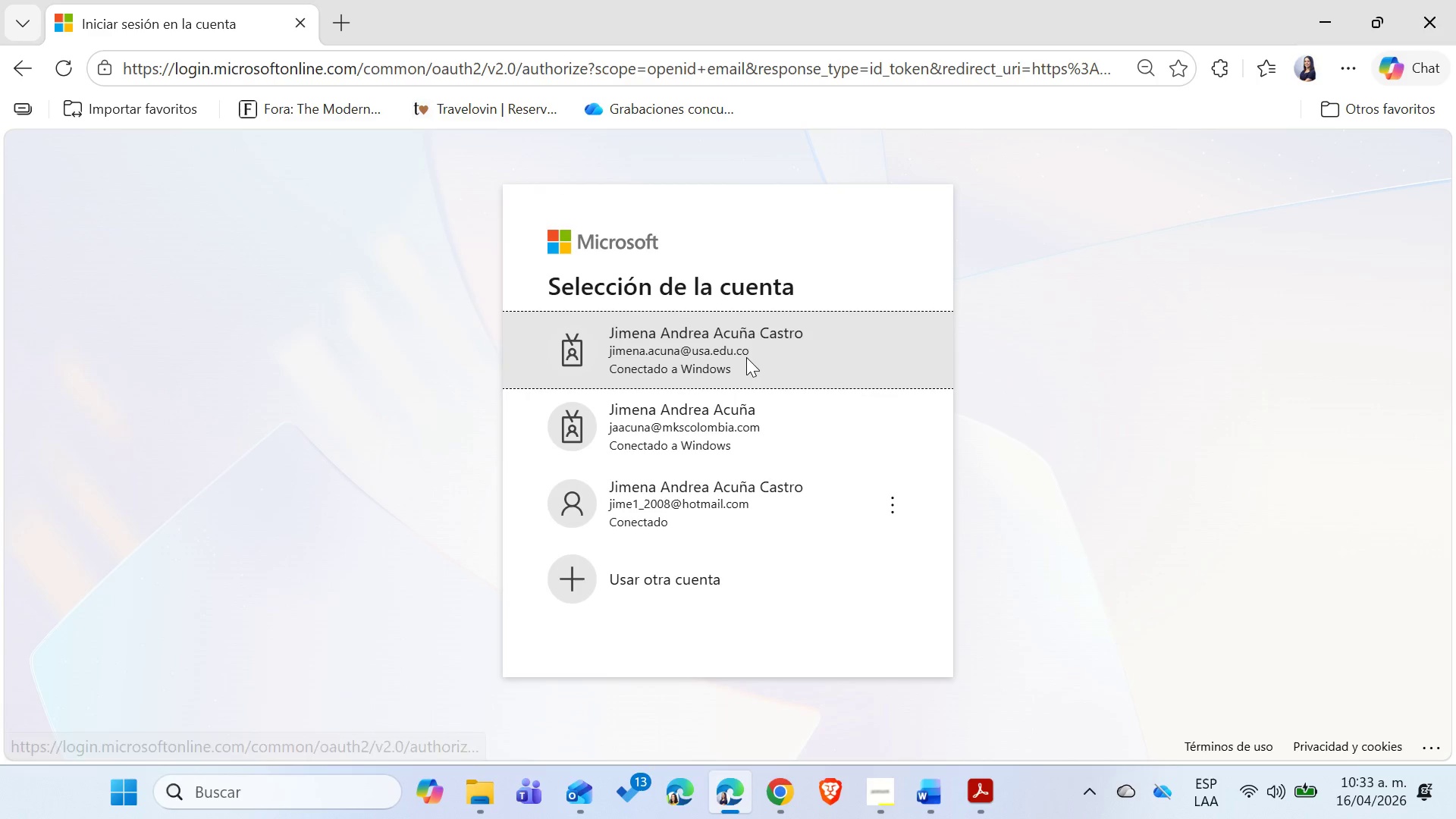 
left_click([706, 496])
 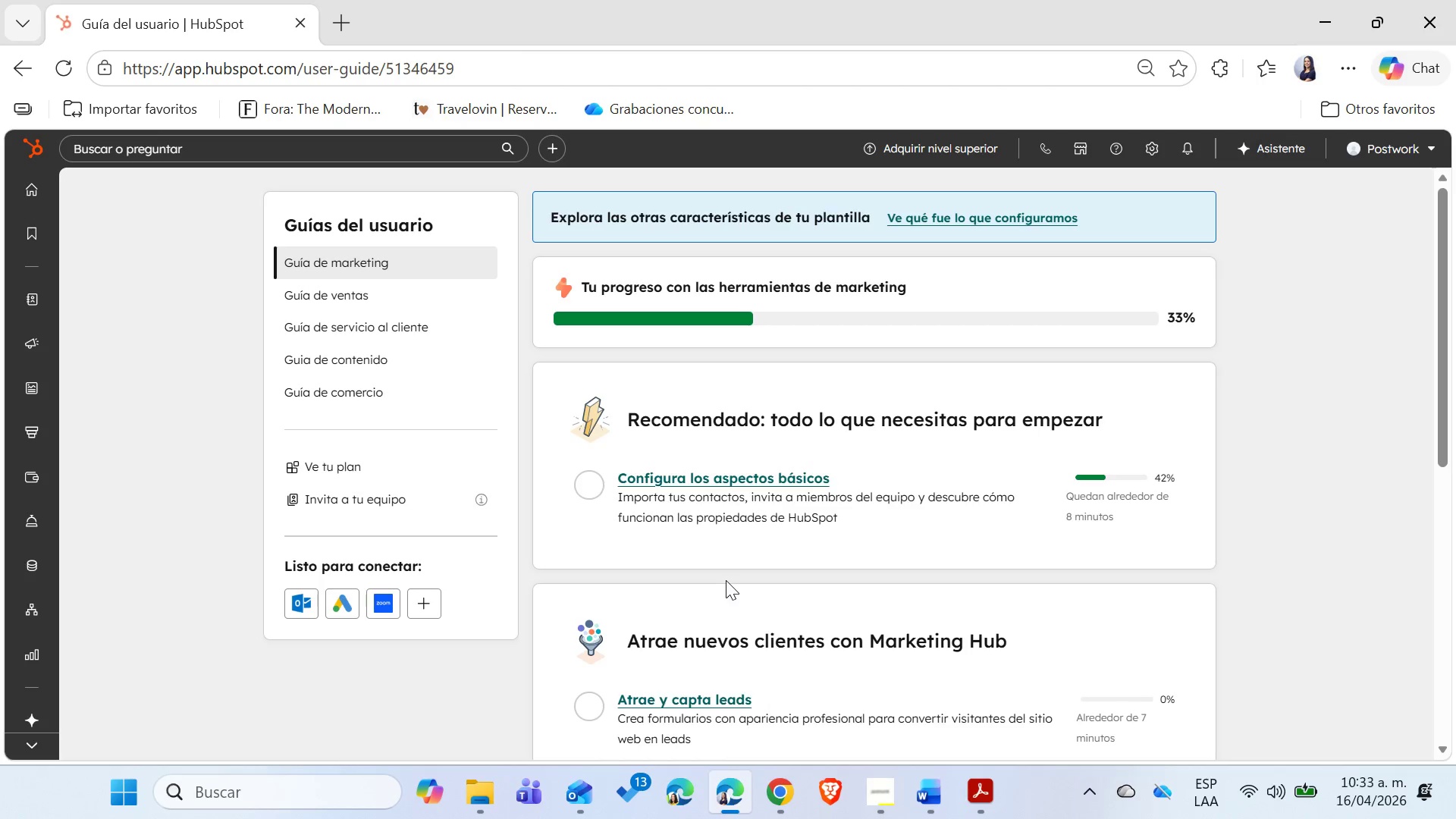 
wait(12.17)
 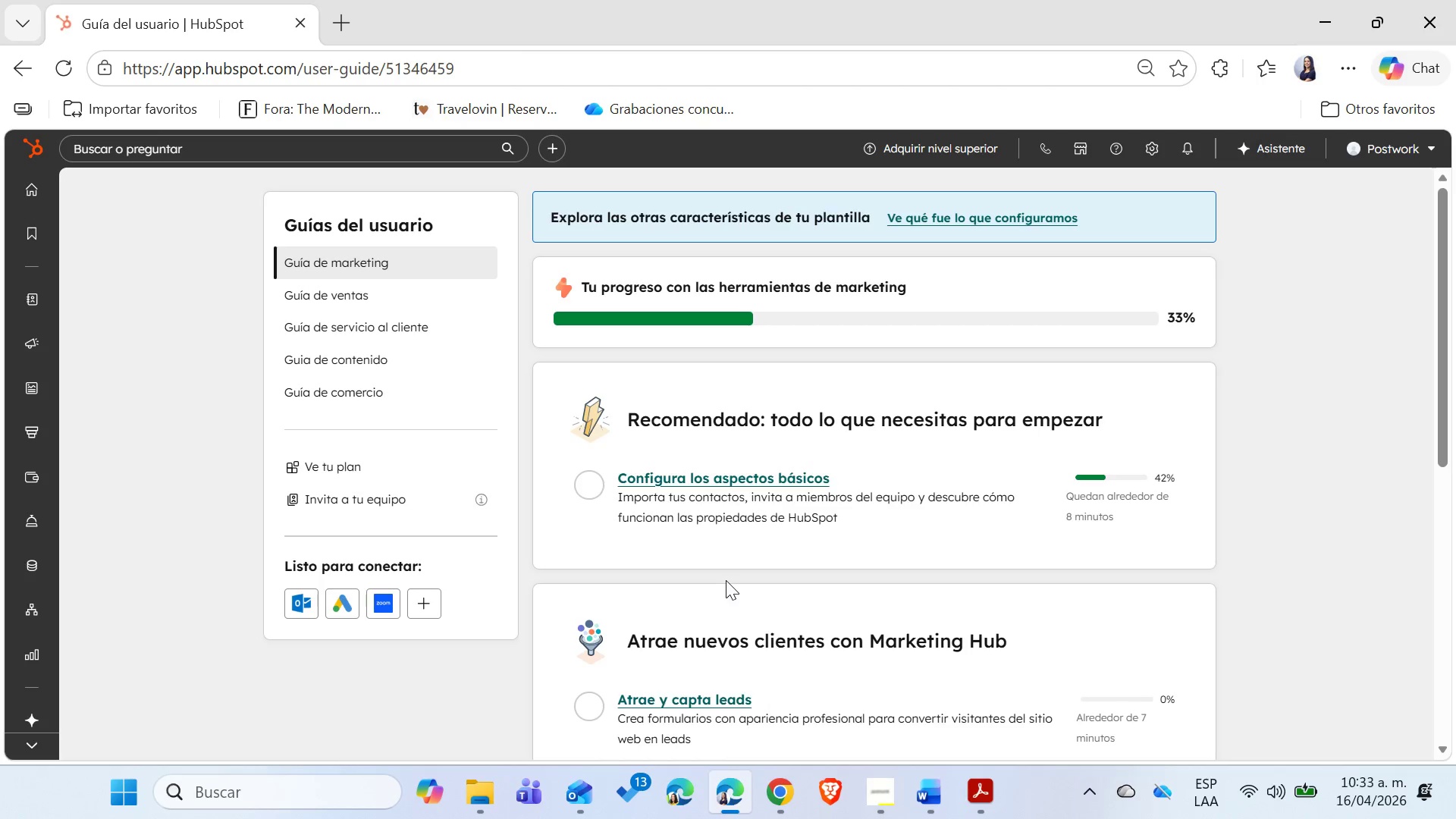 
mouse_move([949, 770])
 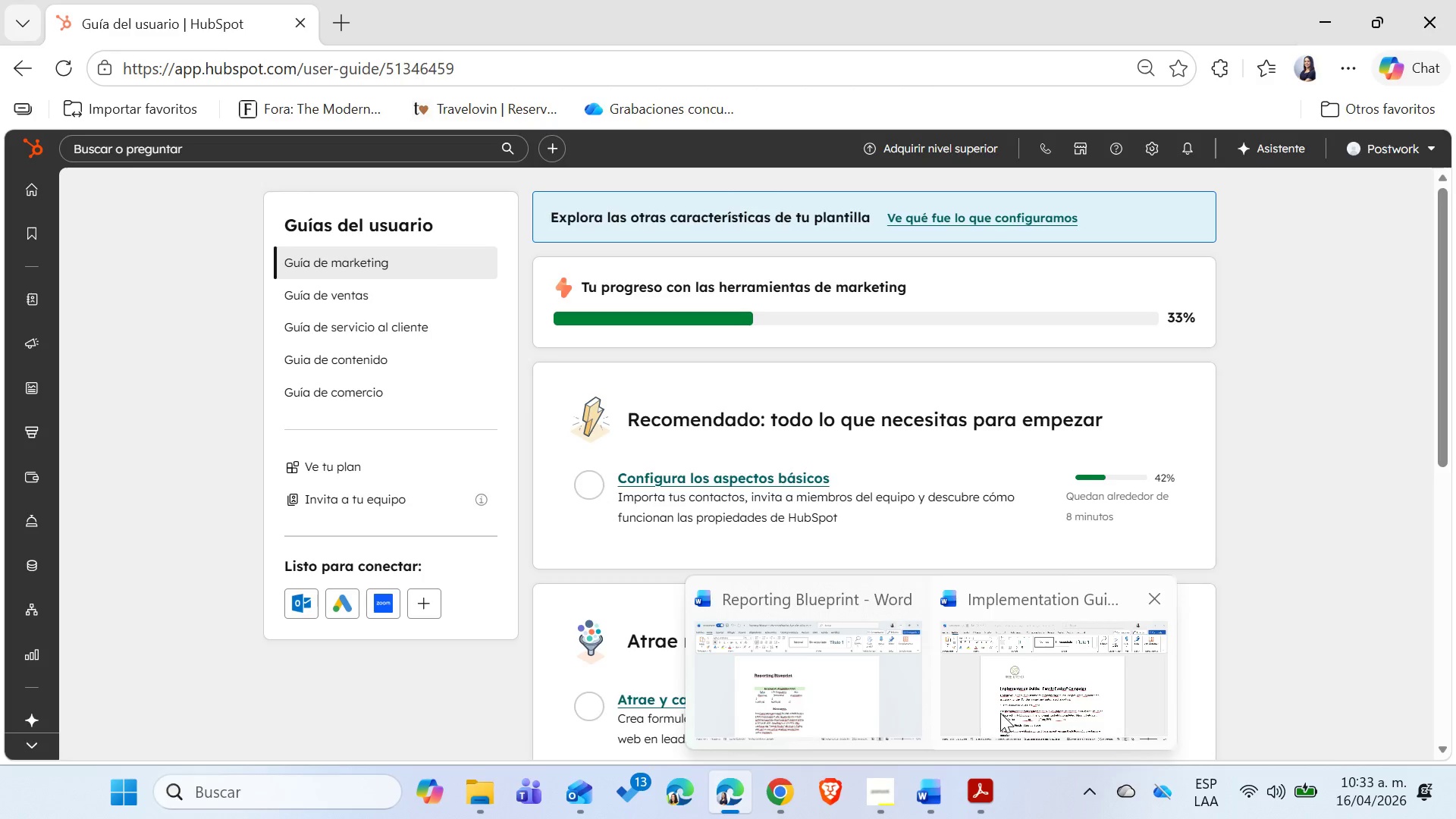 
left_click([1000, 713])
 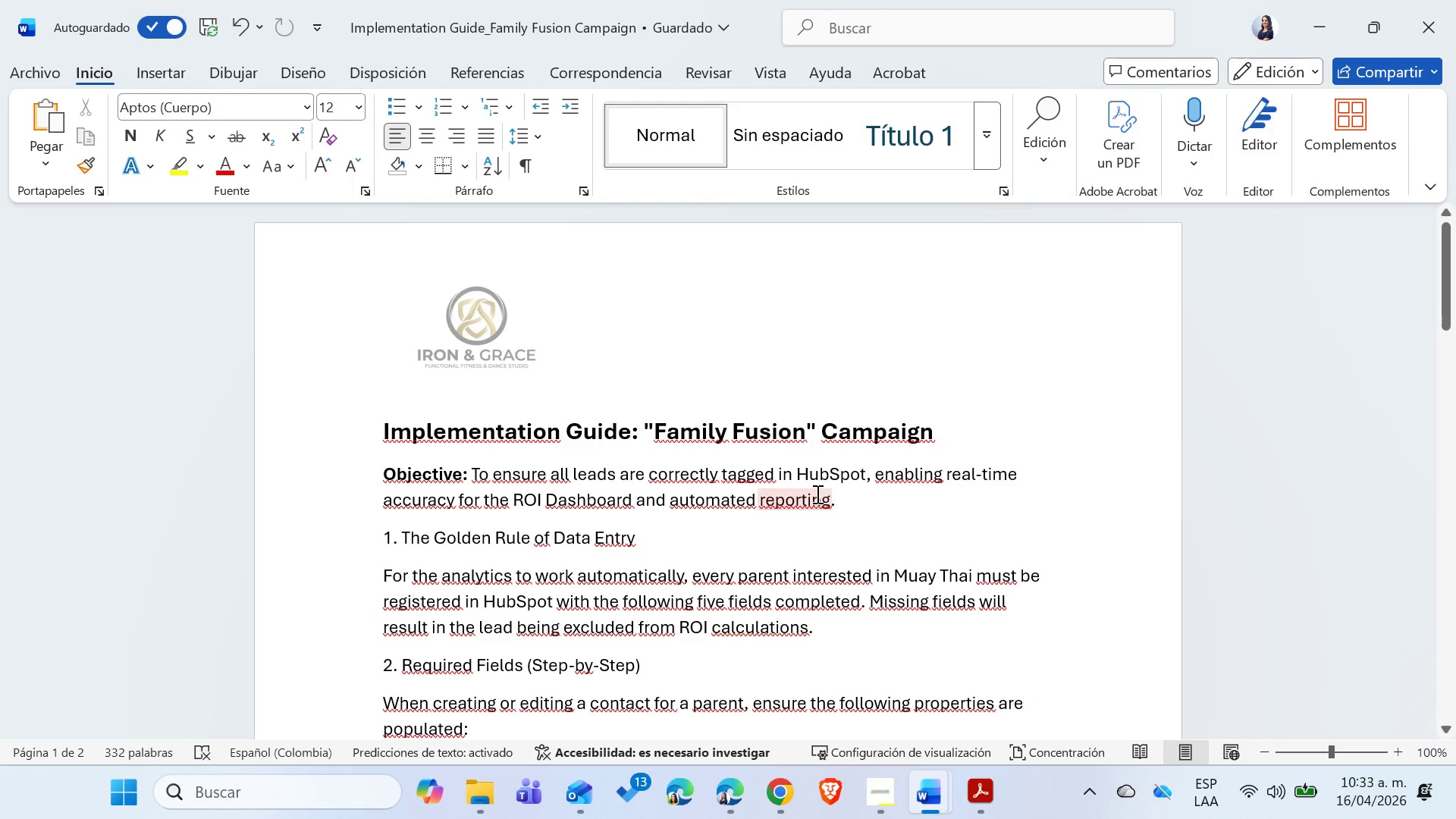 
scroll: coordinate [816, 492], scroll_direction: down, amount: 1.0
 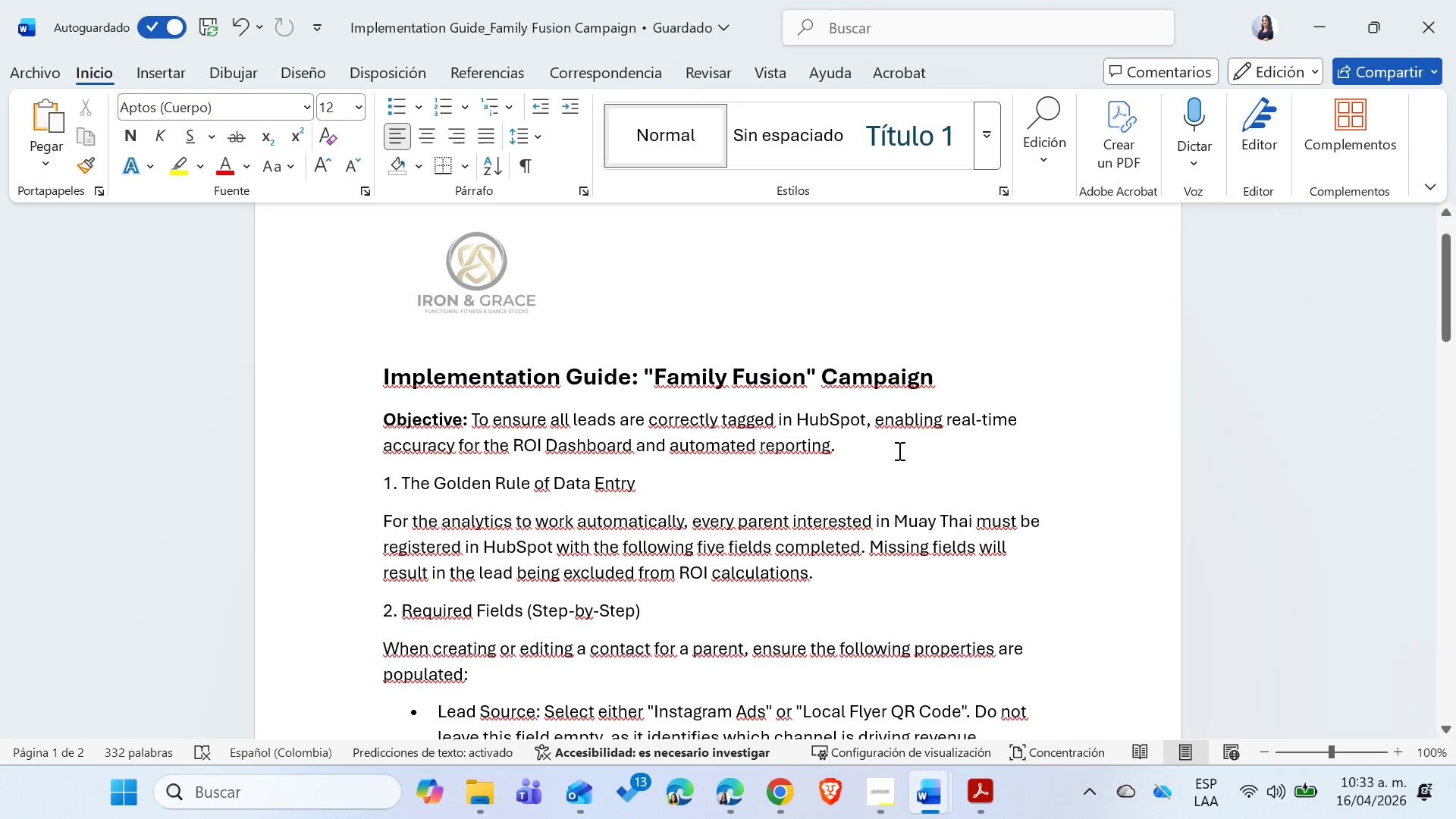 
left_click([899, 428])
 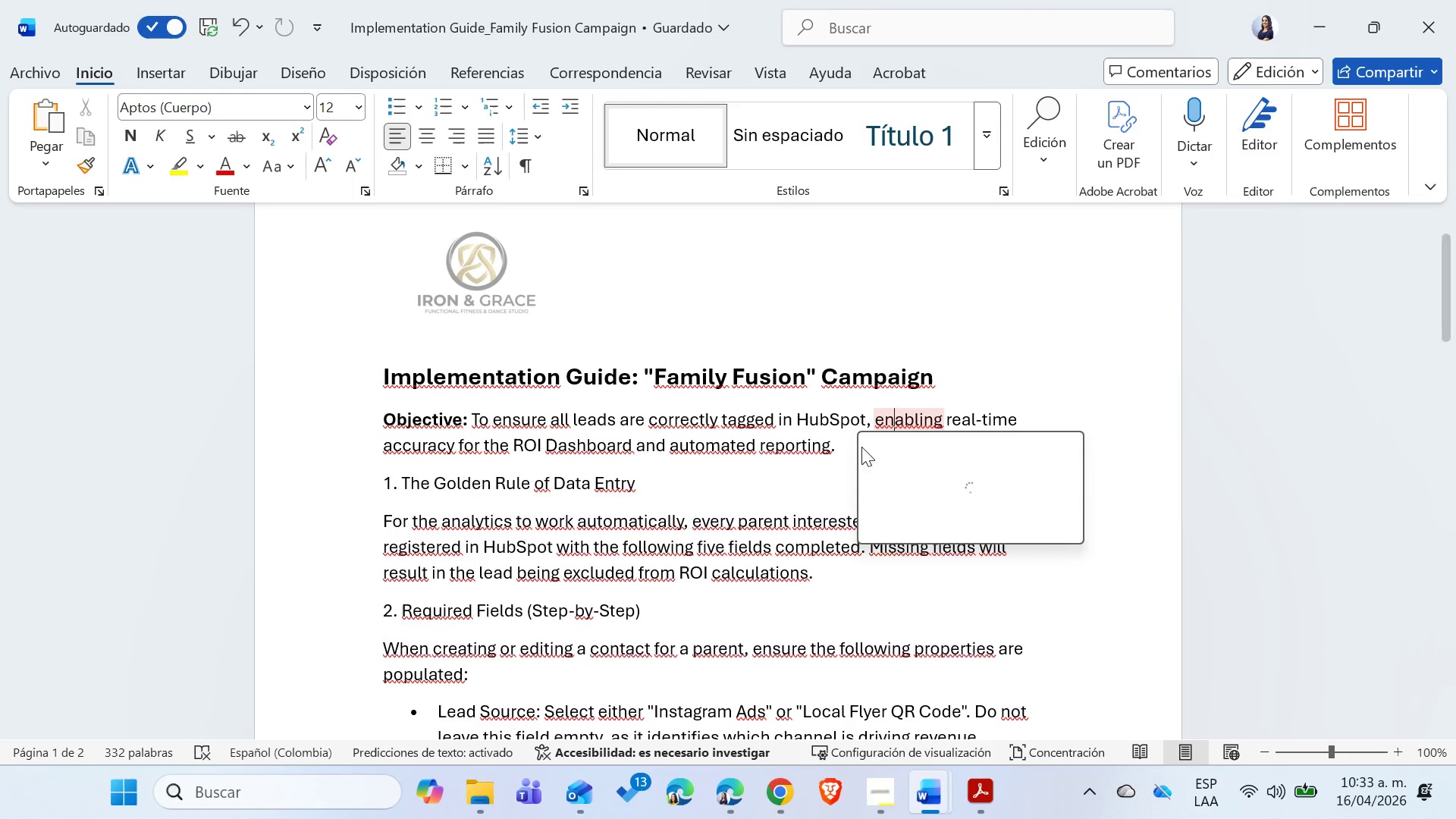 
left_click([843, 453])
 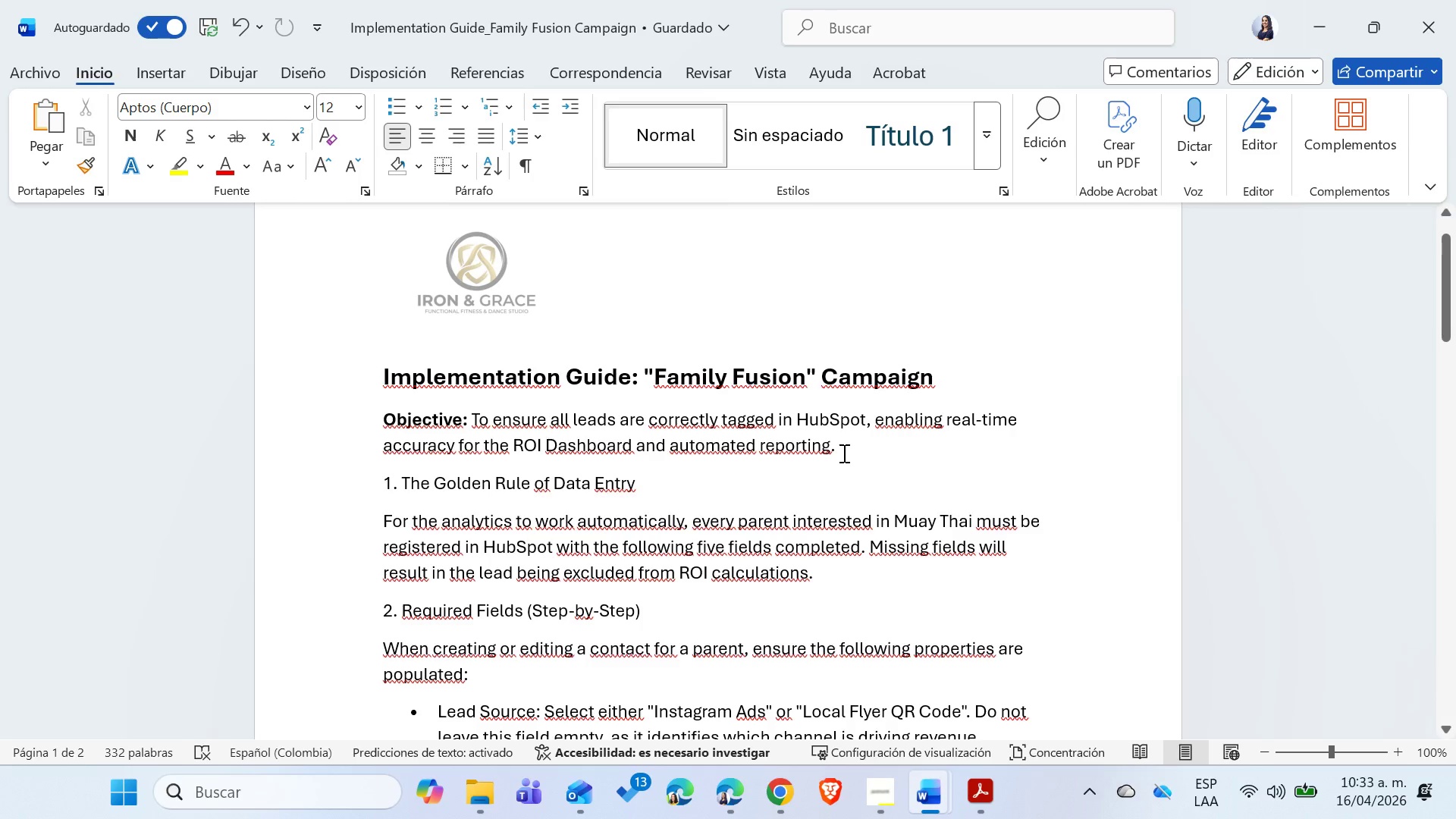 
wait(5.56)
 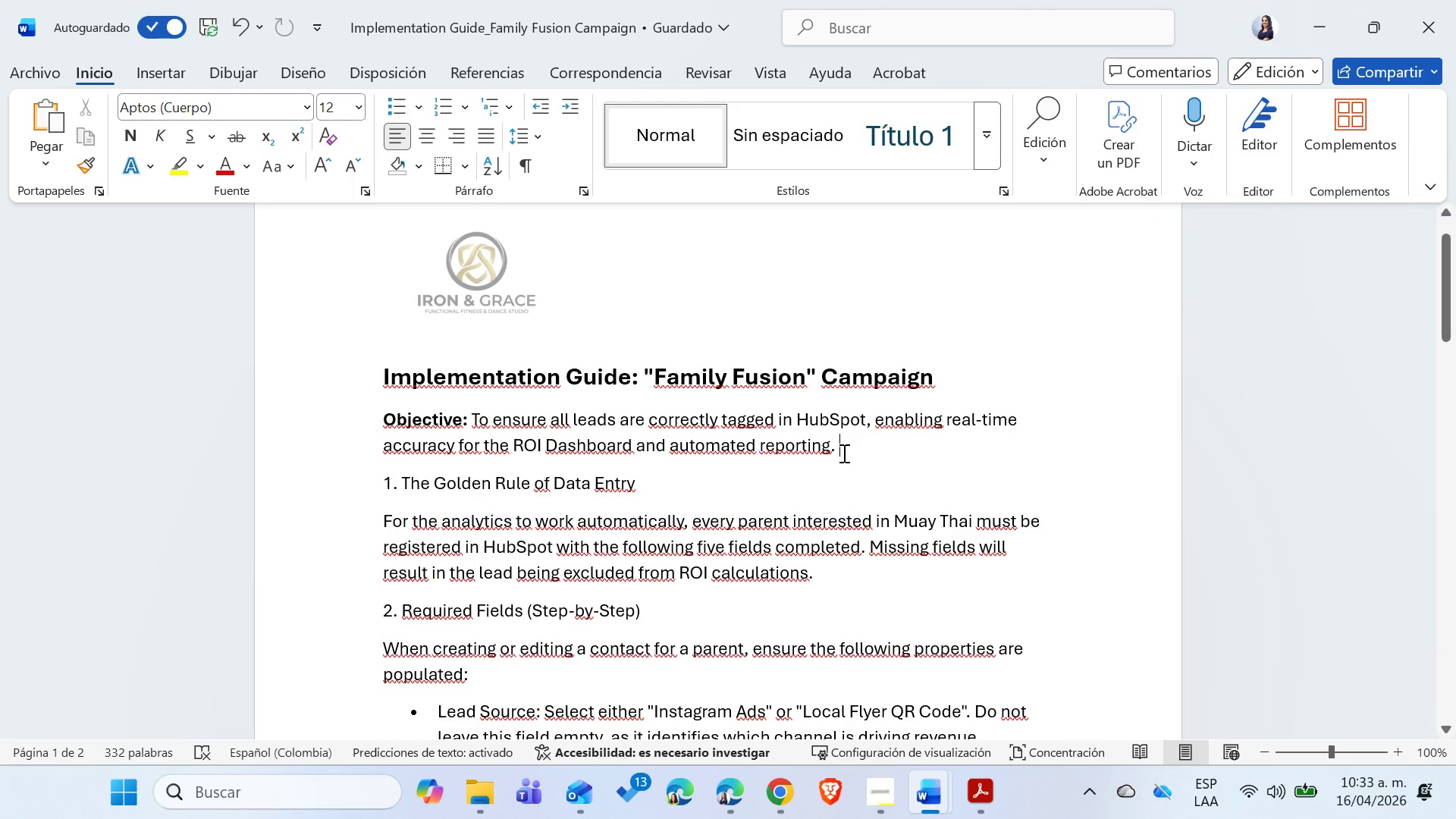 
scroll: coordinate [843, 453], scroll_direction: down, amount: 1.0
 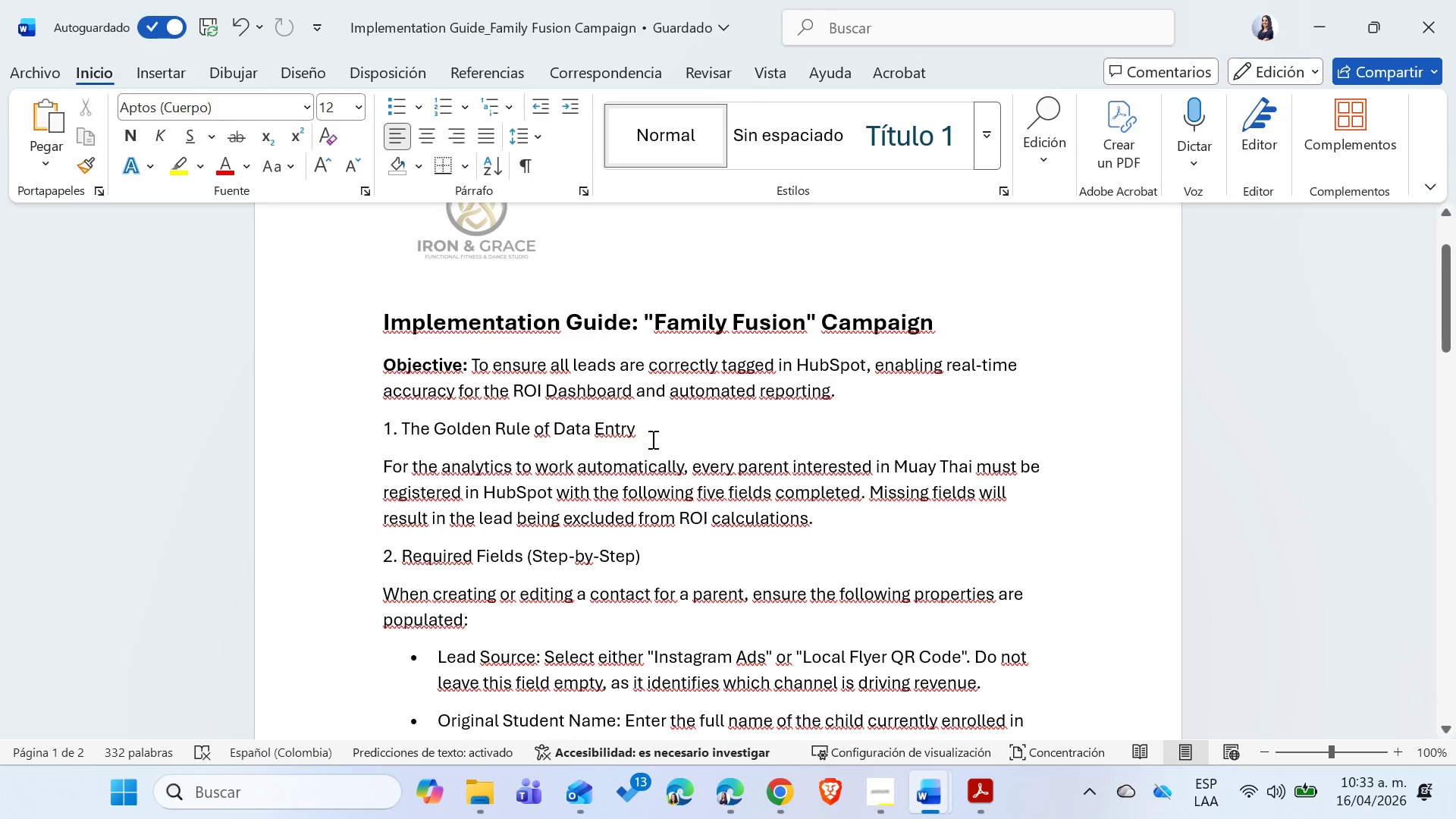 
left_click_drag(start_coordinate=[647, 431], to_coordinate=[346, 434])
 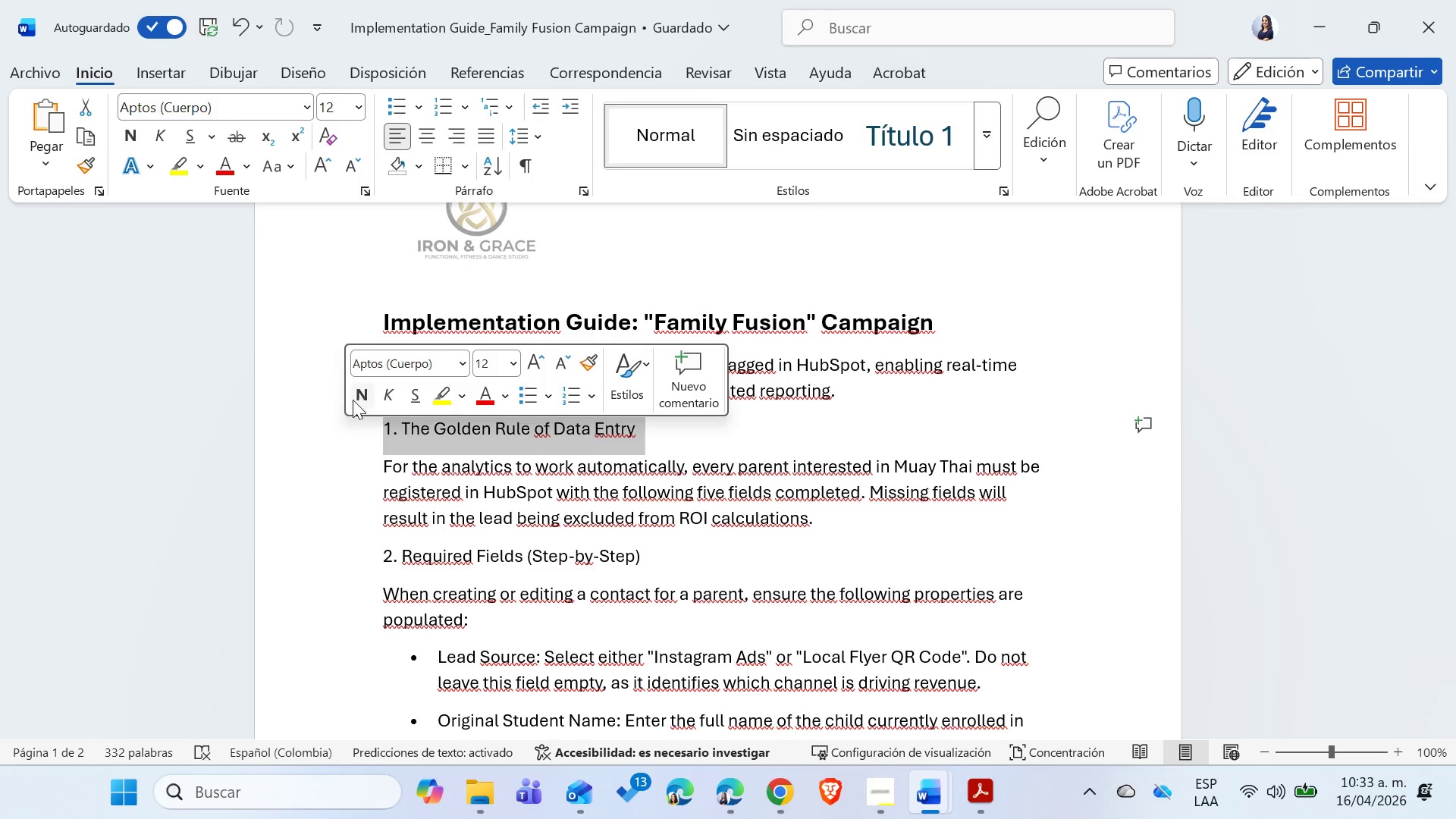 
left_click([353, 400])
 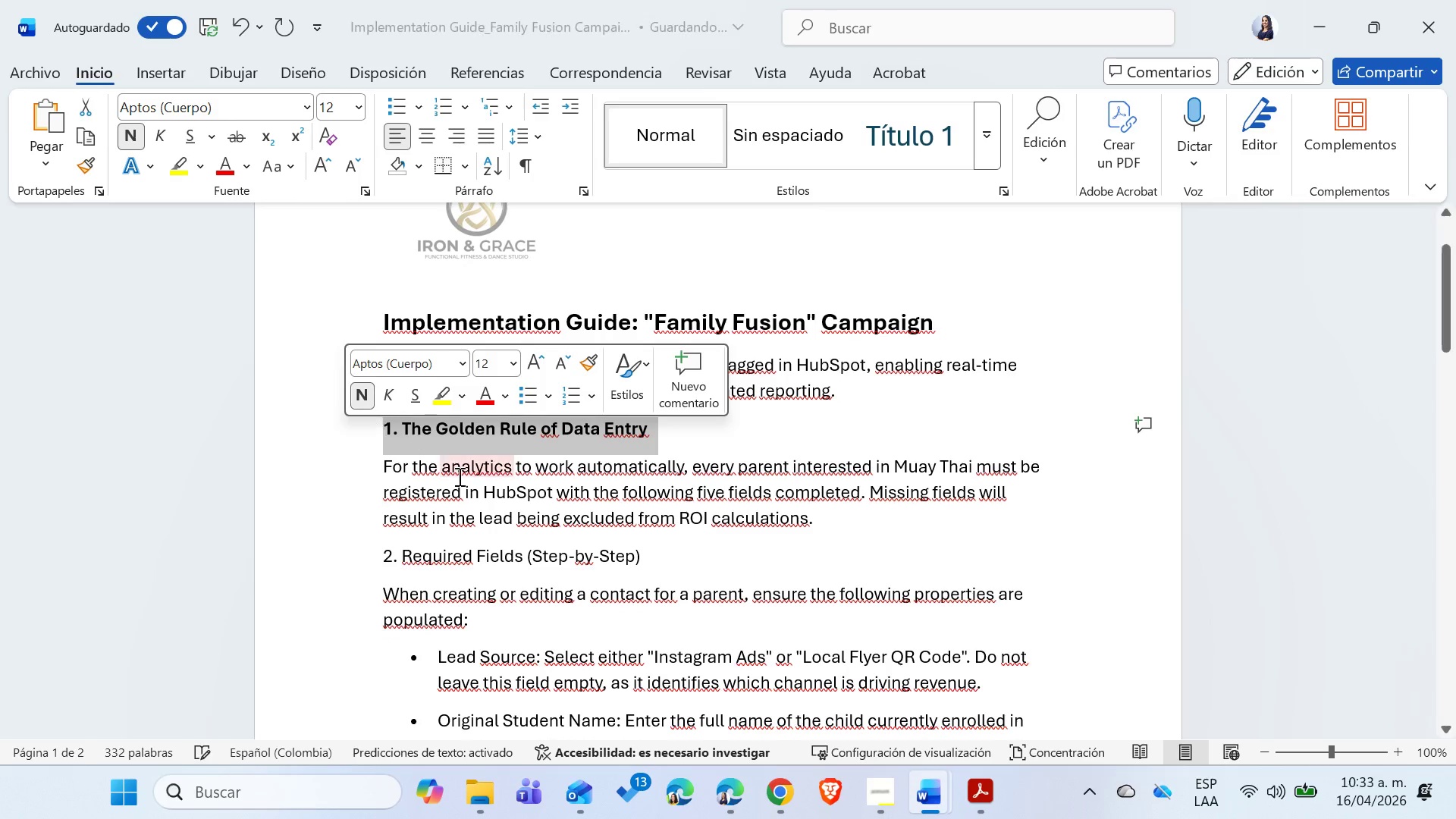 
left_click([463, 482])
 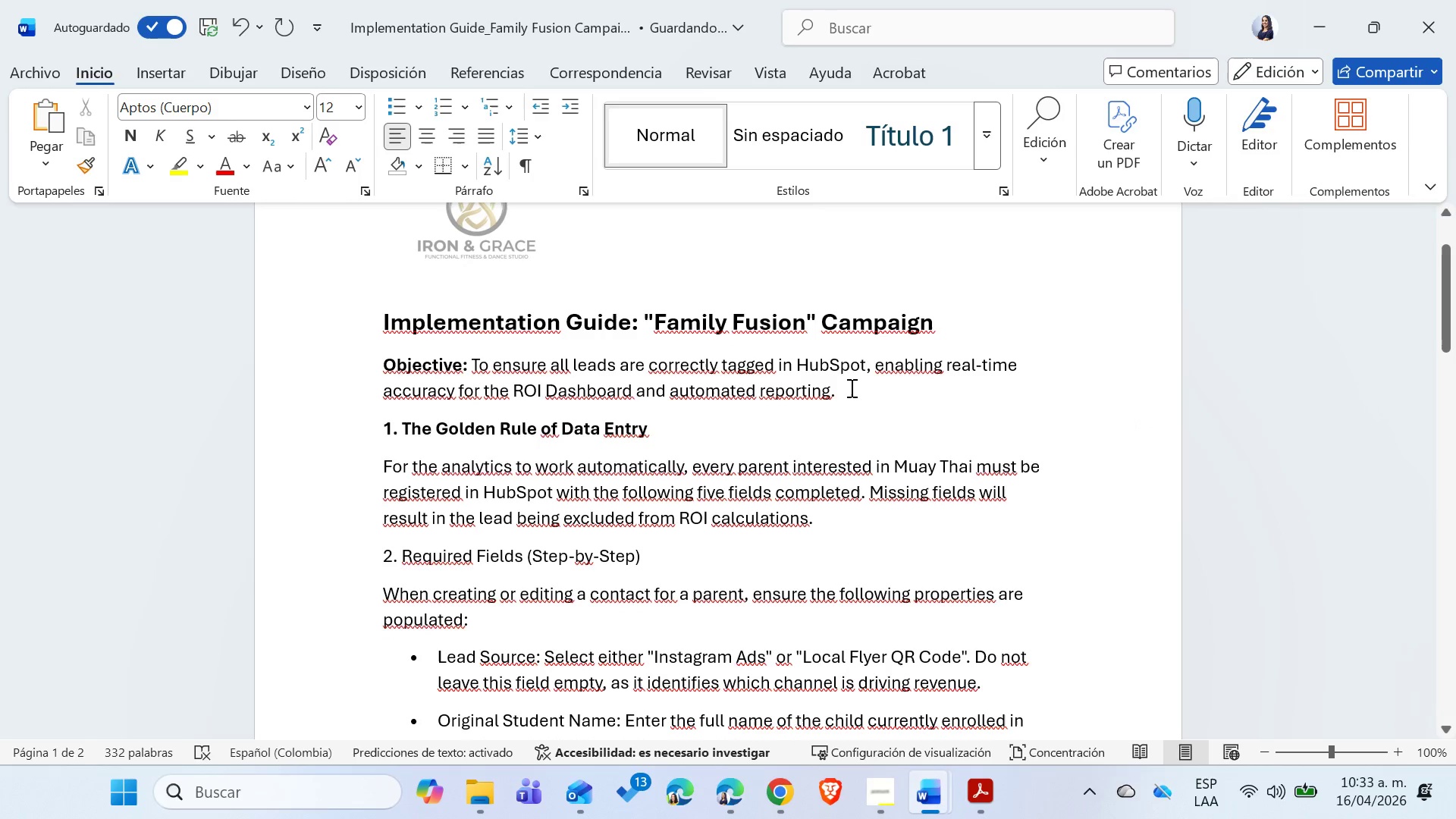 
left_click([852, 386])
 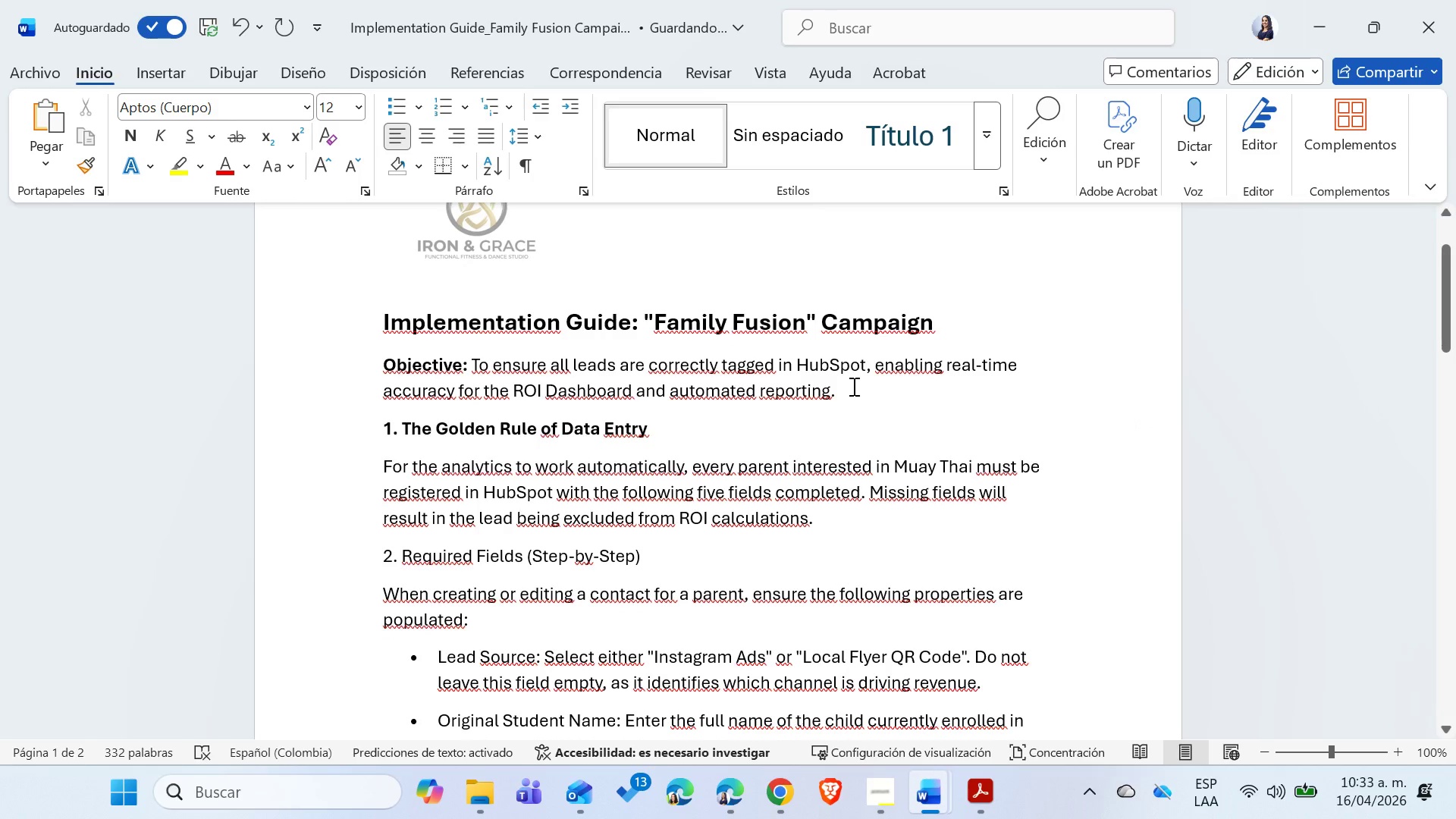 
key(Shift+Enter)
 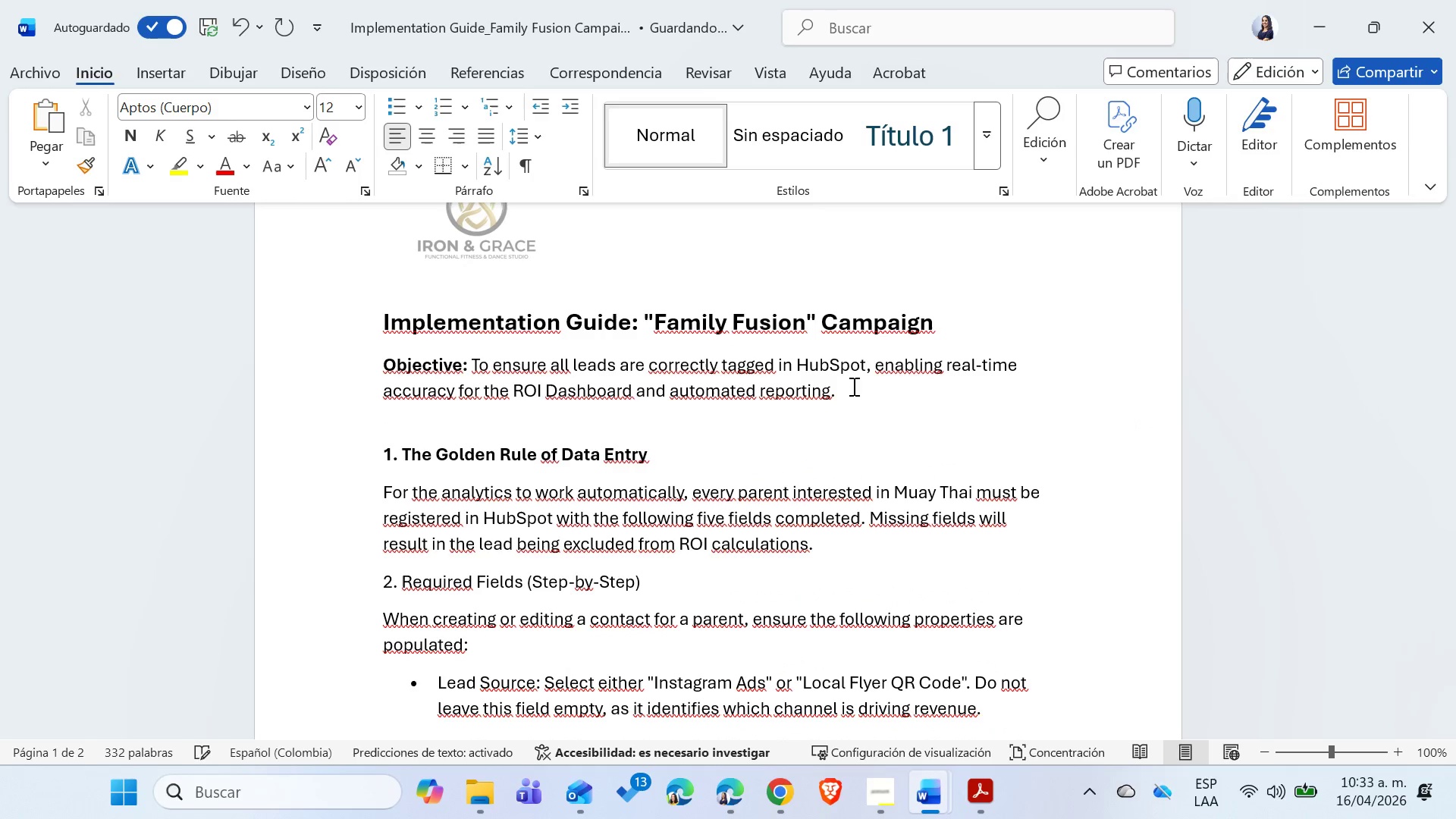 
scroll: coordinate [852, 387], scroll_direction: down, amount: 3.0
 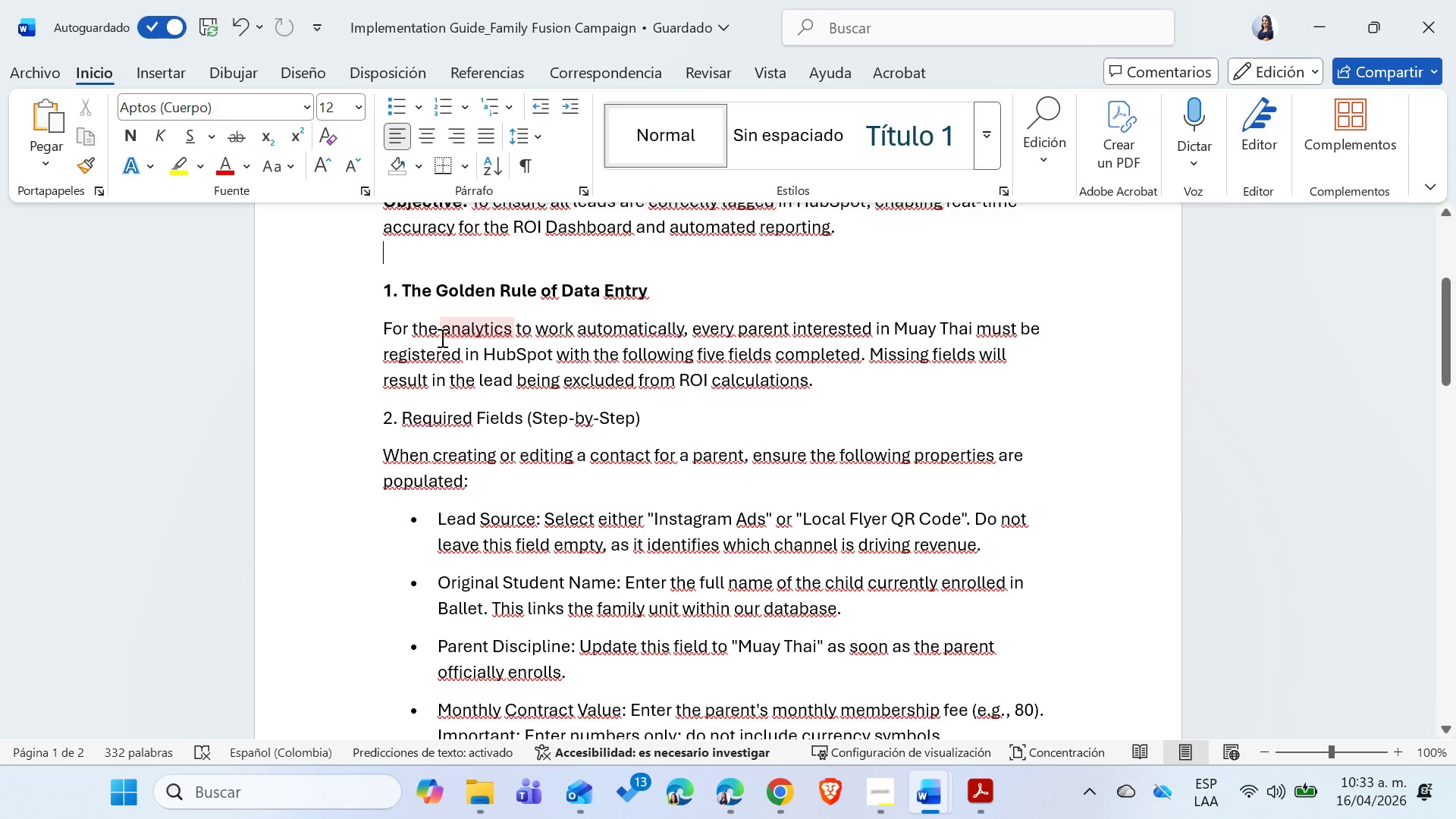 
left_click([447, 329])
 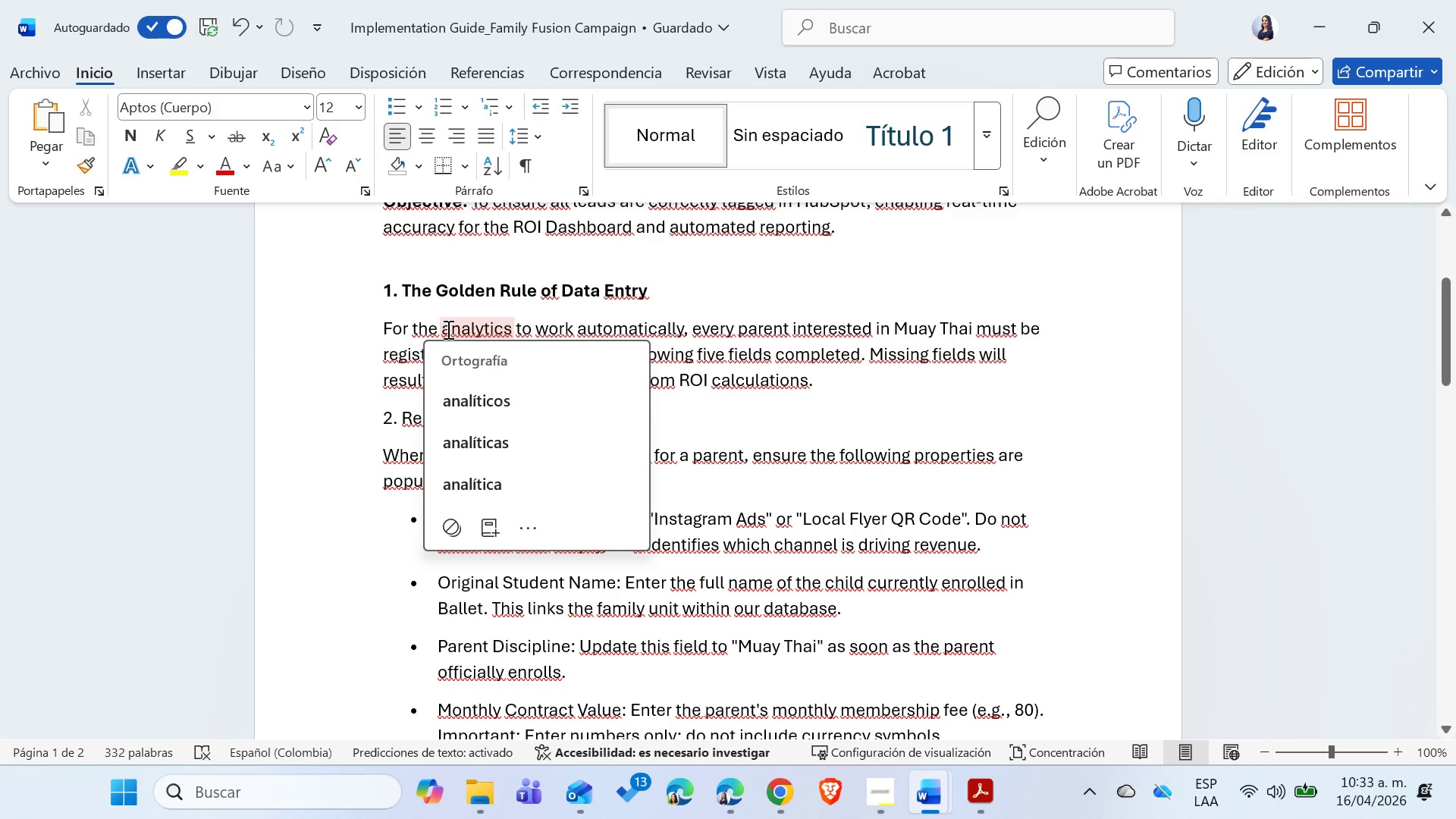 
key(ArrowLeft)
 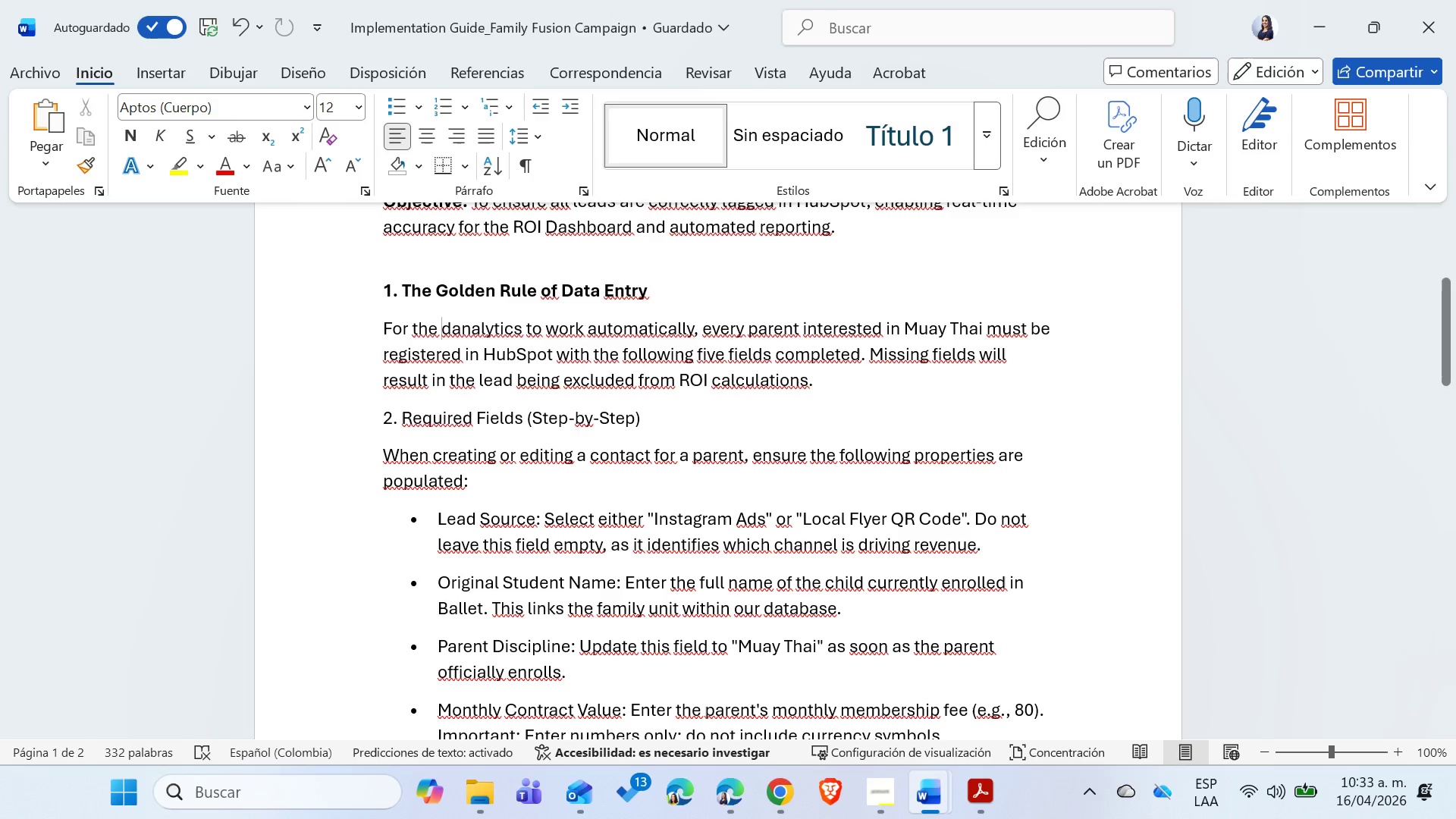 
type(dashboard )
key(Backspace)
type(s )
 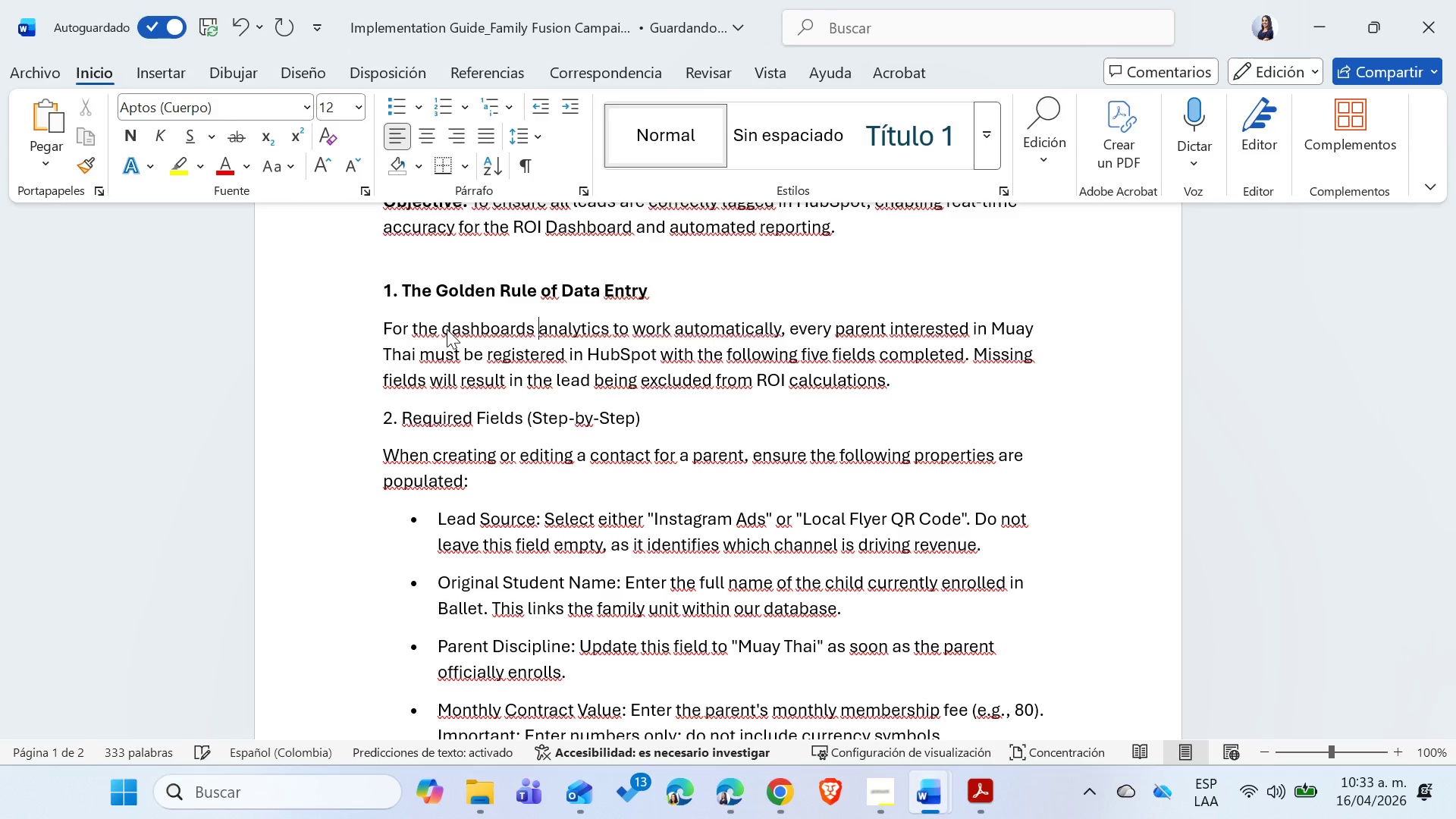 
key(Shift+ArrowRight)
 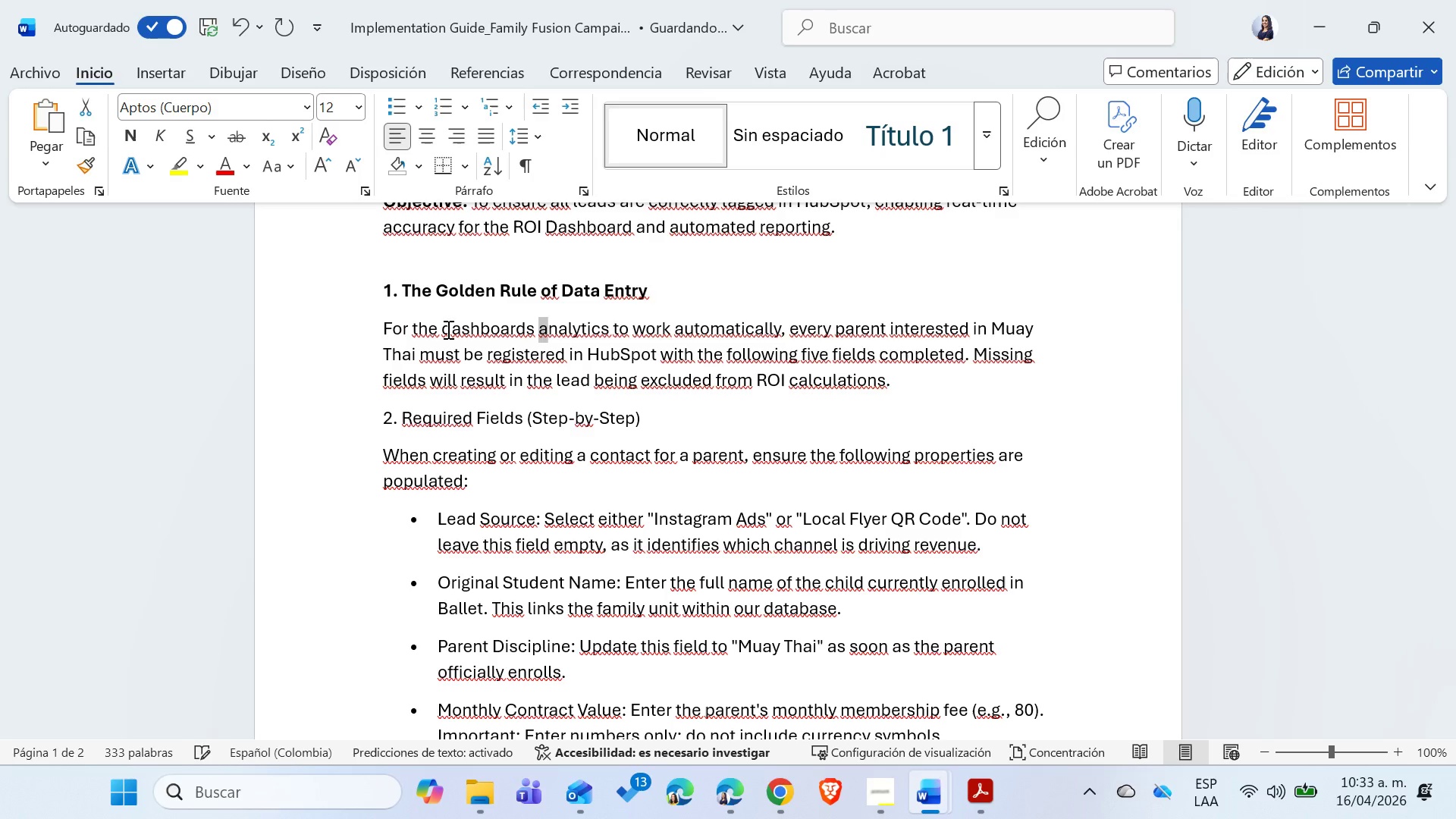 
key(Shift+ArrowRight)
 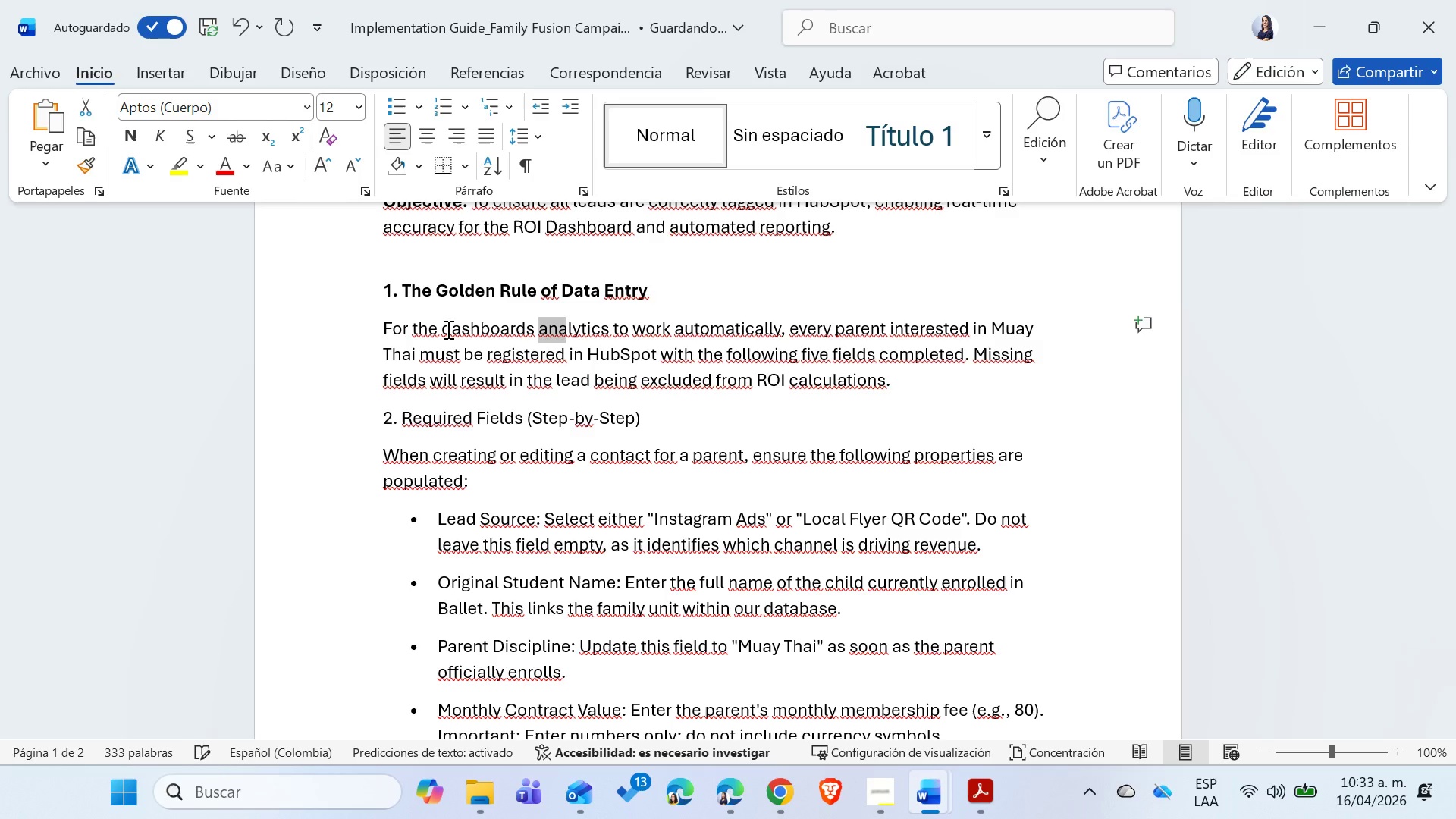 
key(Shift+ArrowRight)
 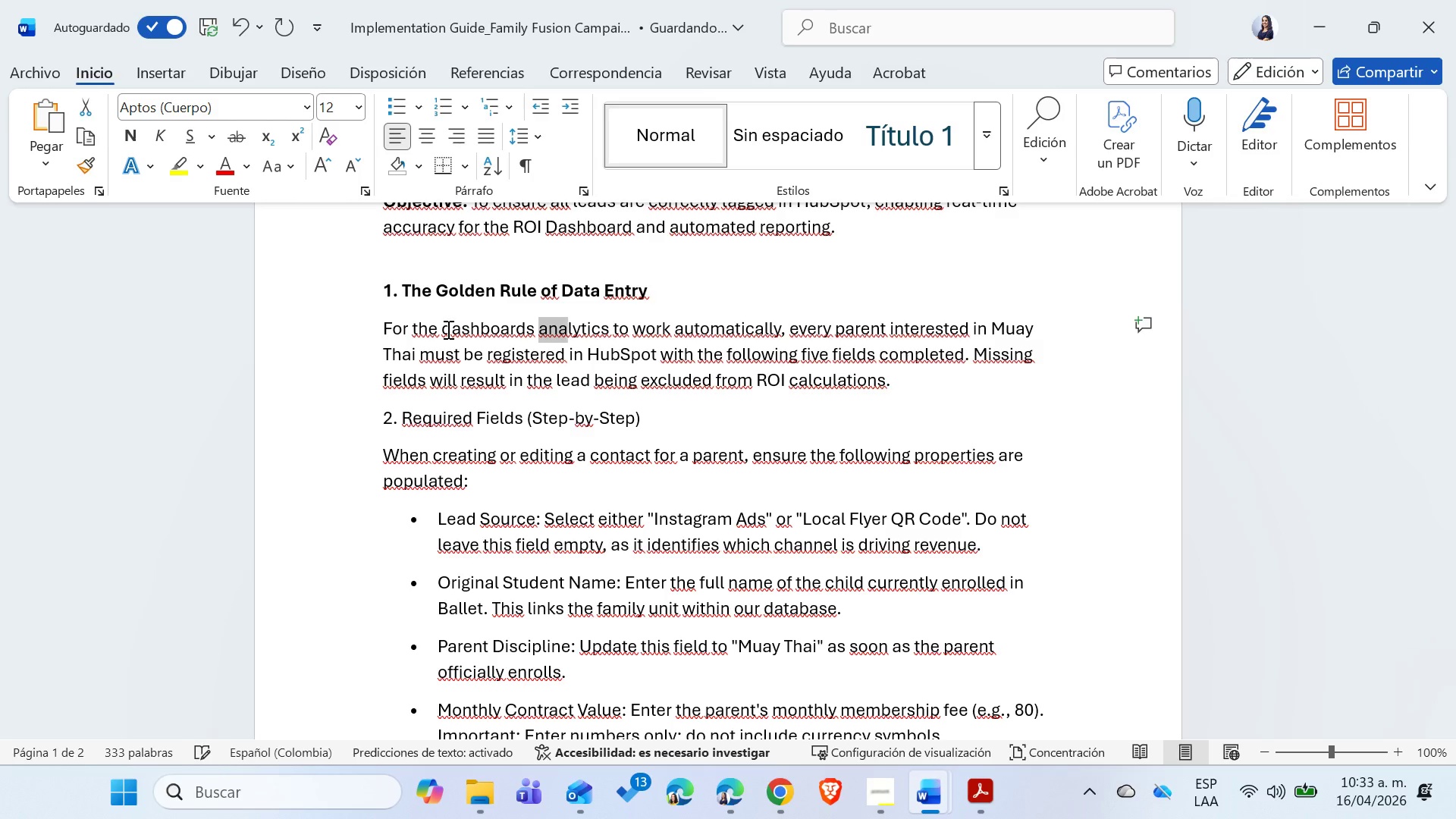 
key(Shift+ArrowRight)
 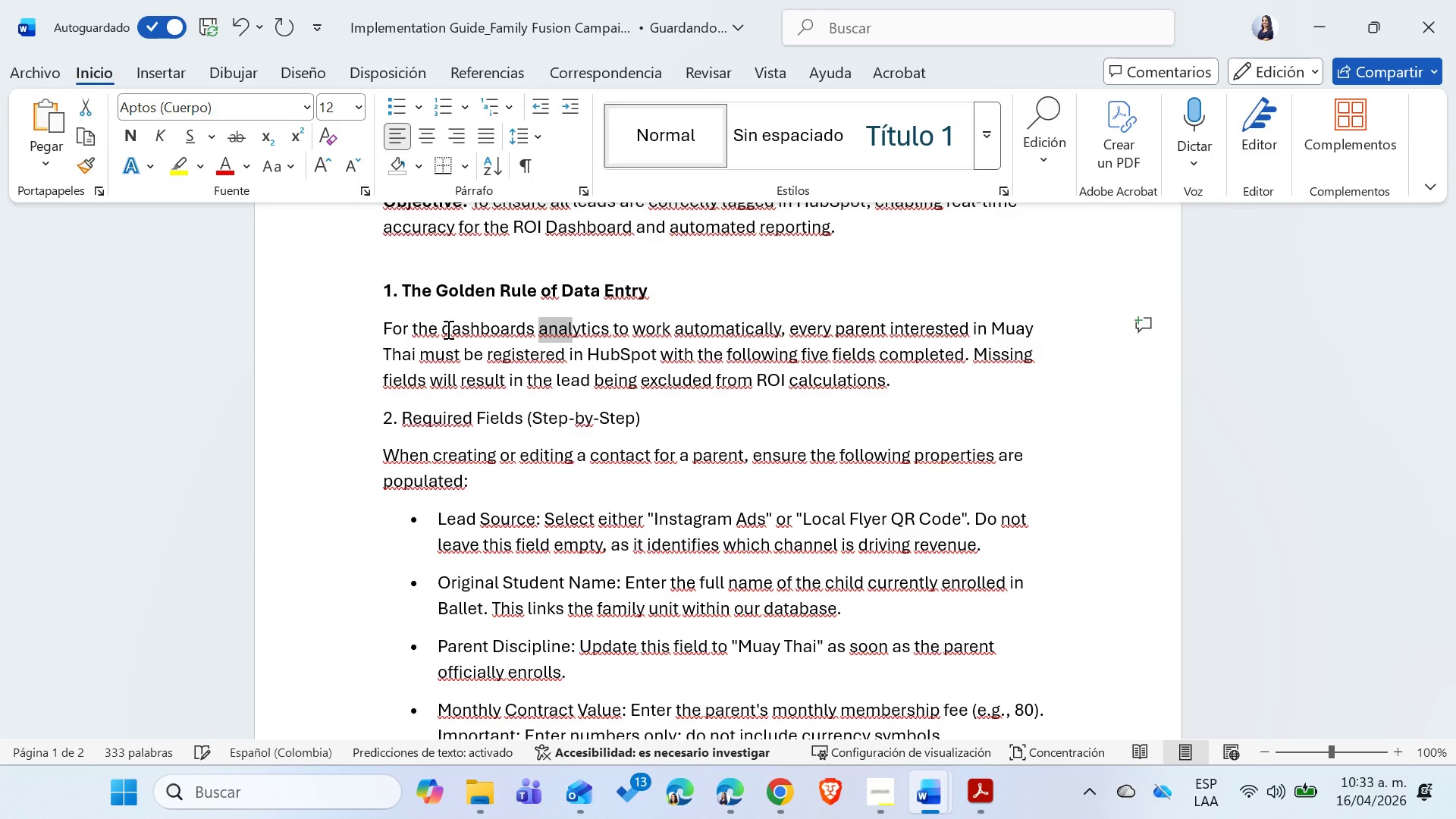 
key(Shift+ArrowRight)
 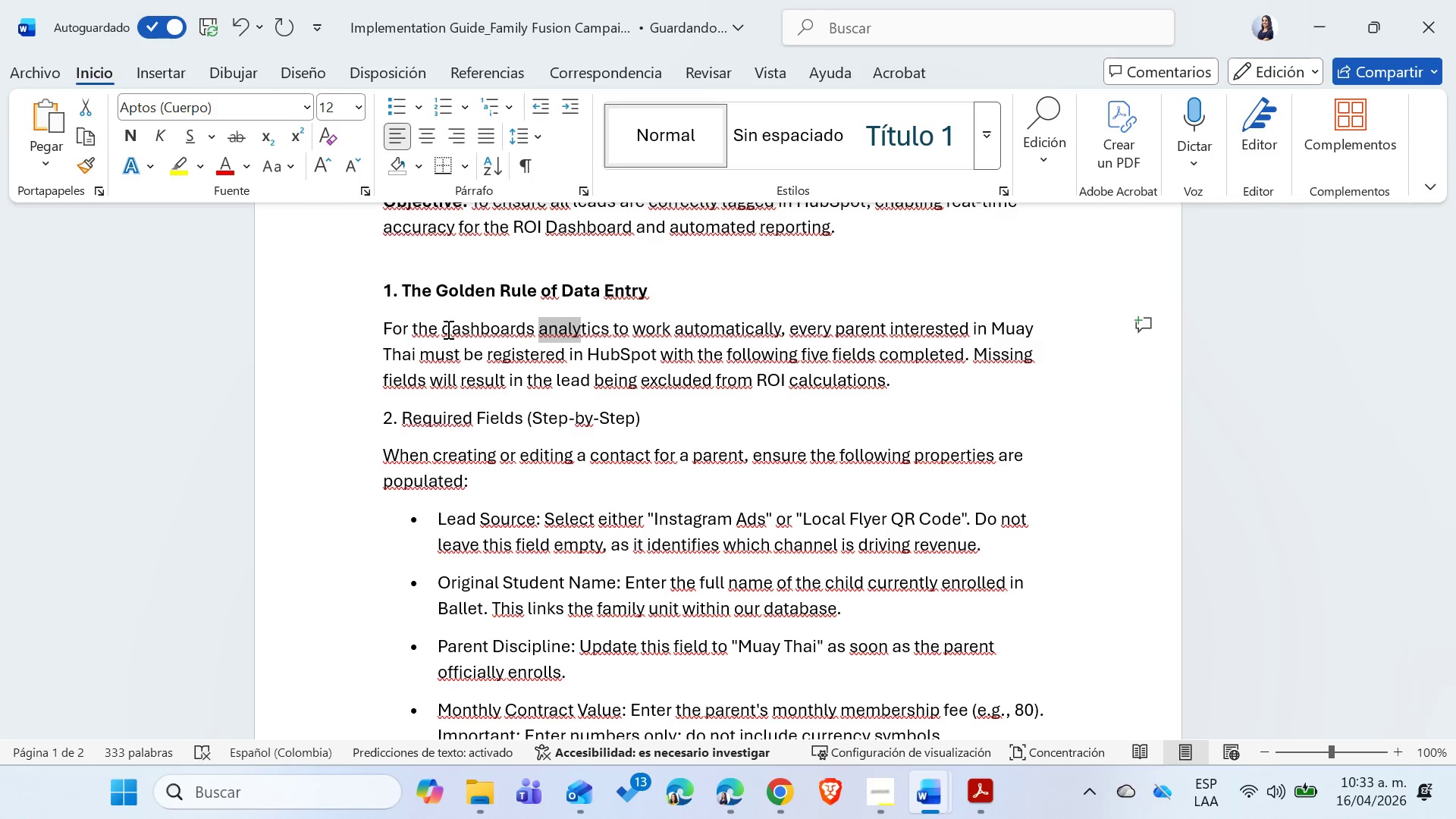 
key(Shift+ArrowRight)
 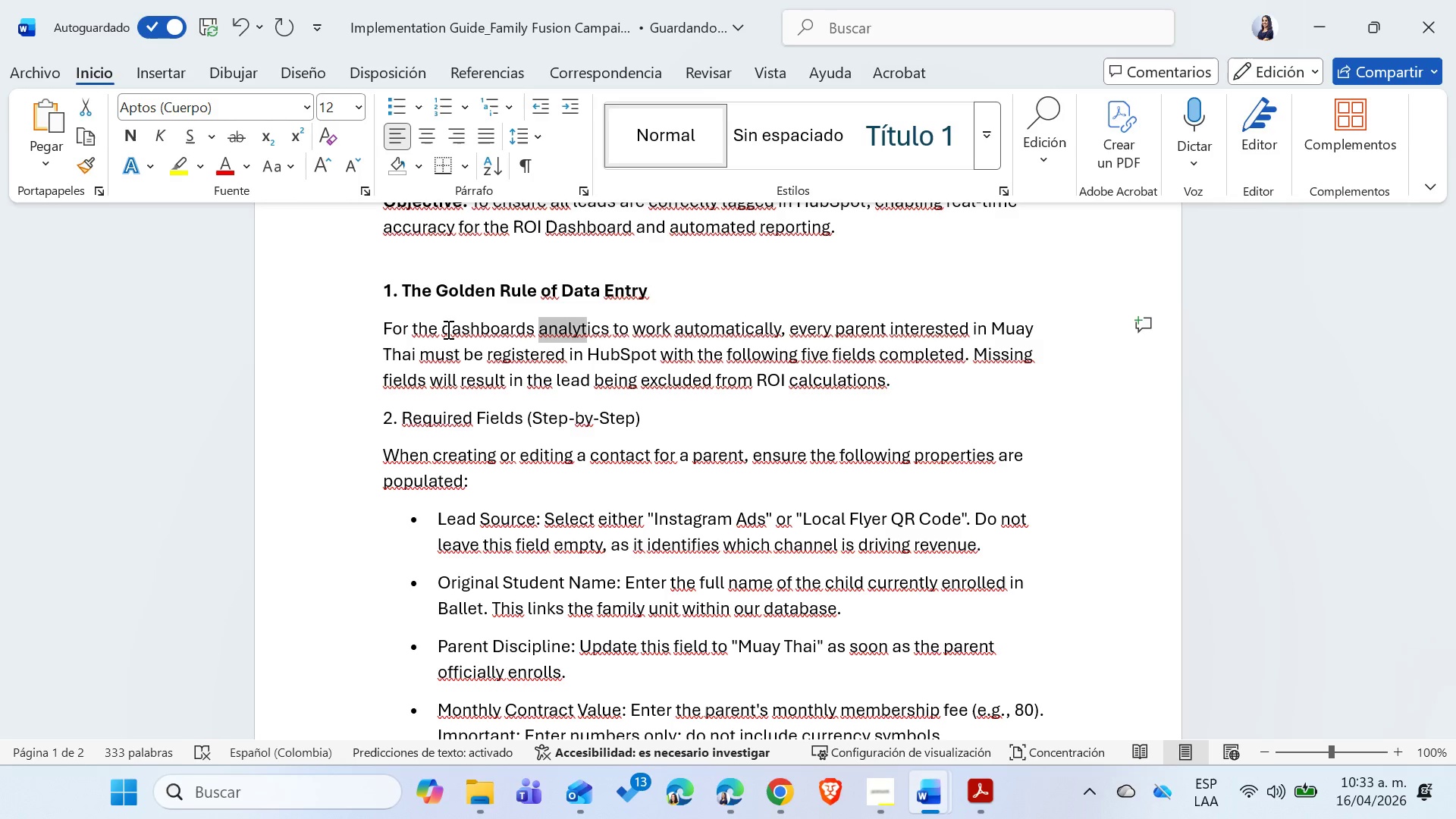 
key(Shift+ArrowRight)
 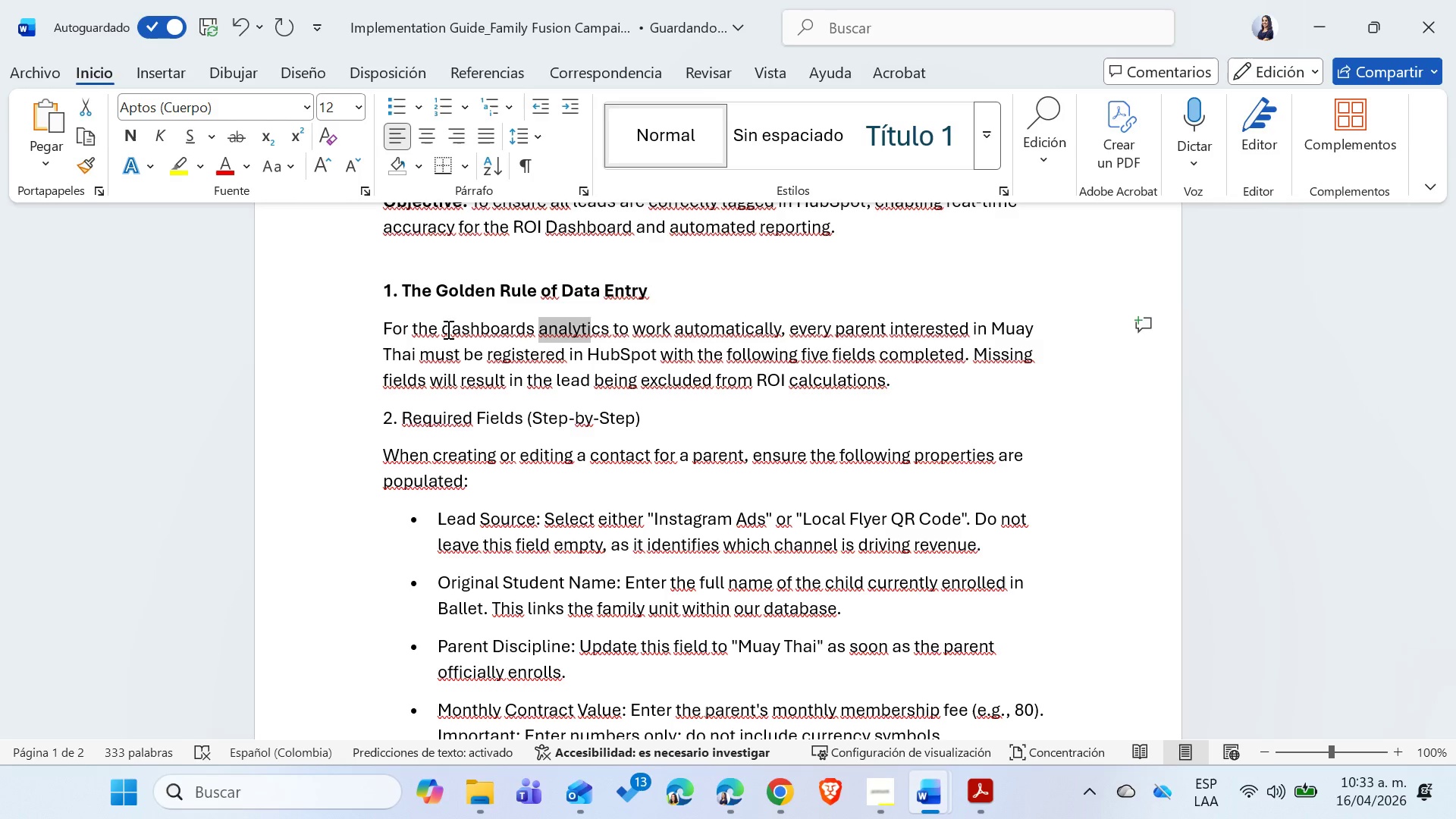 
key(Shift+ArrowRight)
 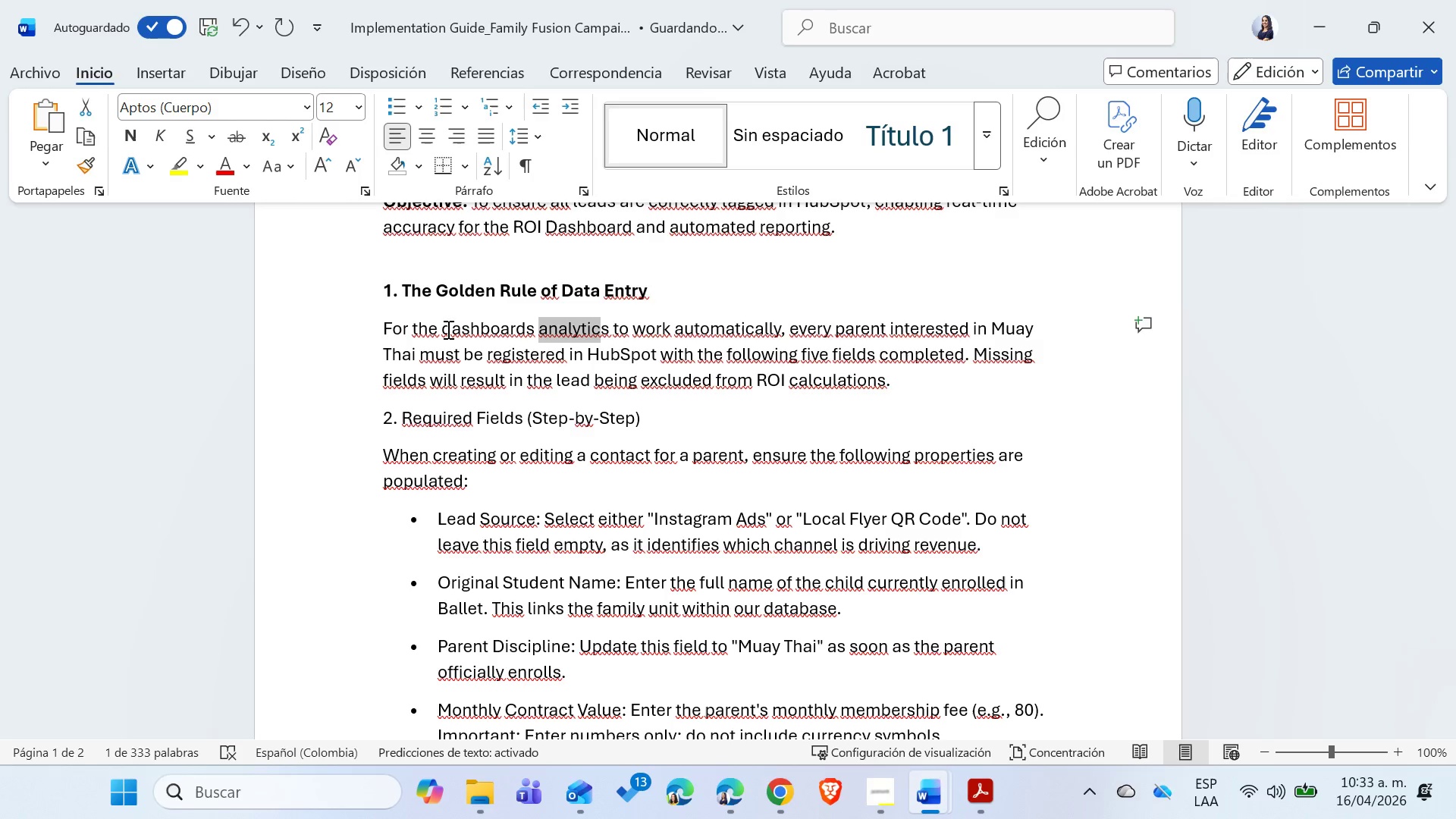 
key(Shift+ArrowRight)
 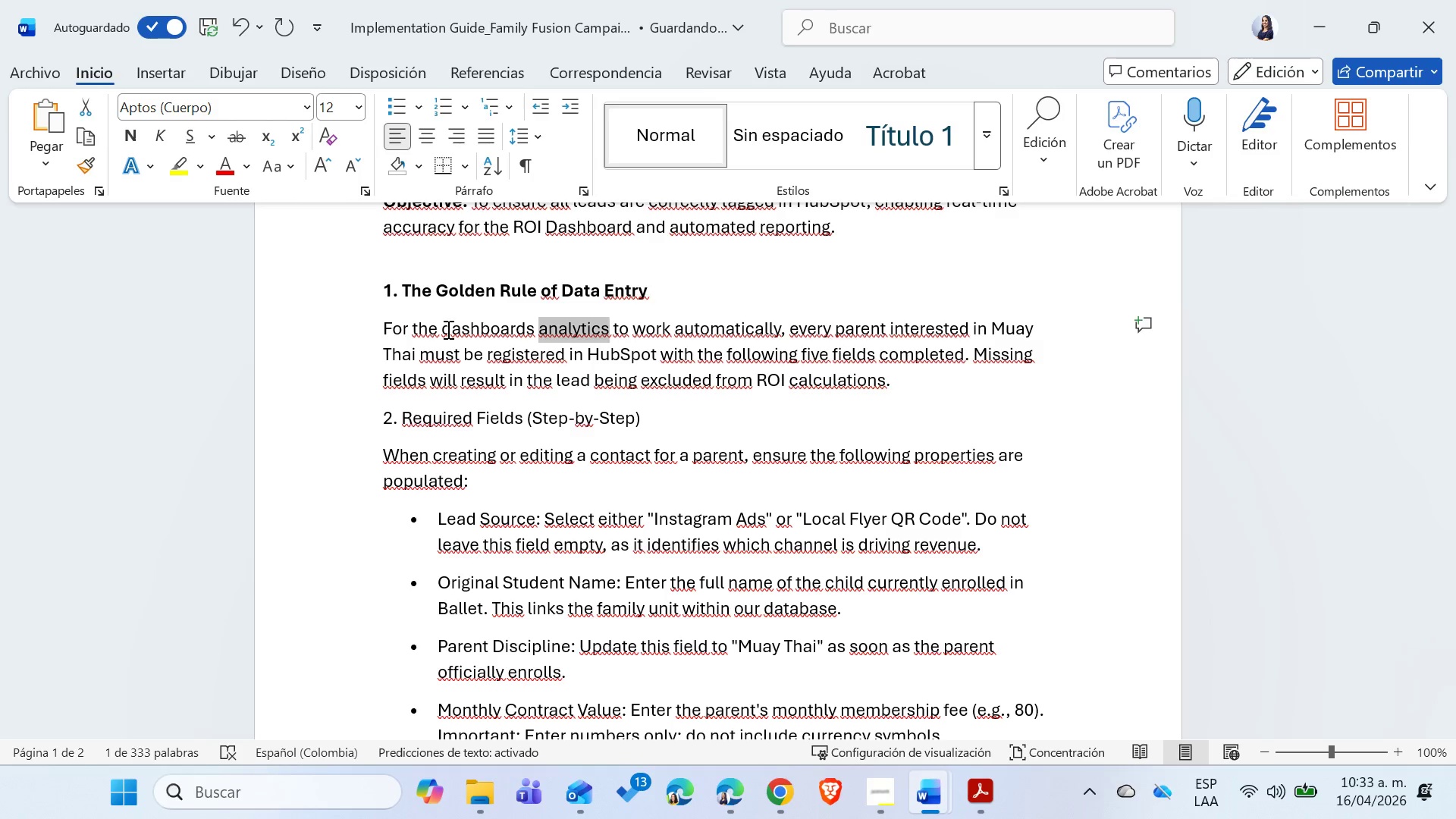 
key(Shift+ArrowRight)
 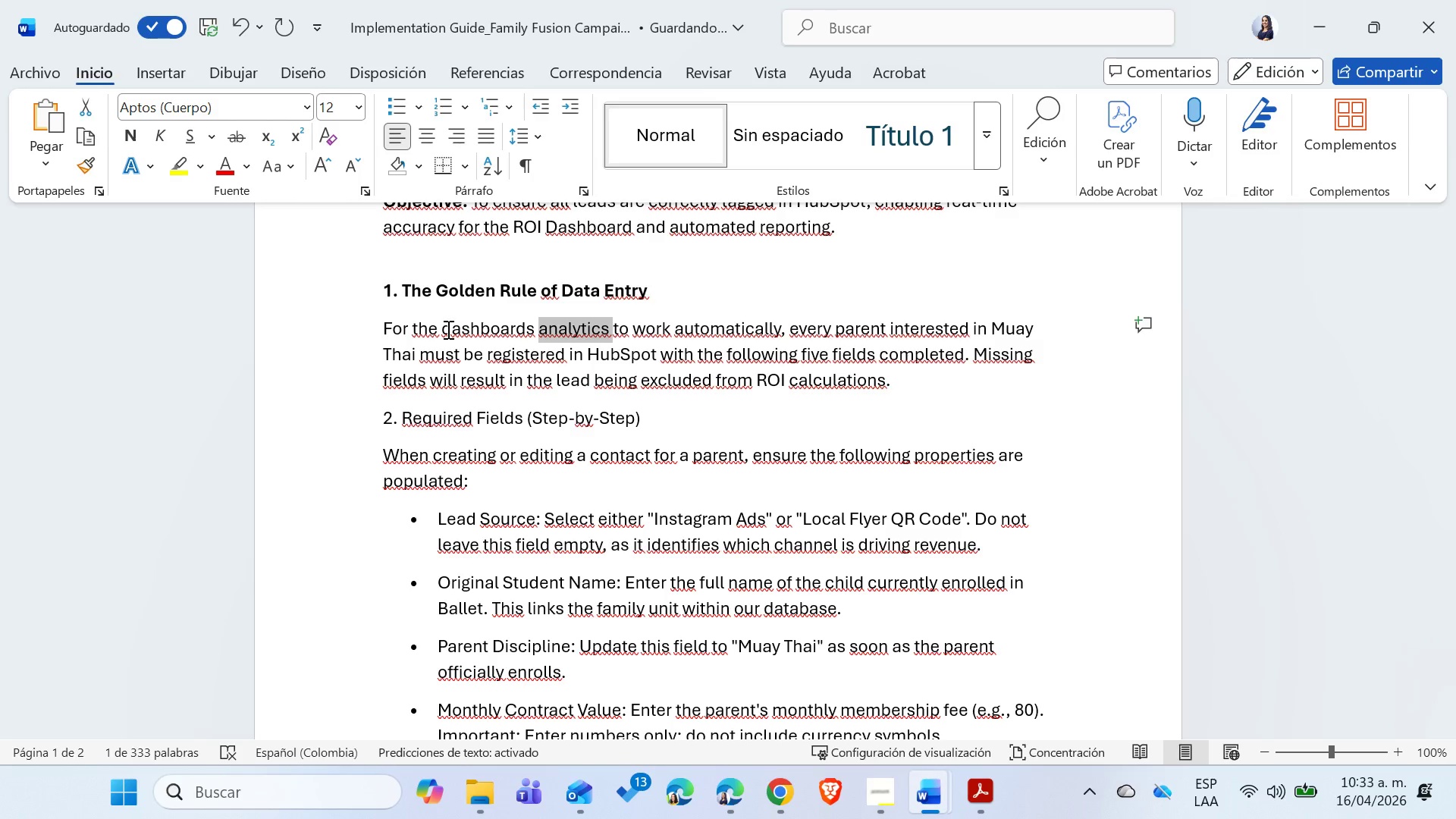 
key(Shift+ArrowRight)
 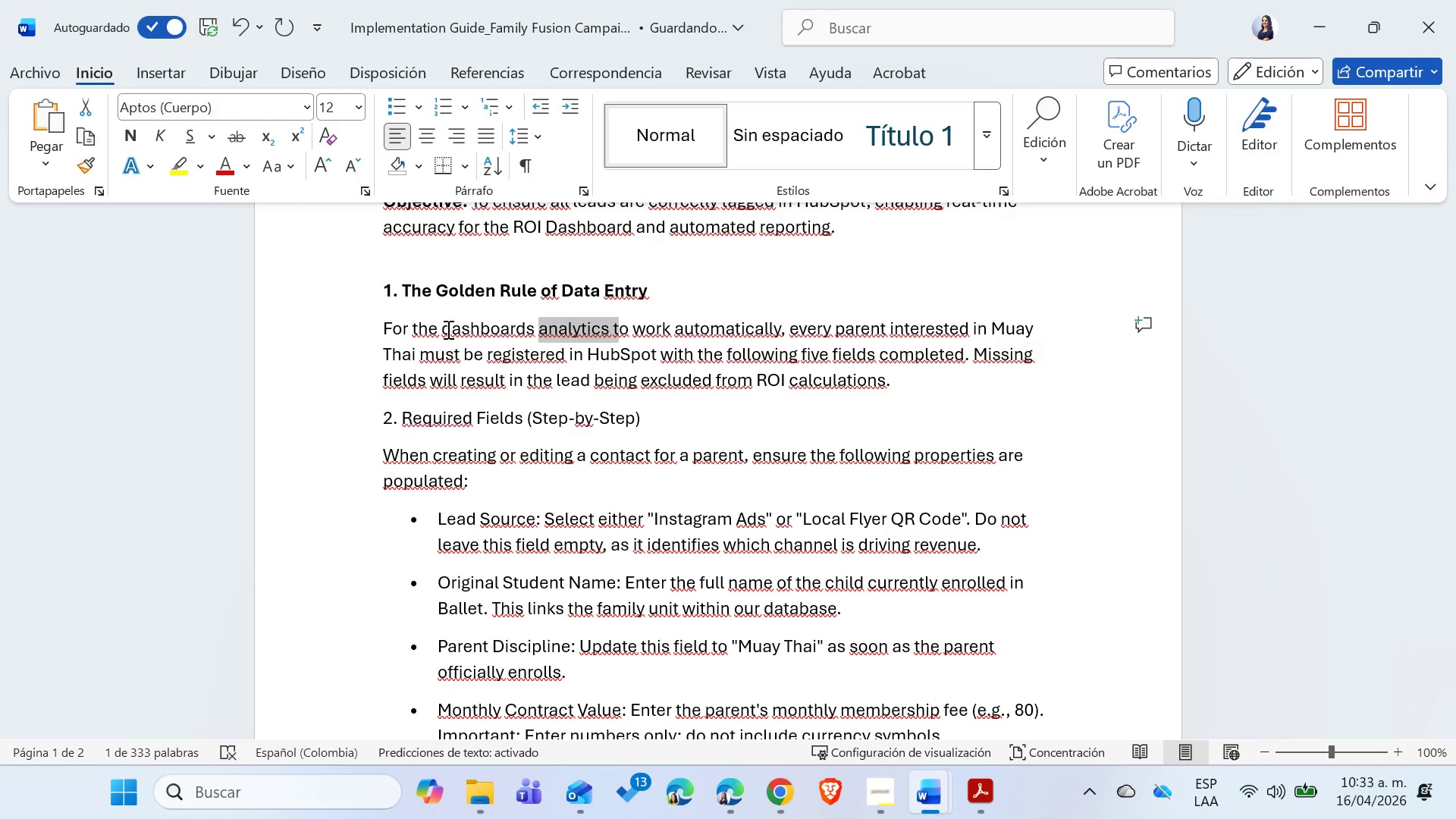 
key(Shift+ArrowRight)
 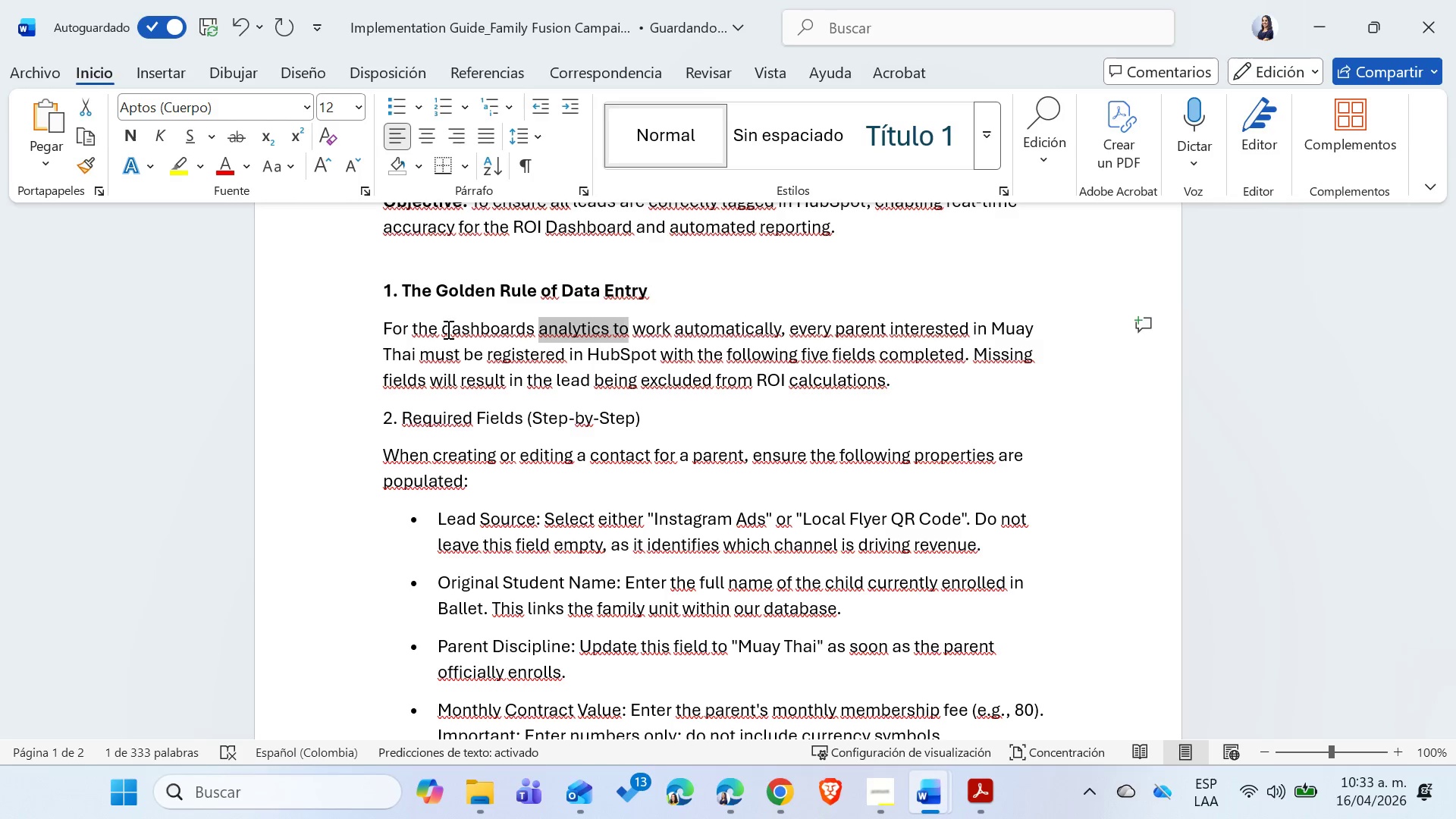 
key(Shift+ArrowRight)
 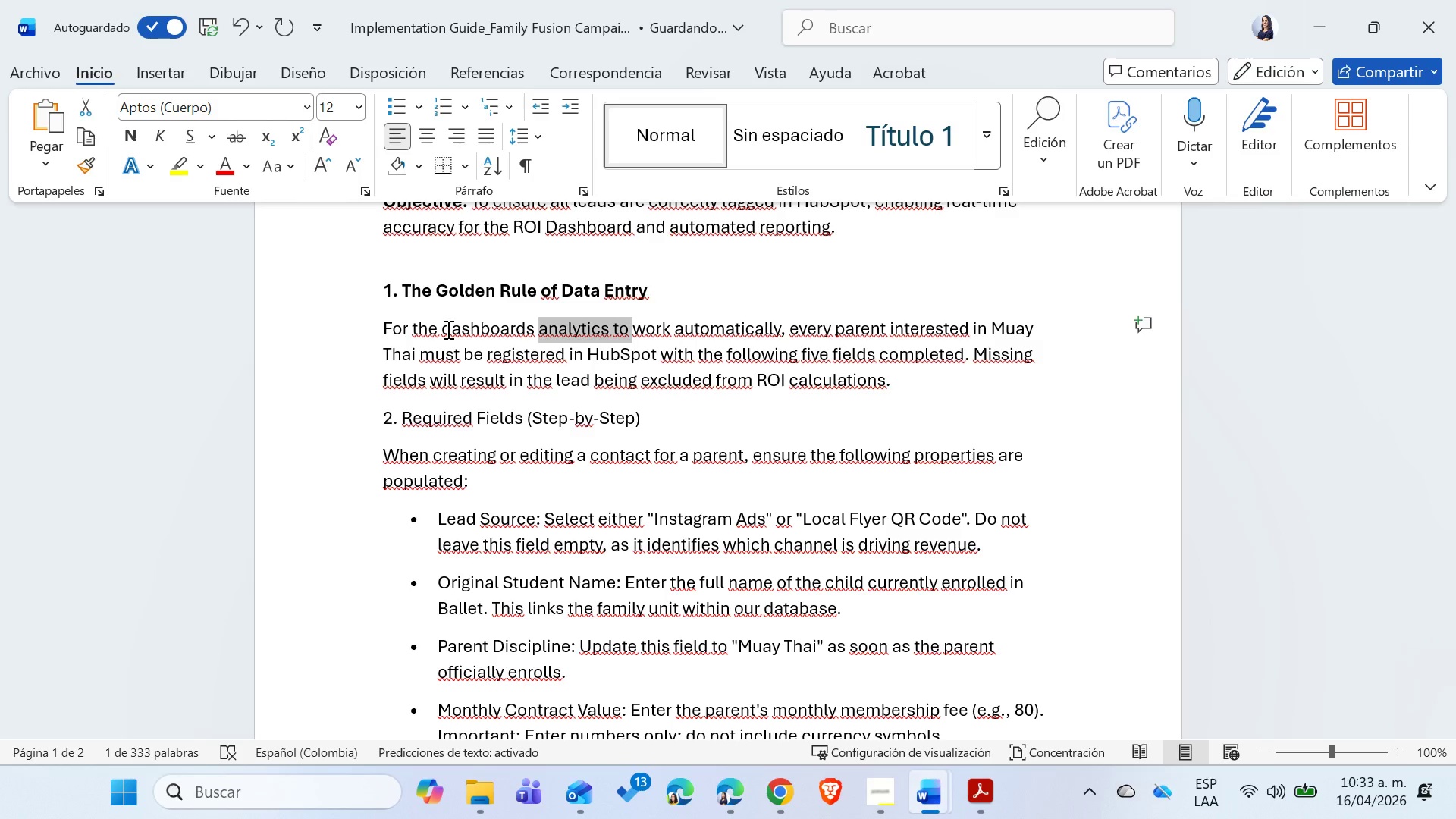 
key(Backspace)
 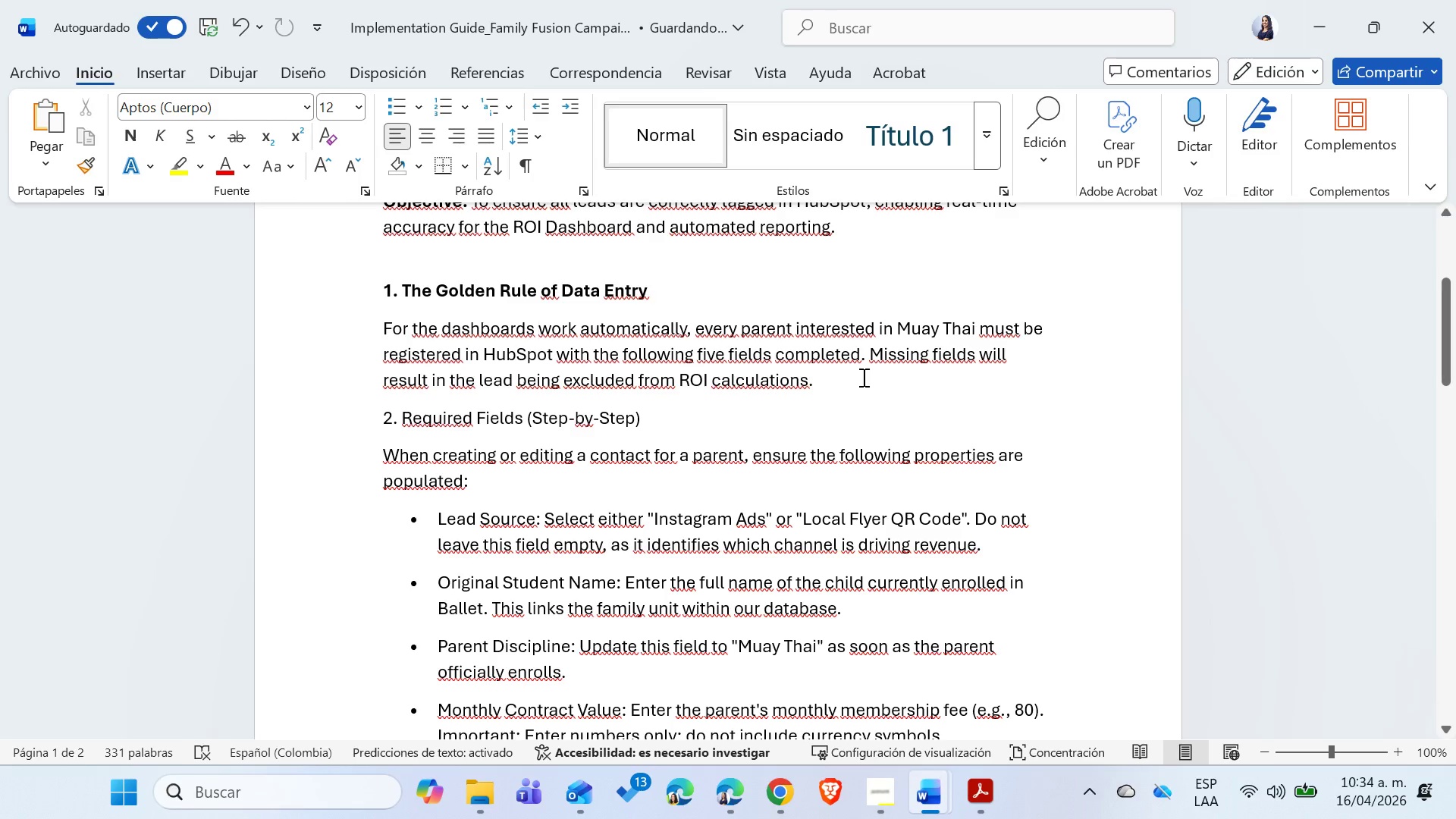 
wait(14.88)
 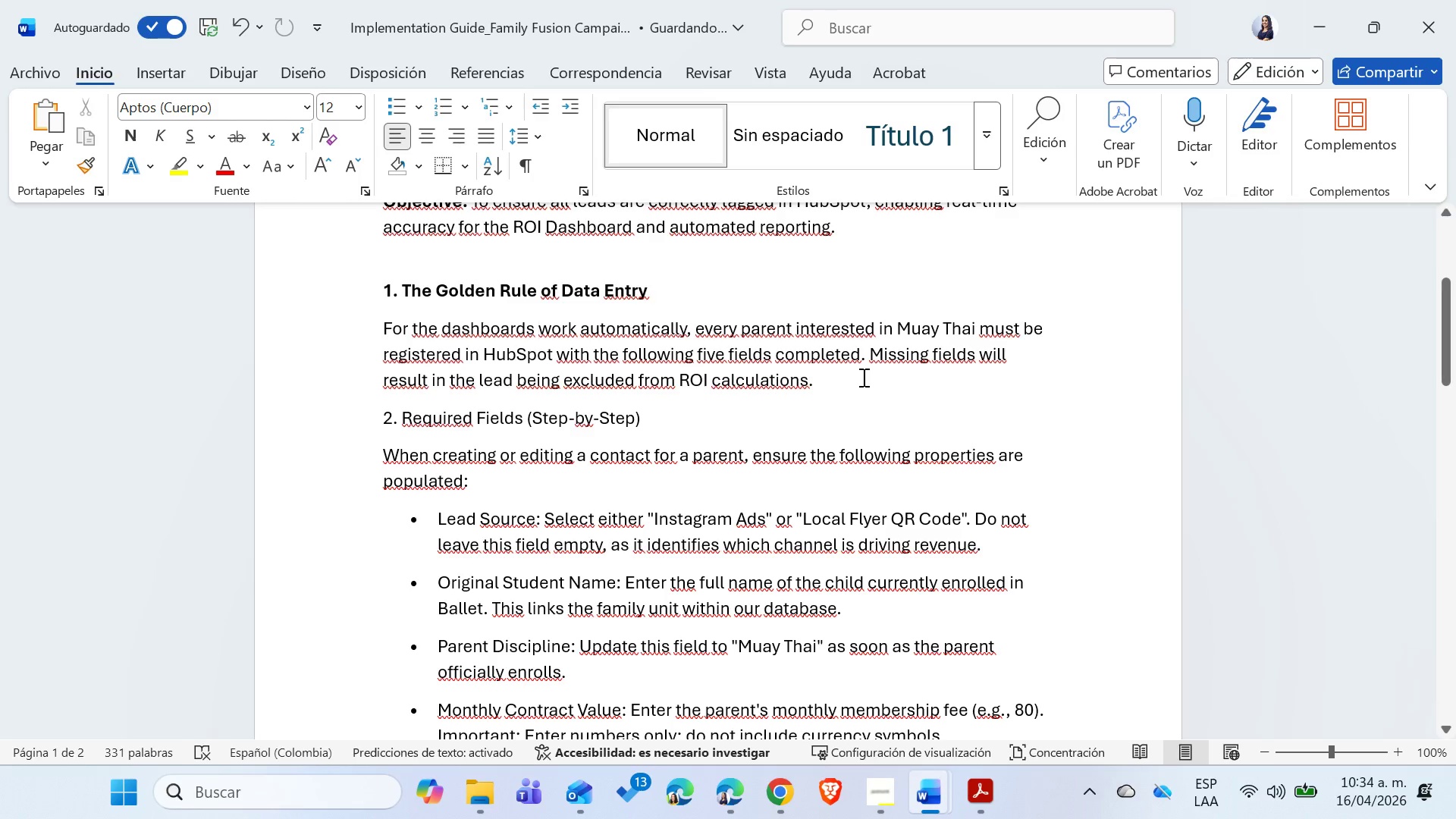 
double_click([560, 423])
 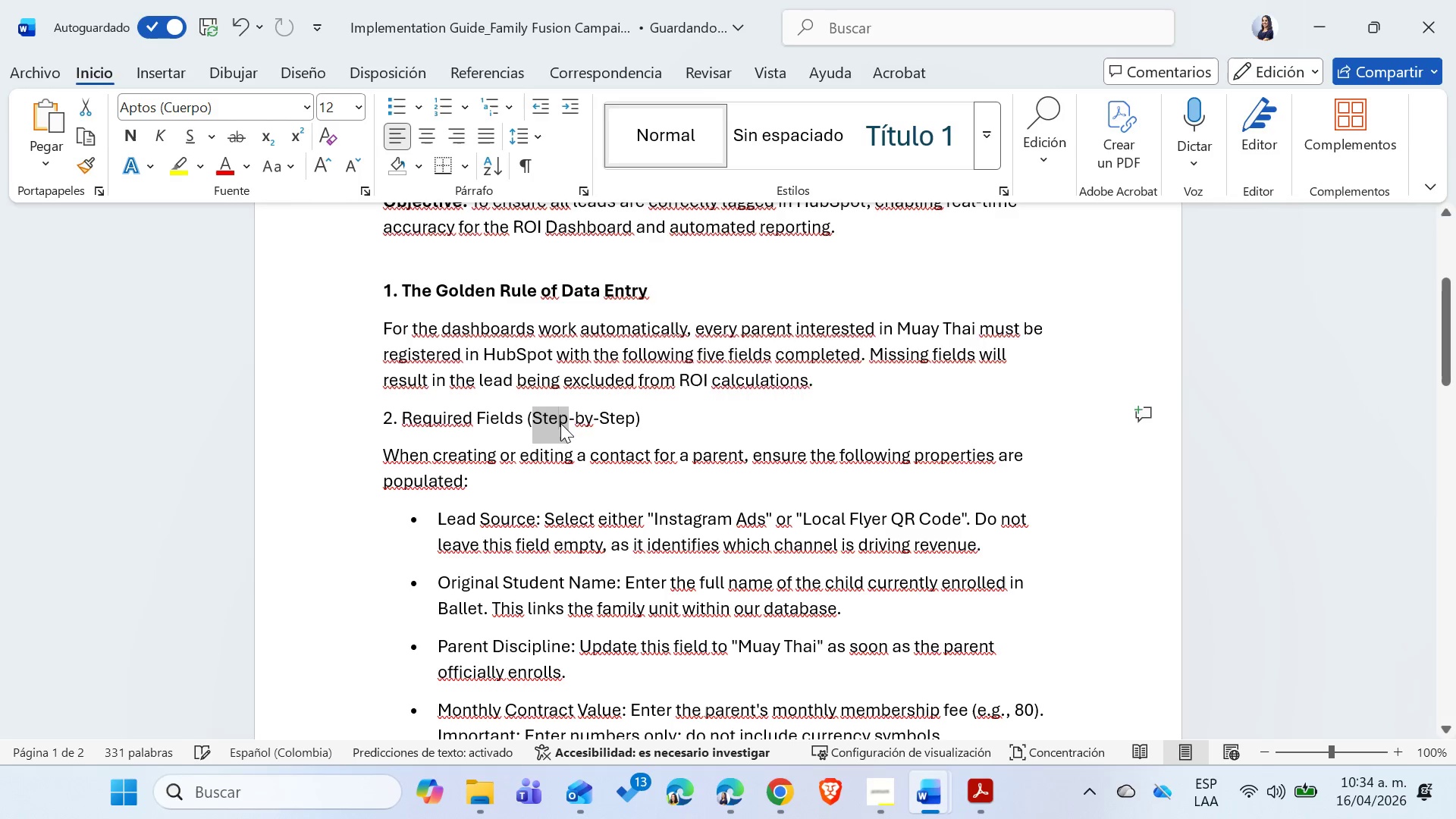 
triple_click([560, 423])
 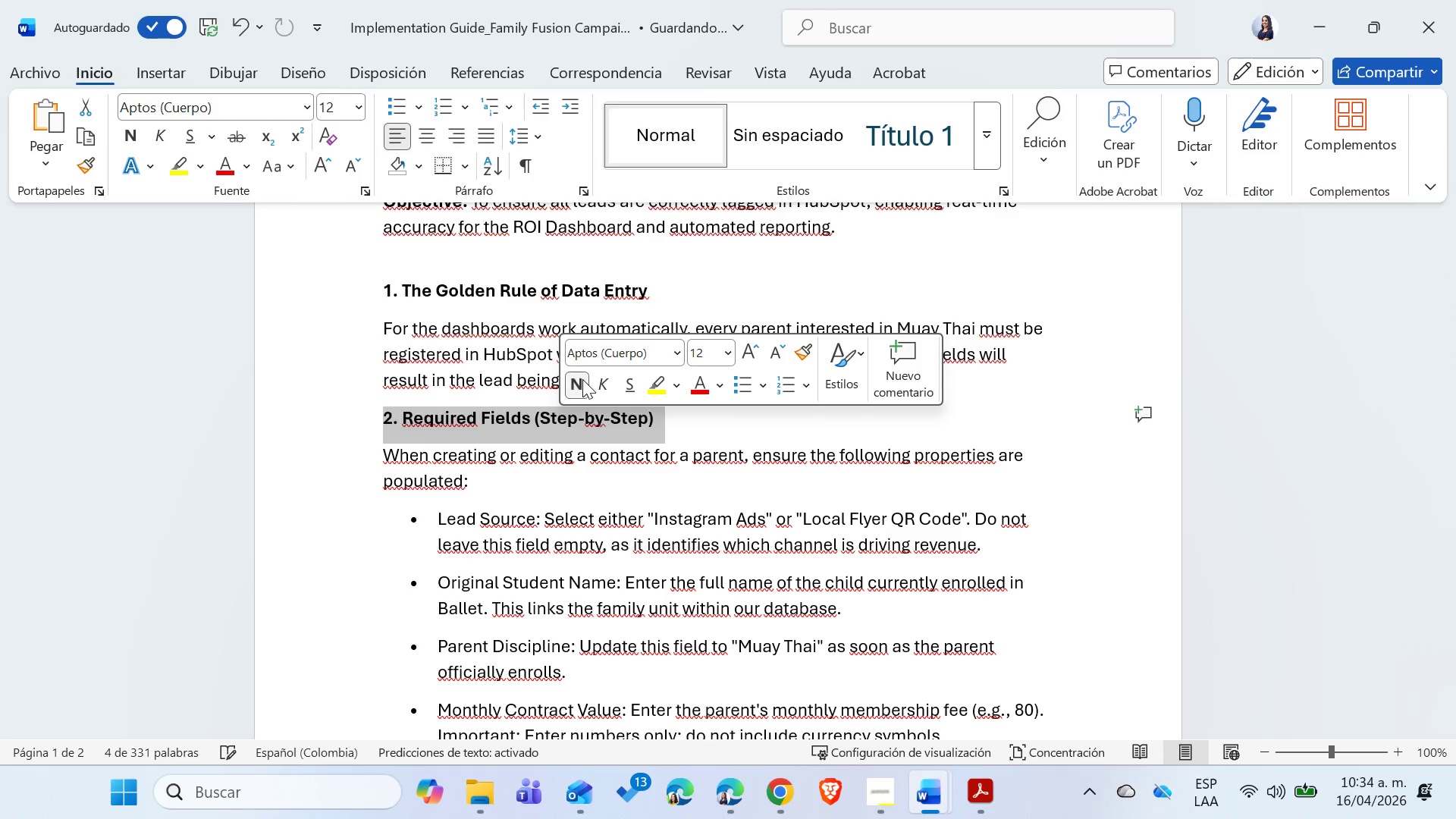 
double_click([672, 432])
 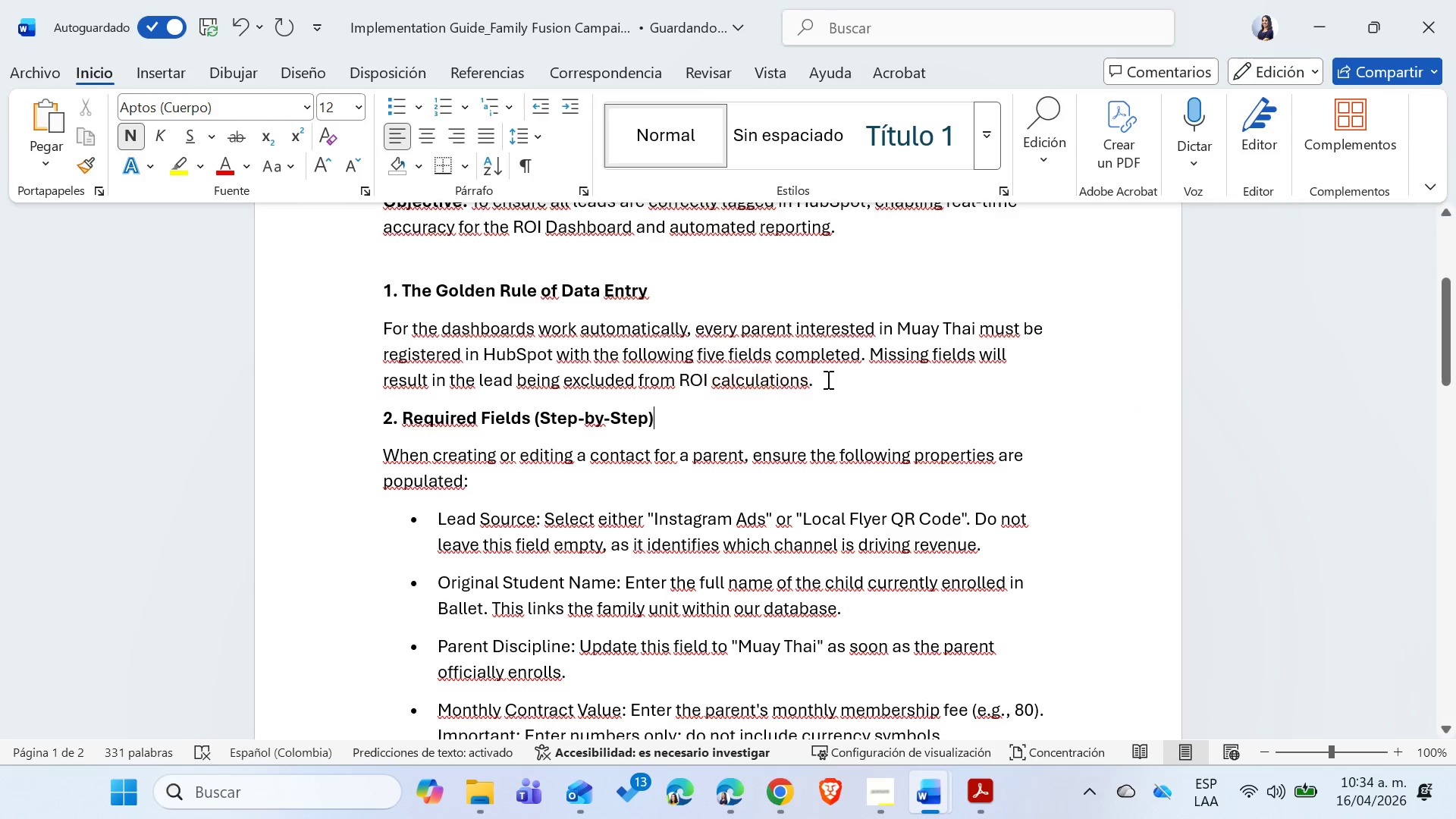 
left_click([827, 379])
 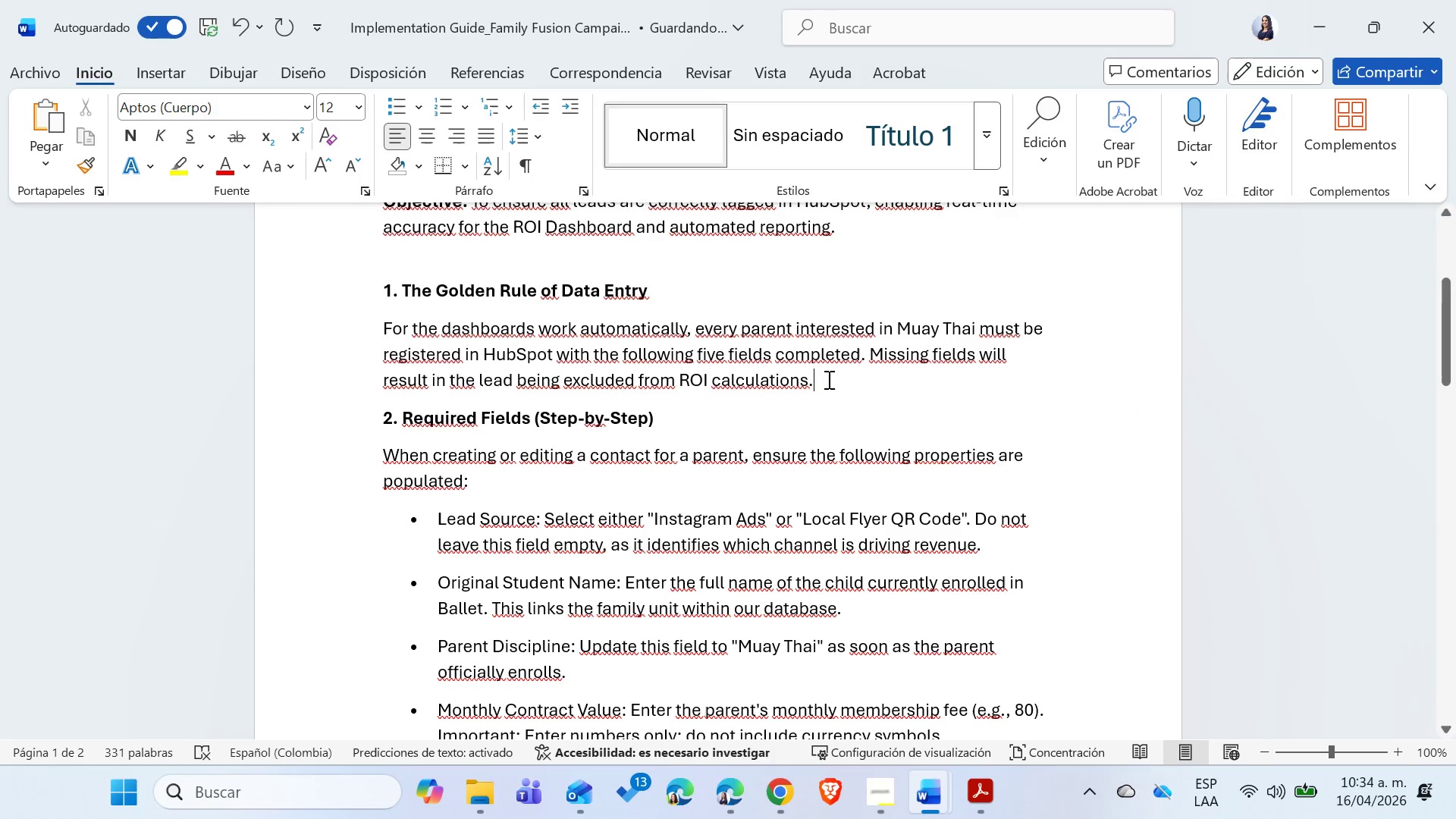 
key(Shift+Enter)
 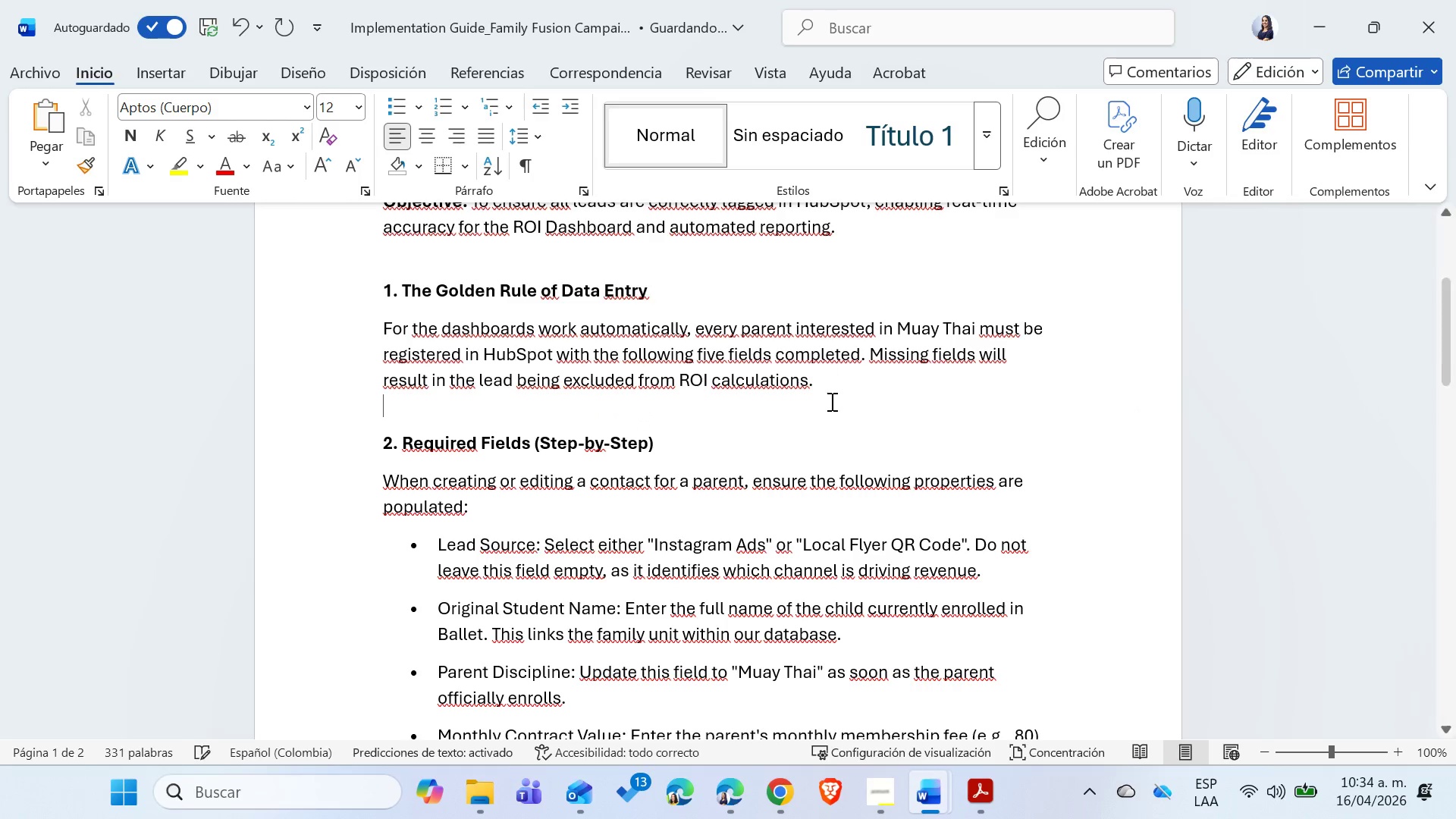 
left_click([830, 441])
 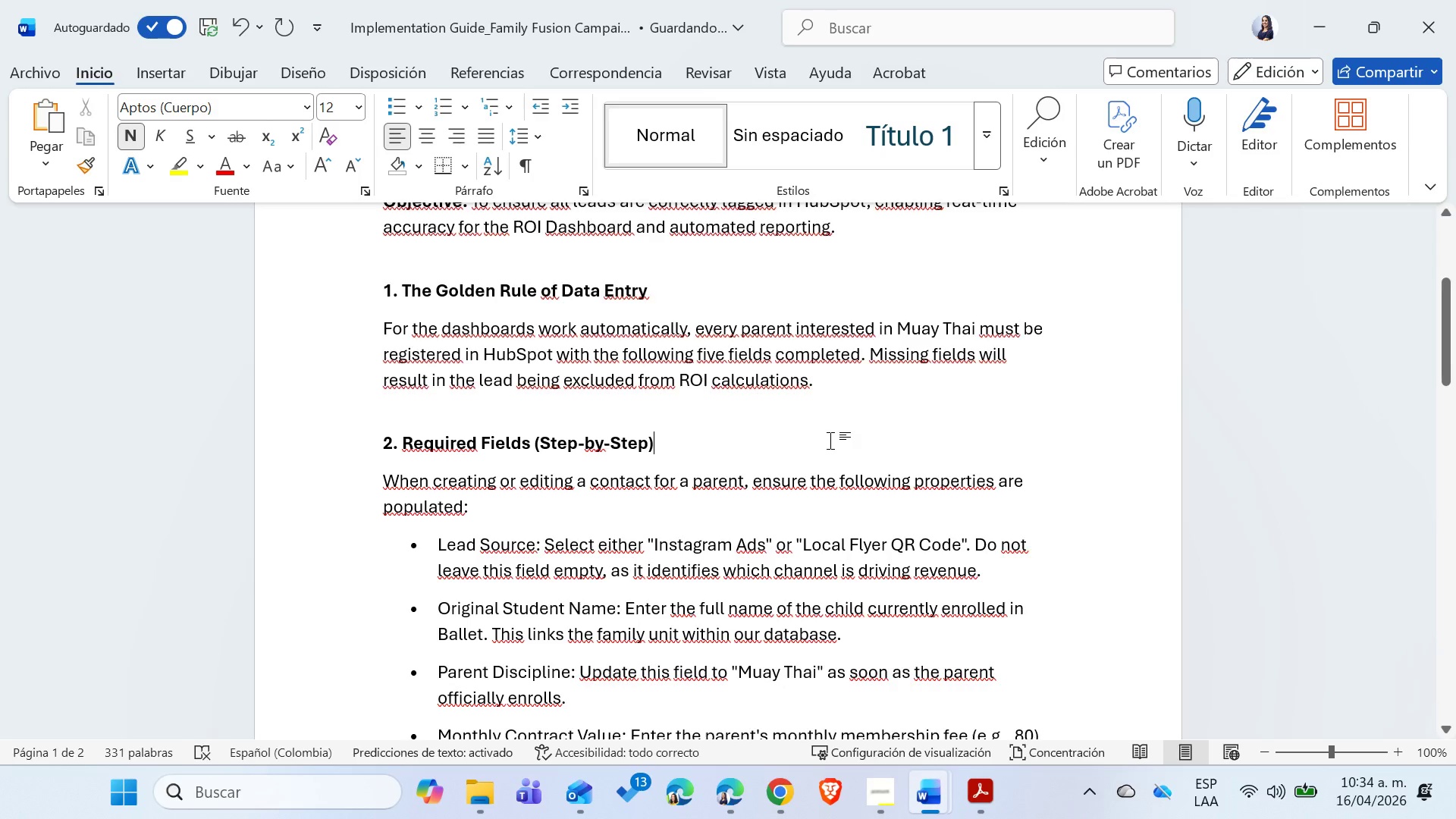 
scroll: coordinate [830, 441], scroll_direction: down, amount: 3.0
 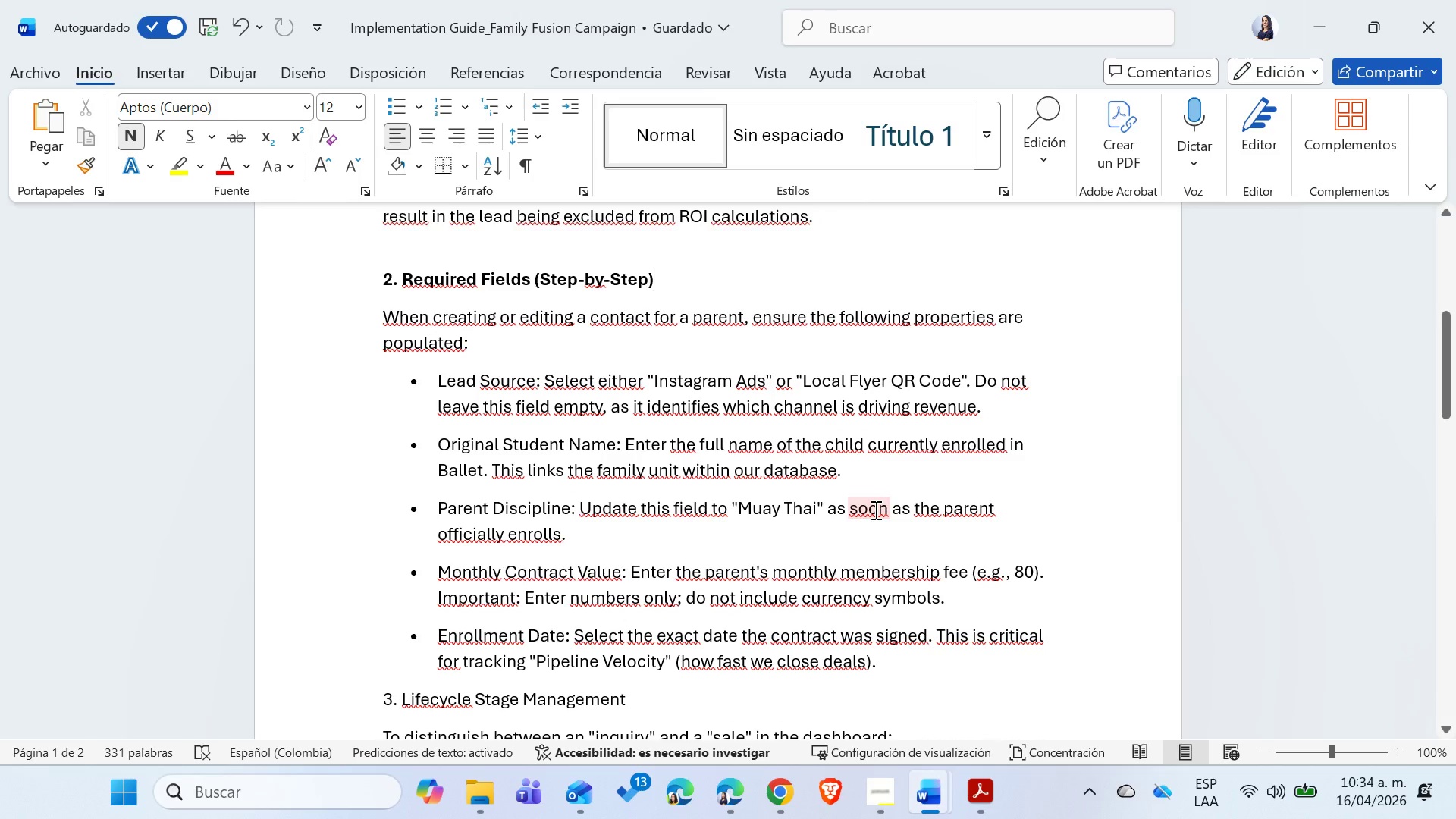 
wait(9.53)
 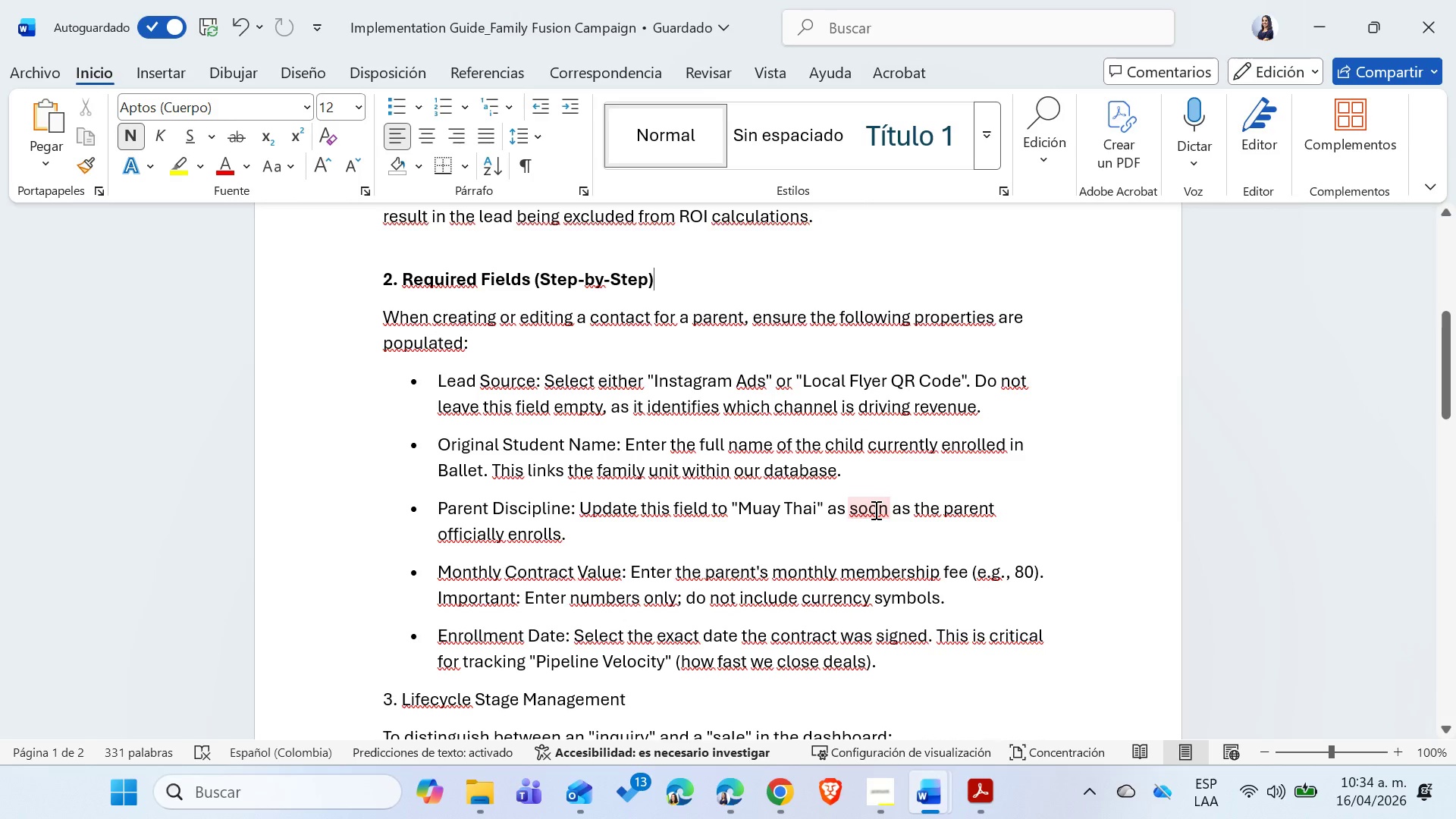 
left_click_drag(start_coordinate=[750, 318], to_coordinate=[459, 345])
 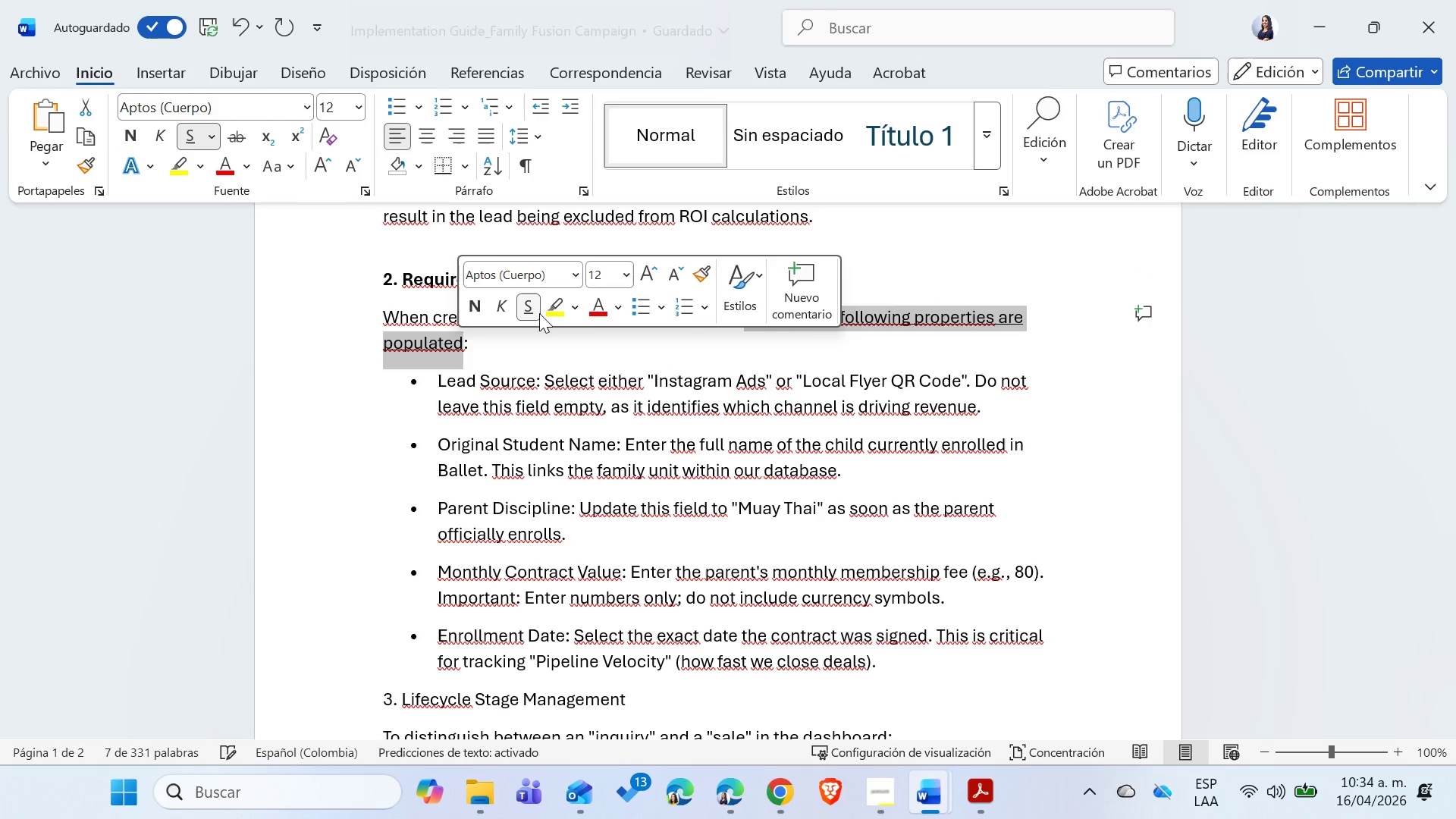 
double_click([680, 415])
 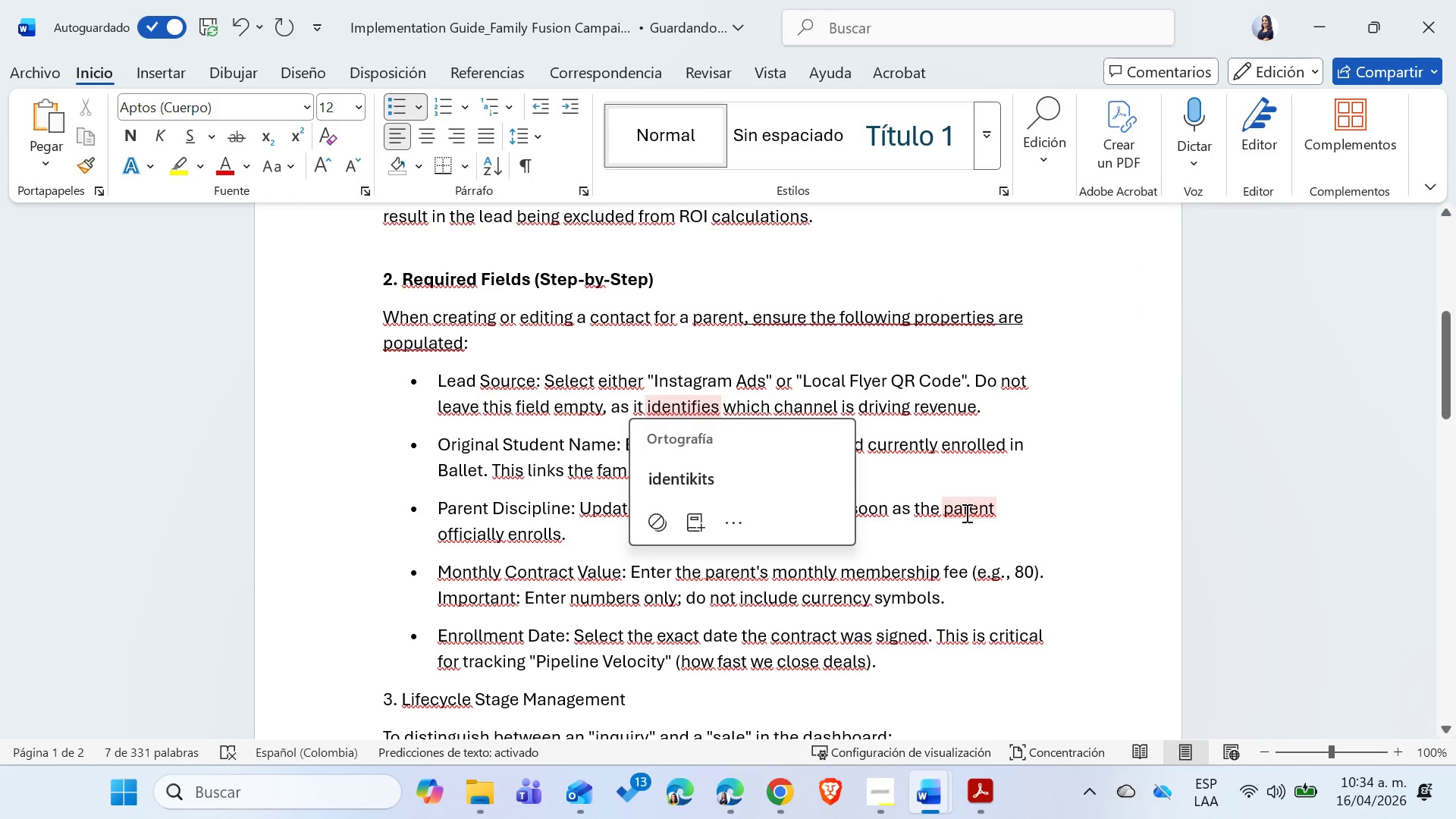 
left_click([965, 513])
 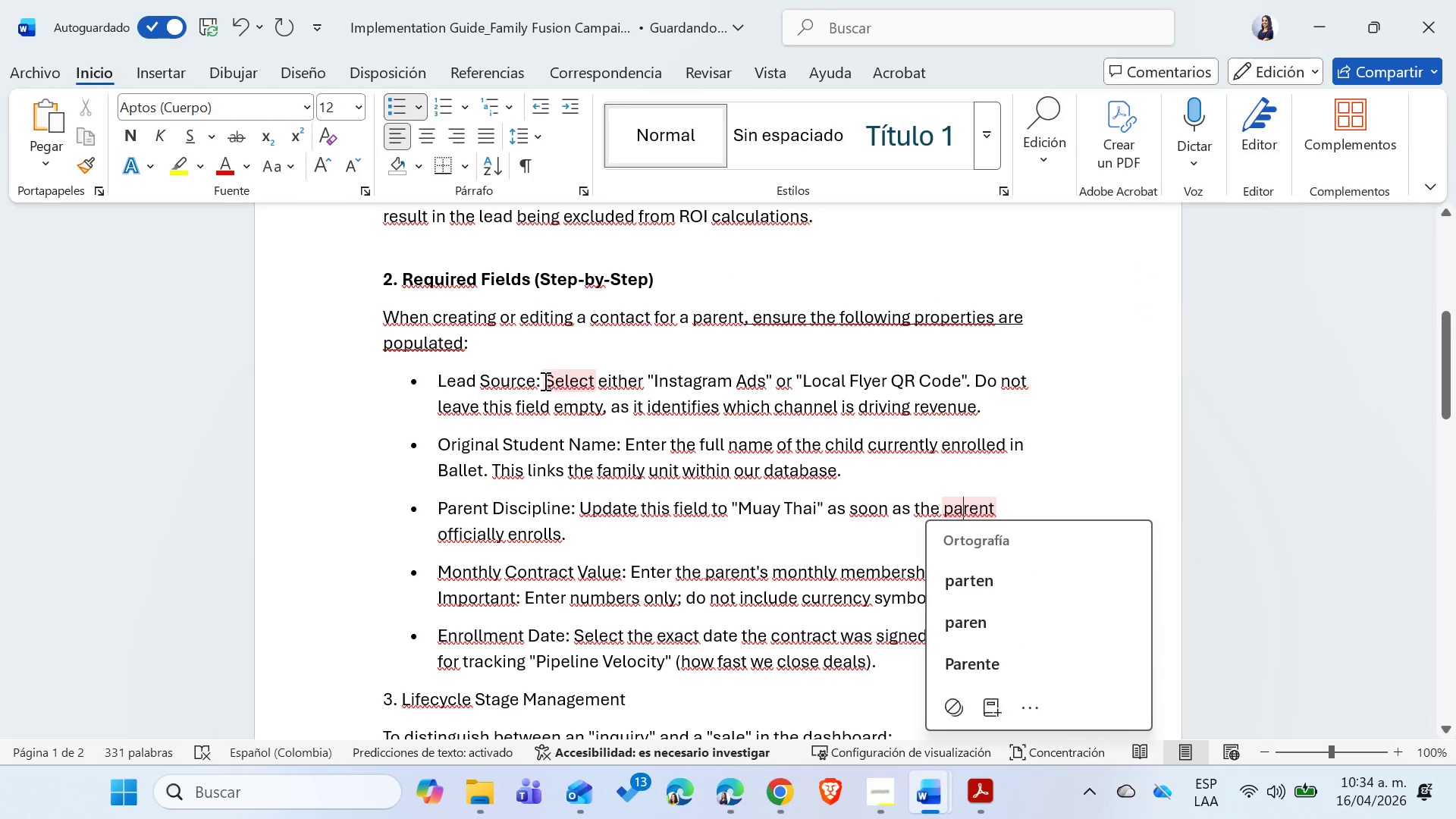 
left_click_drag(start_coordinate=[536, 384], to_coordinate=[431, 384])
 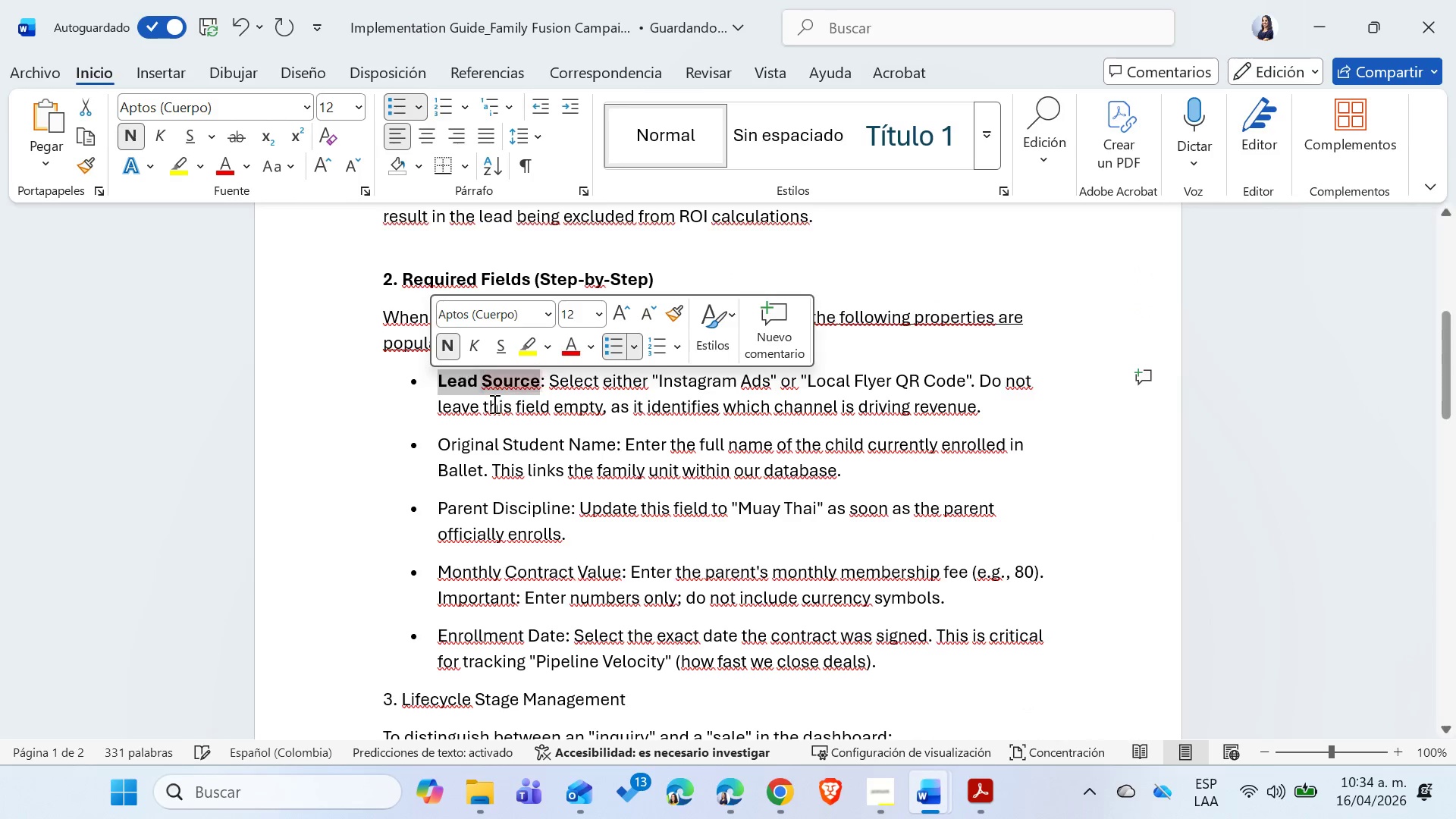 
double_click([535, 468])
 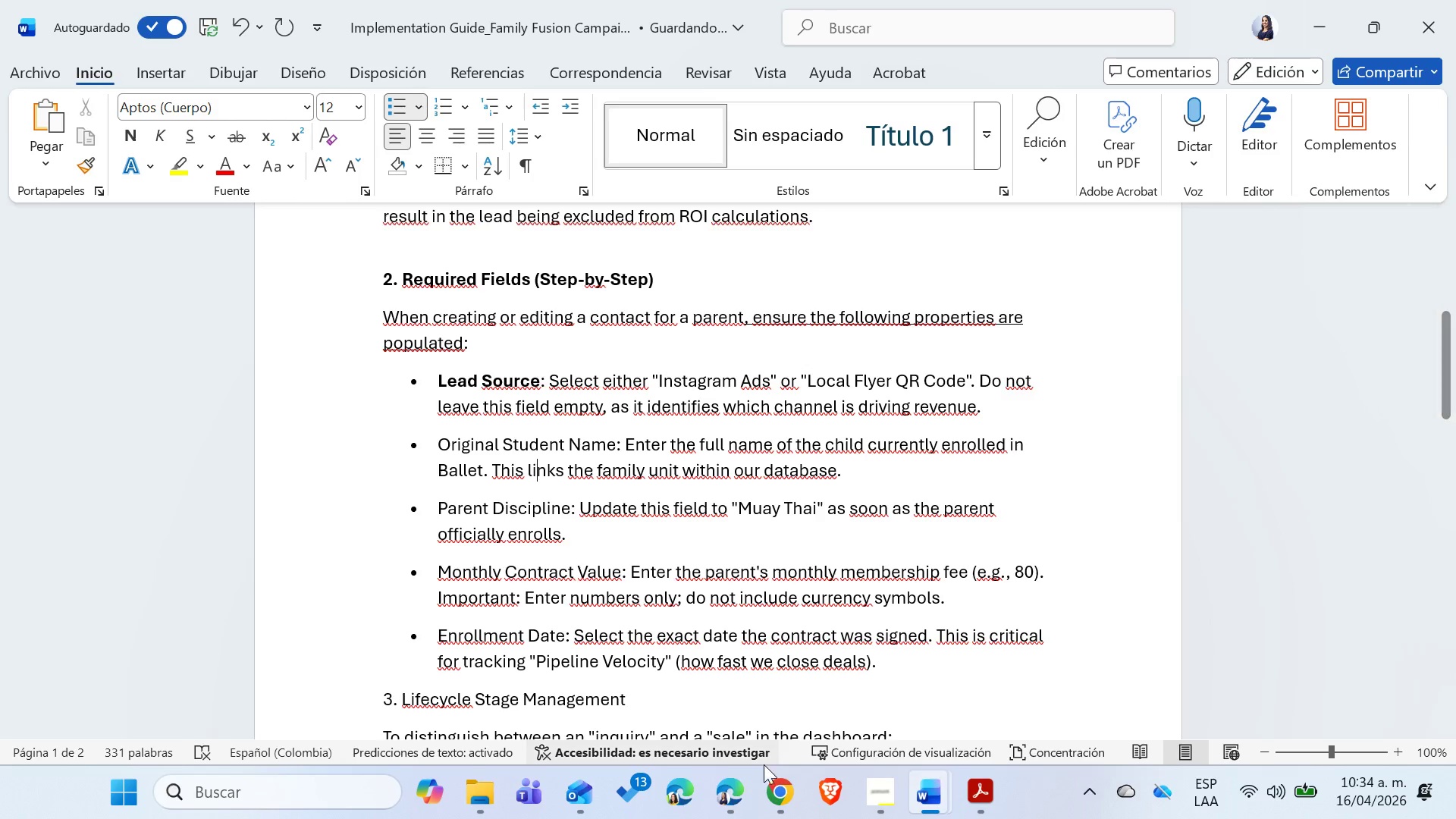 
left_click([742, 794])
 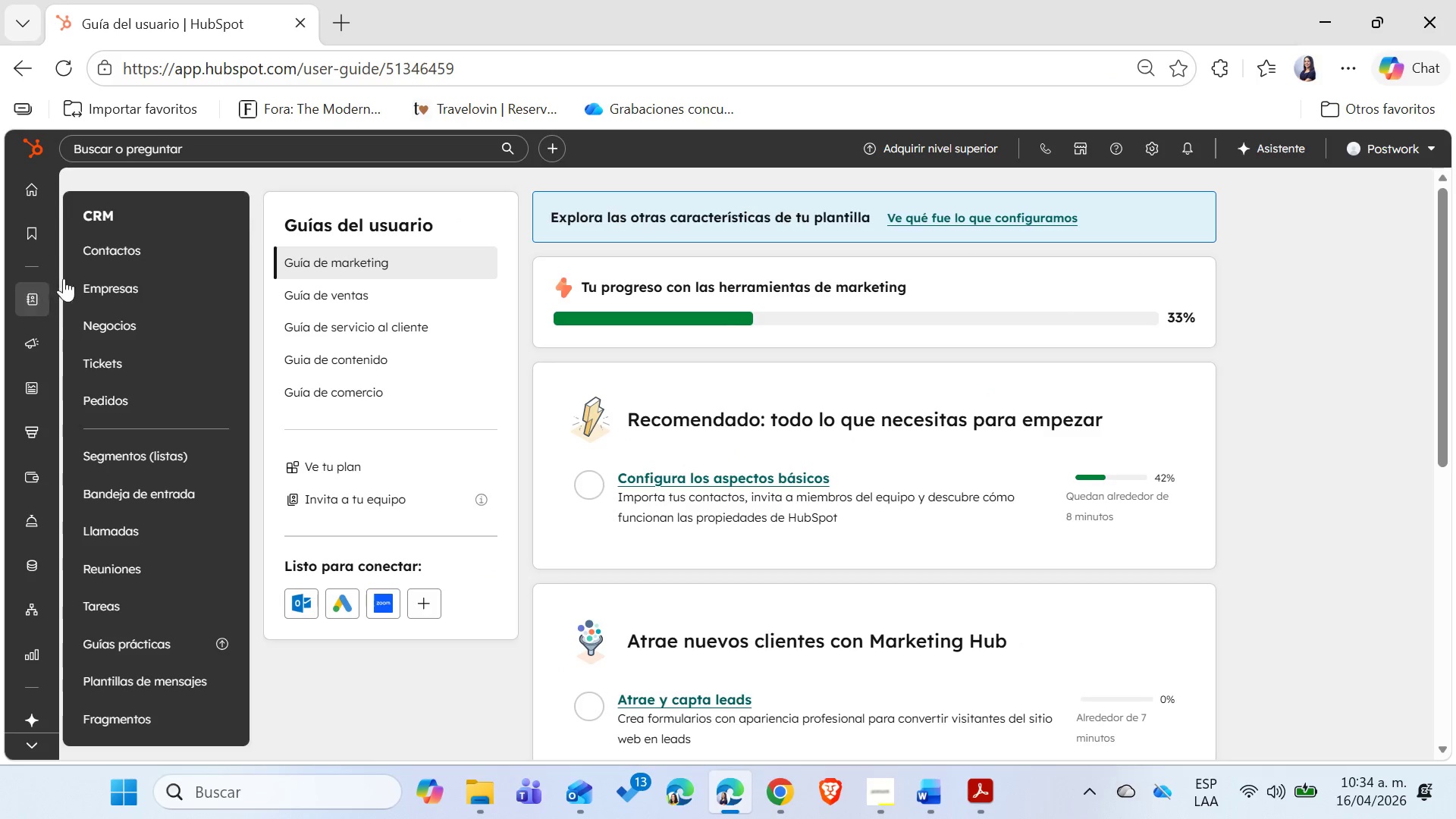 
left_click([161, 447])
 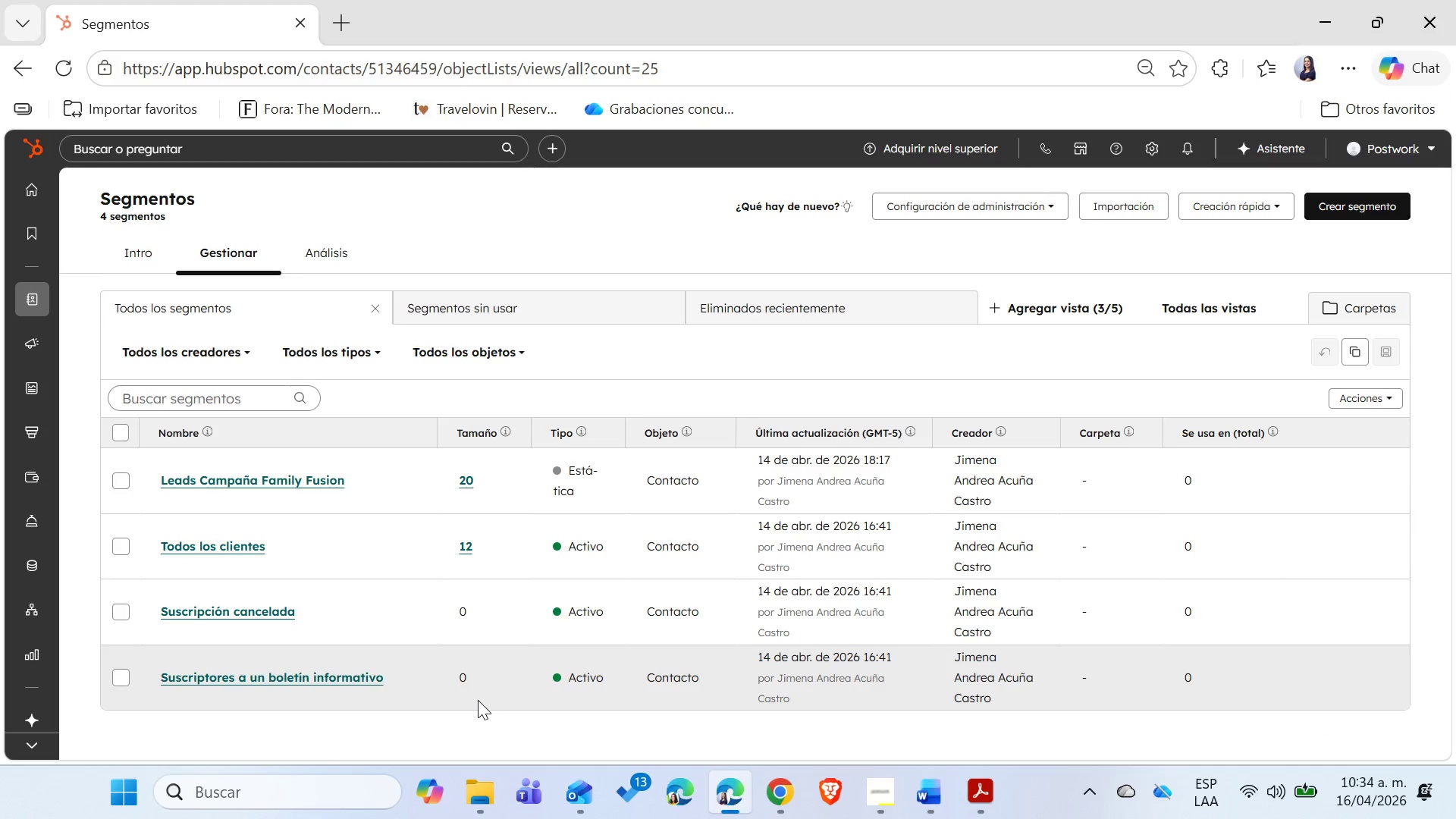 
wait(9.59)
 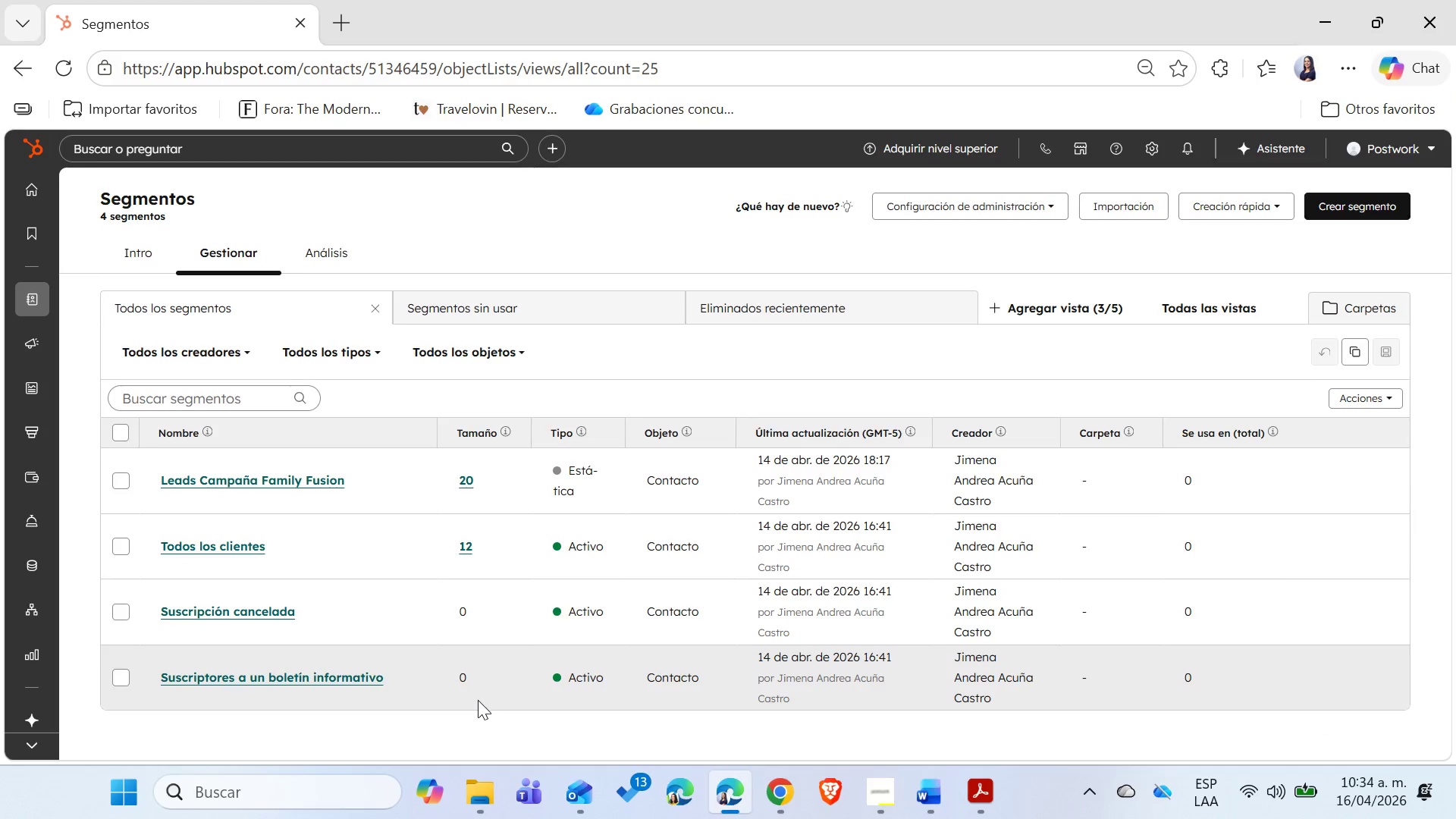 
left_click([180, 485])
 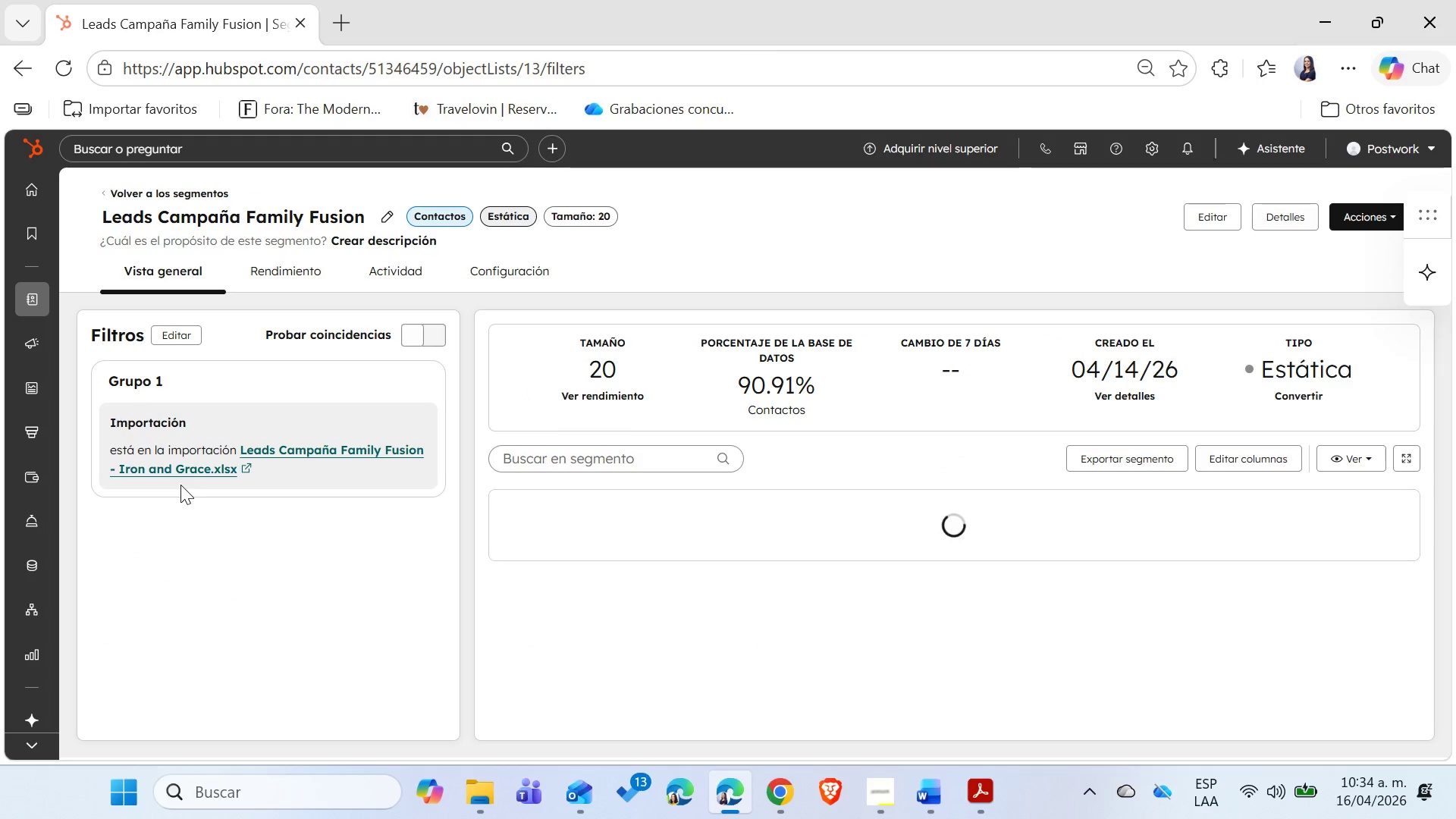 
wait(7.94)
 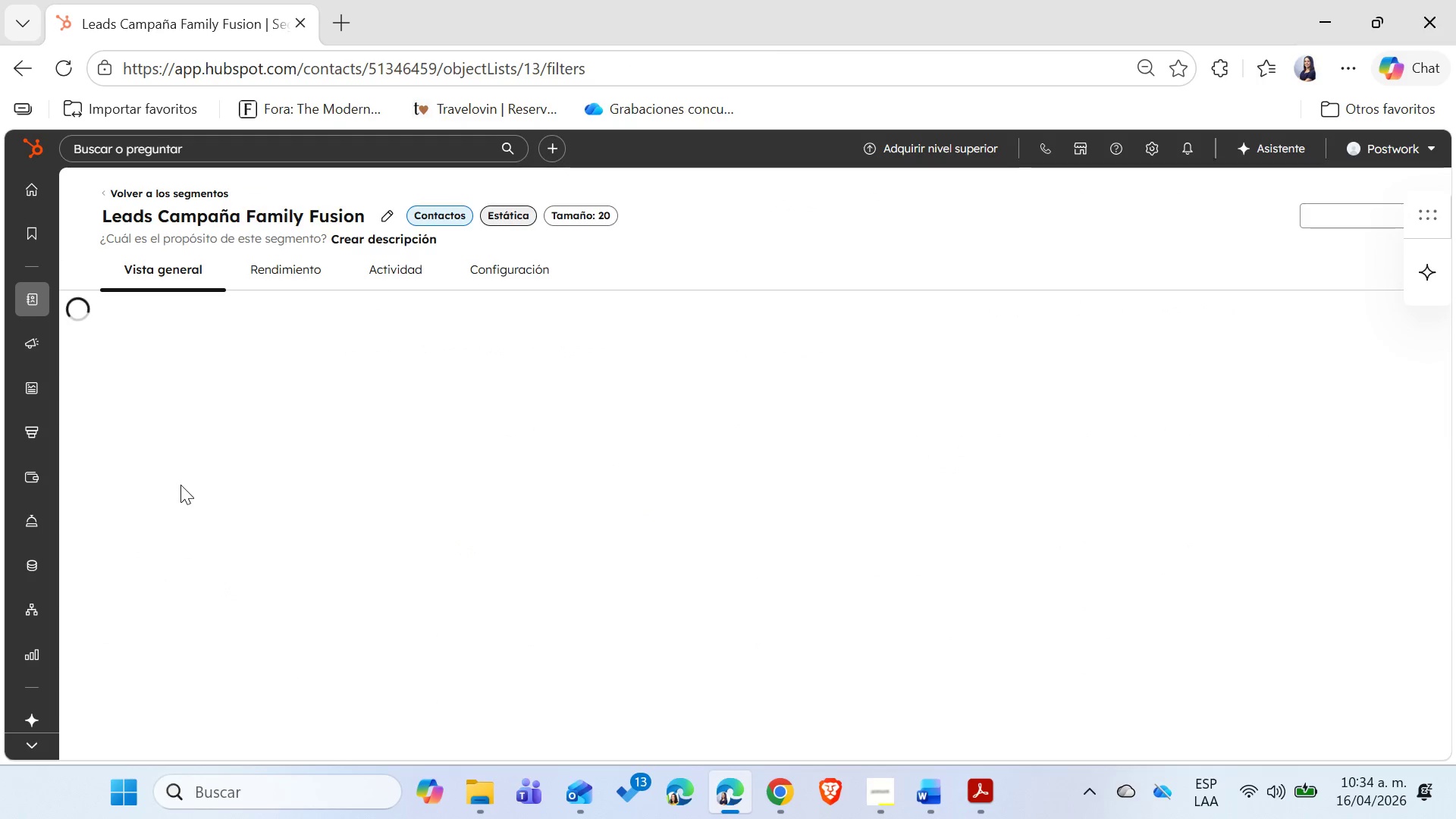 
left_click([1413, 457])
 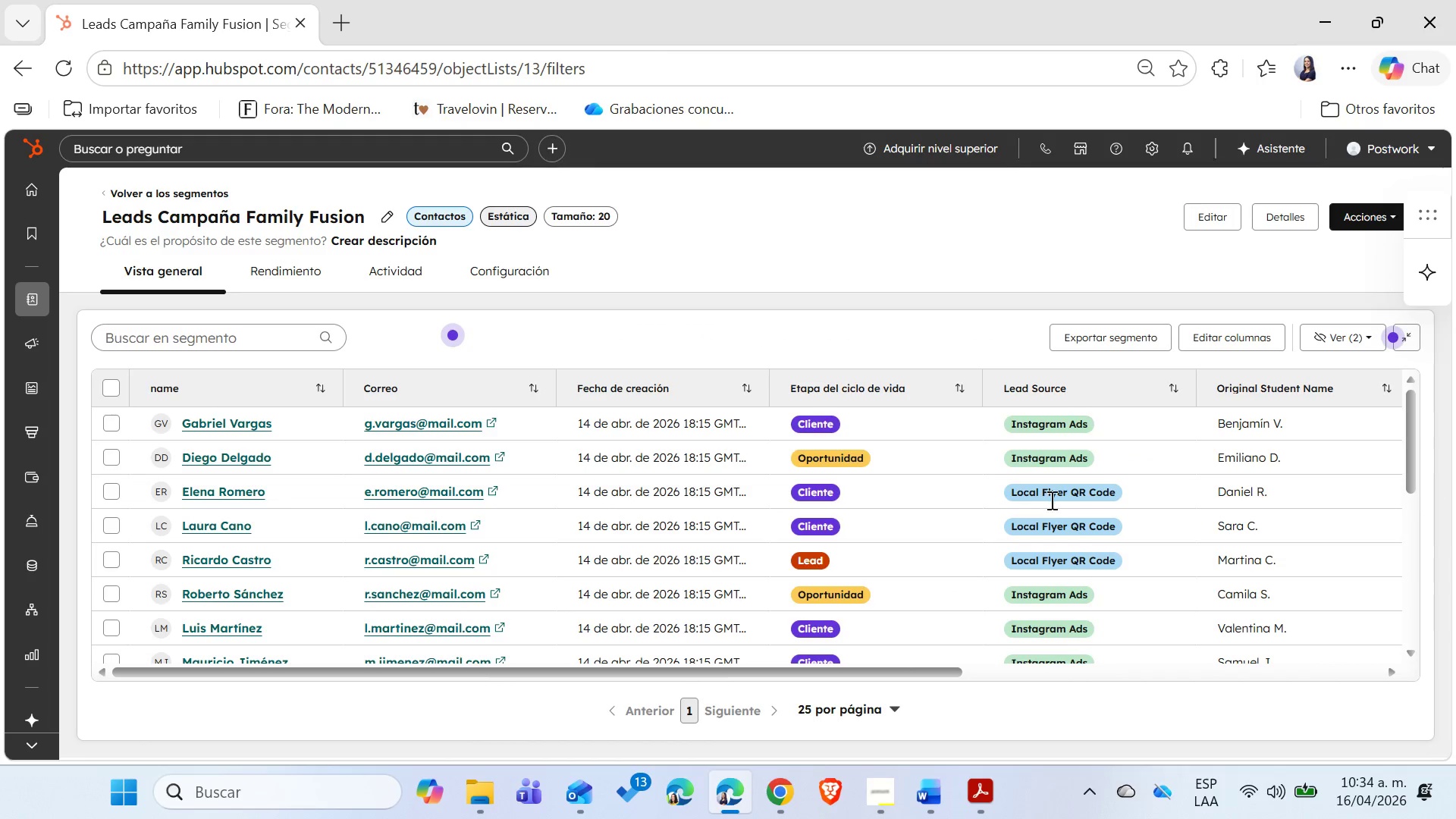 
right_click([219, 428])
 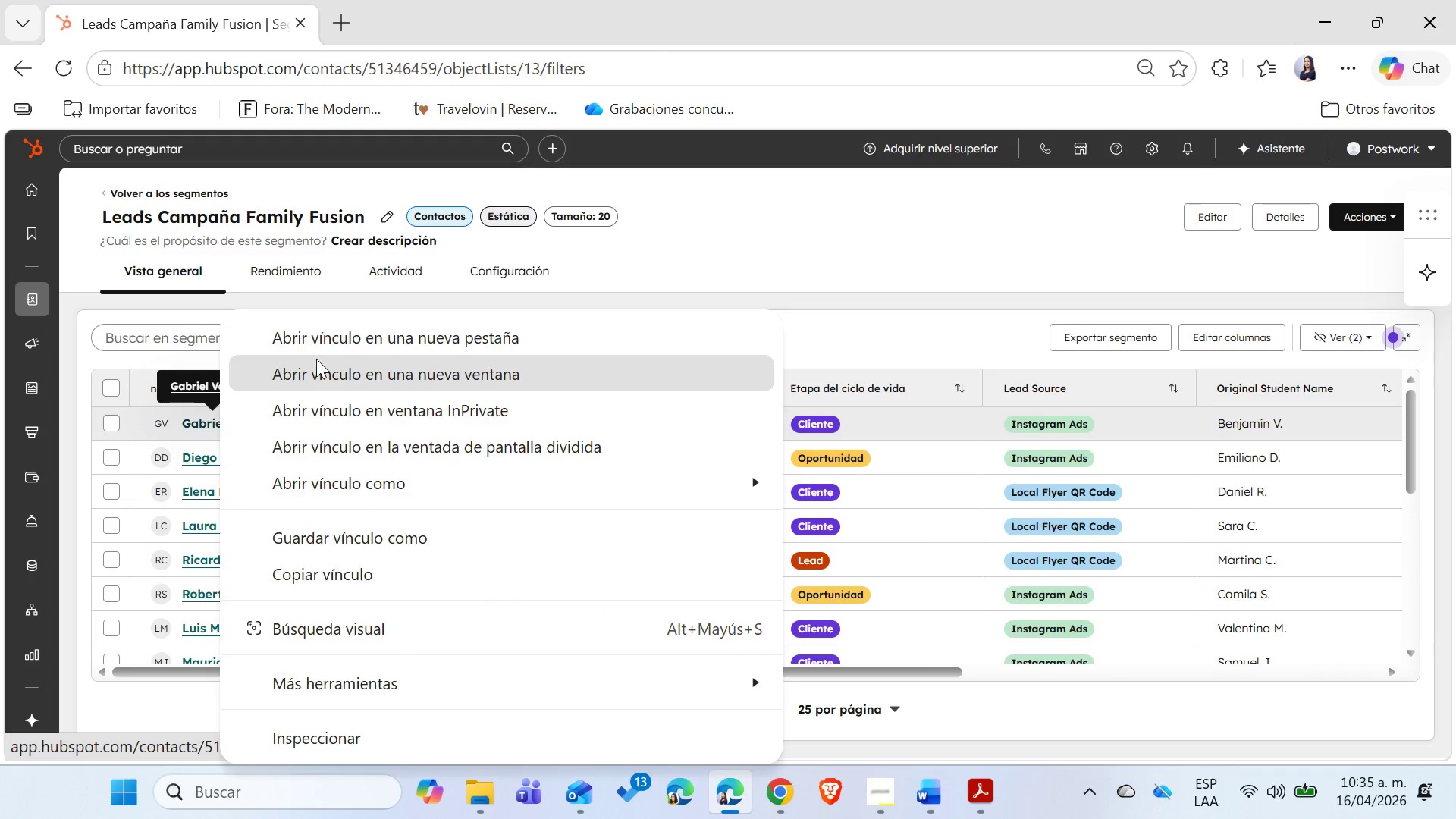 
left_click([318, 353])
 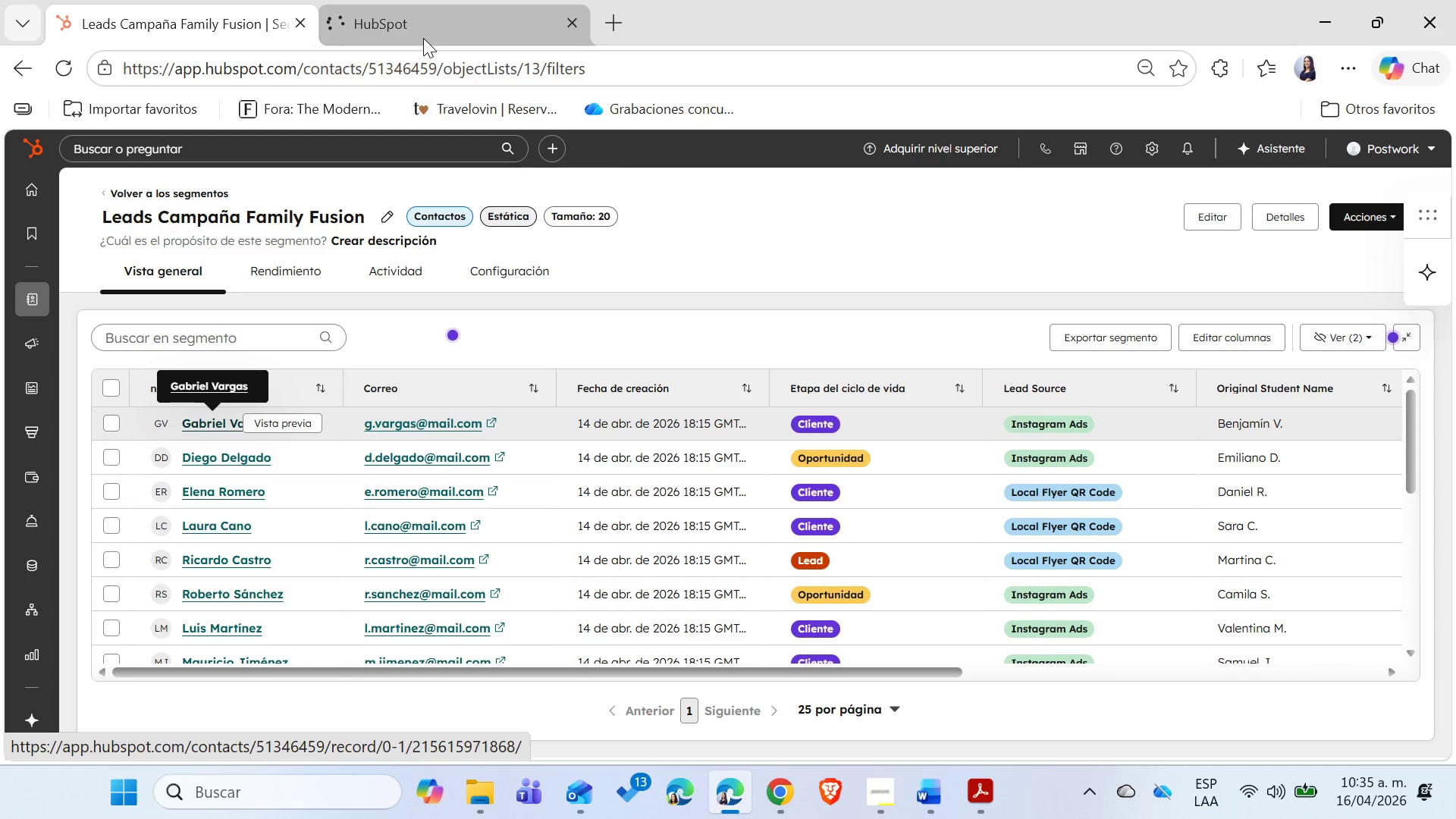 
left_click([423, 38])
 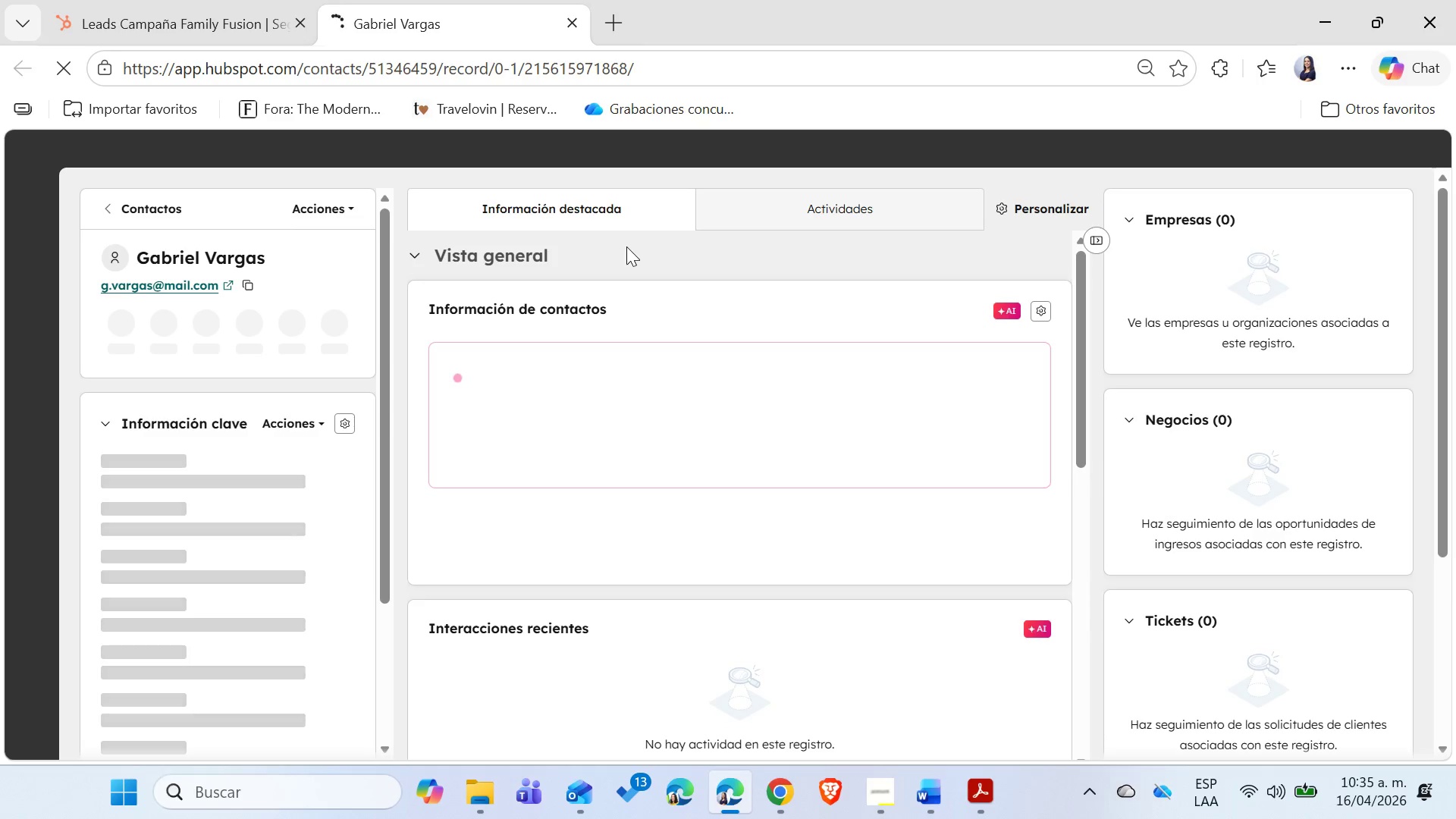 
wait(16.44)
 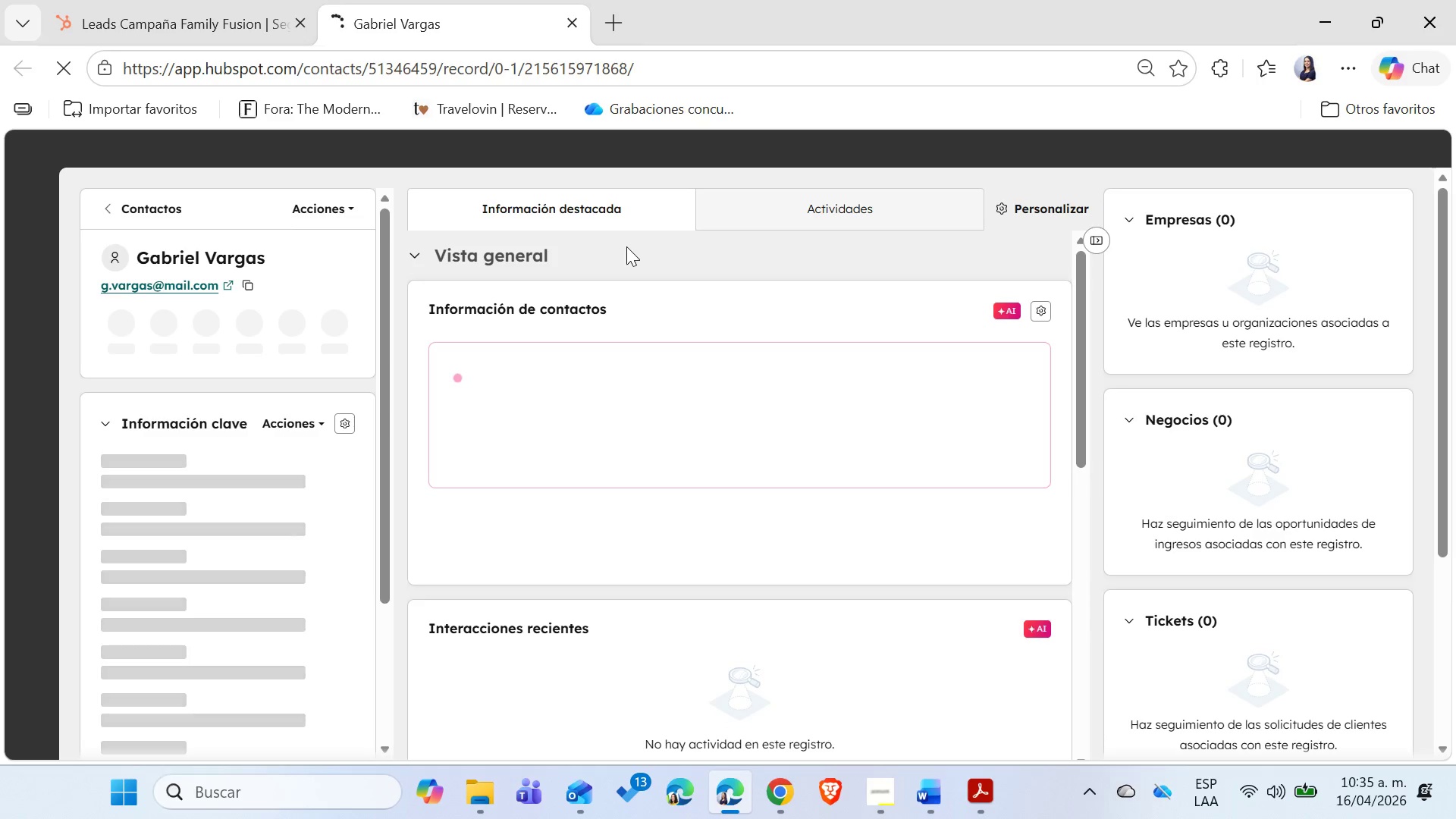 
left_click_drag(start_coordinate=[387, 341], to_coordinate=[403, 459])
 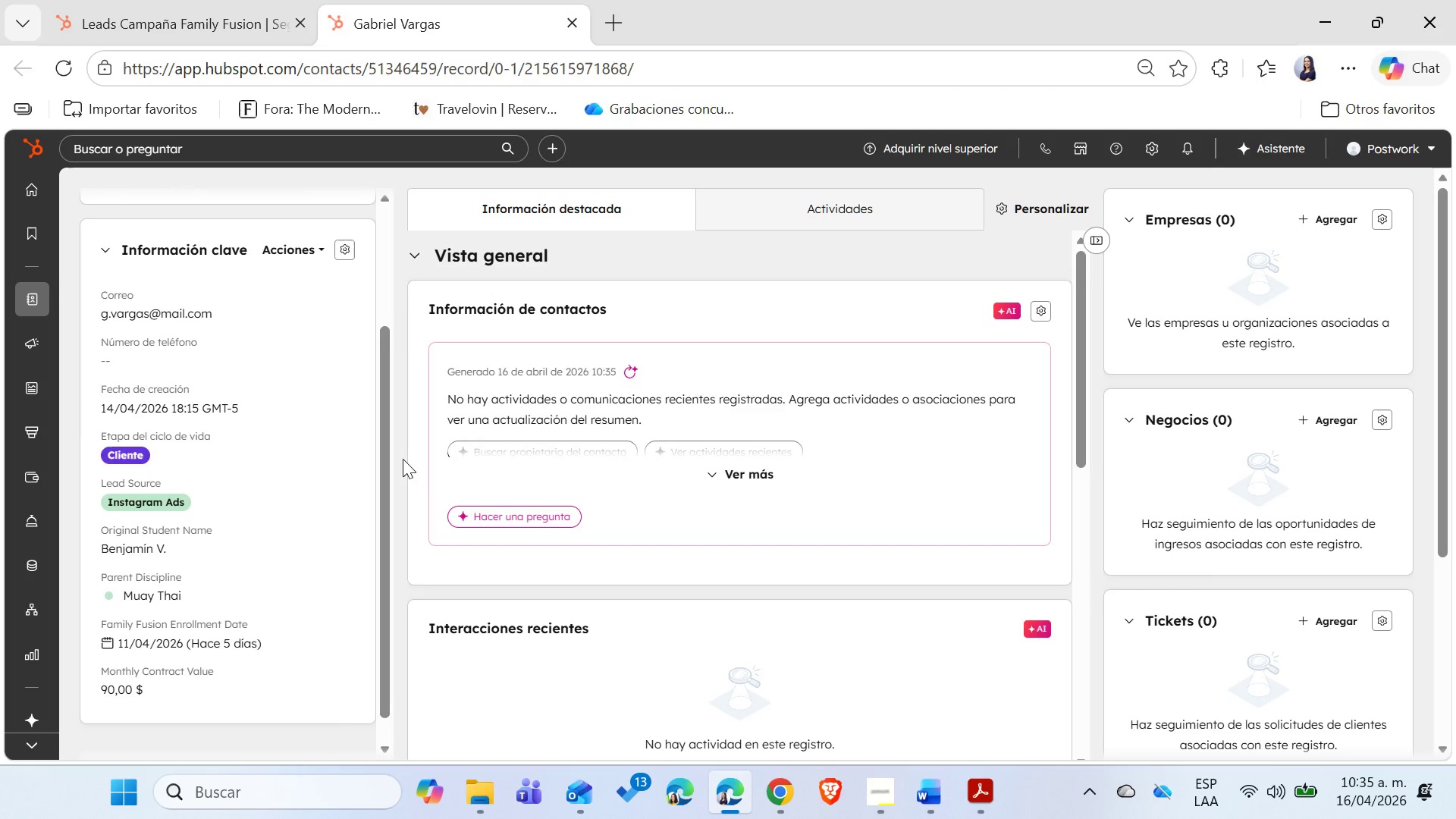 
key(Meta+Shift+MetaLeft)
 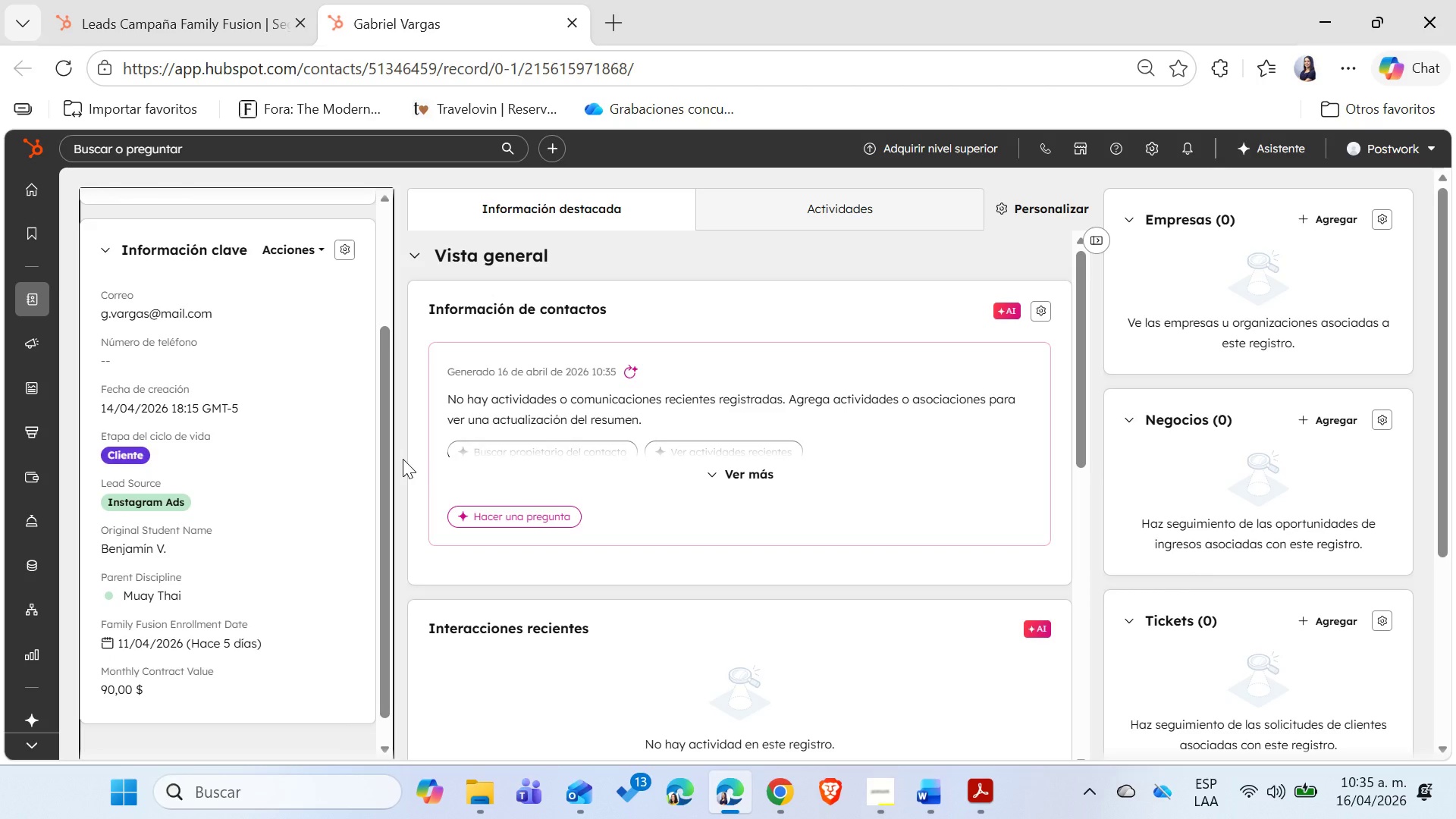 
key(Meta+Shift+S)
 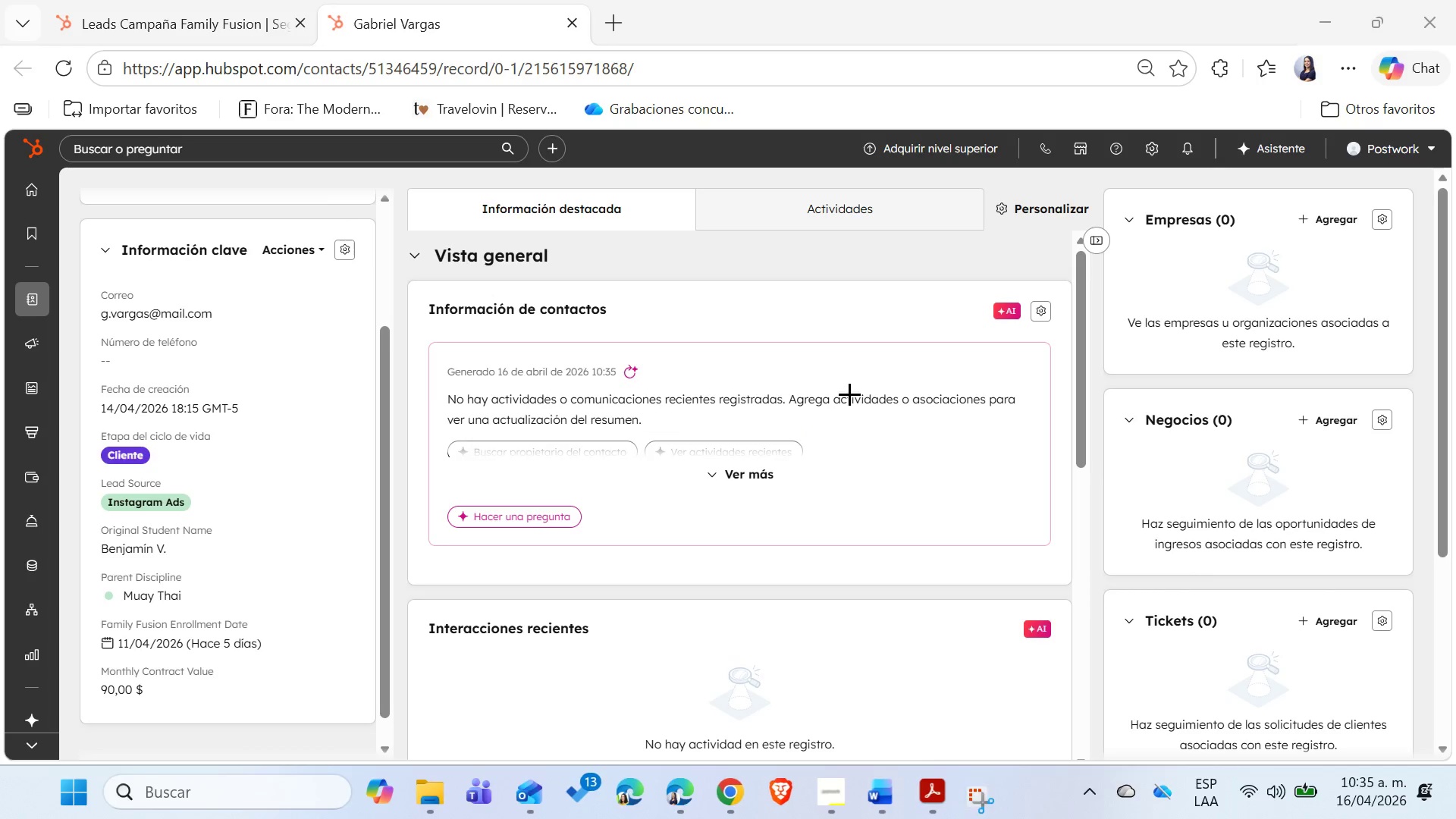 
key(Shift+ShiftLeft)
 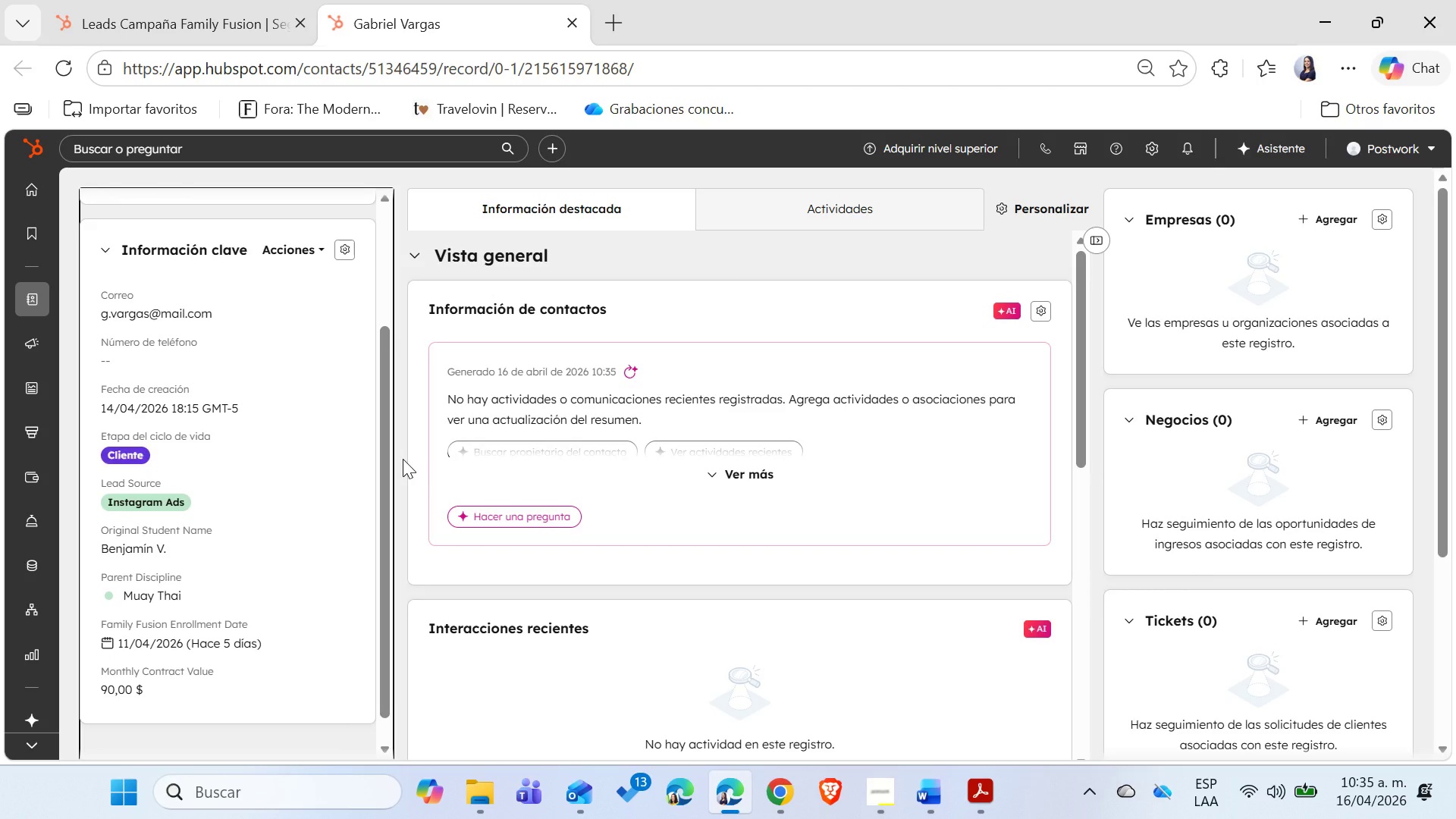 
wait(5.84)
 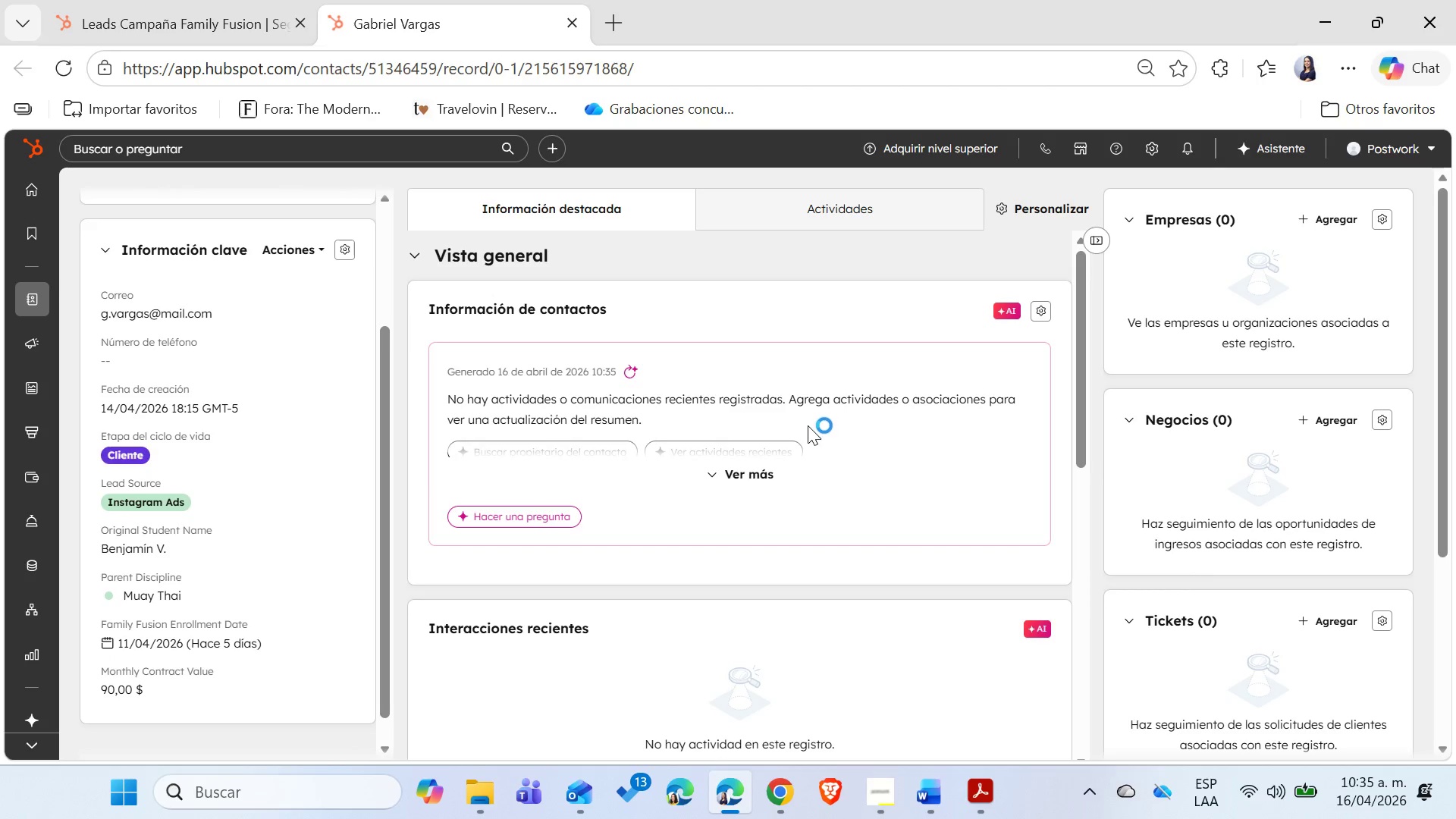 
left_click_drag(start_coordinate=[77, 215], to_coordinate=[377, 731])
 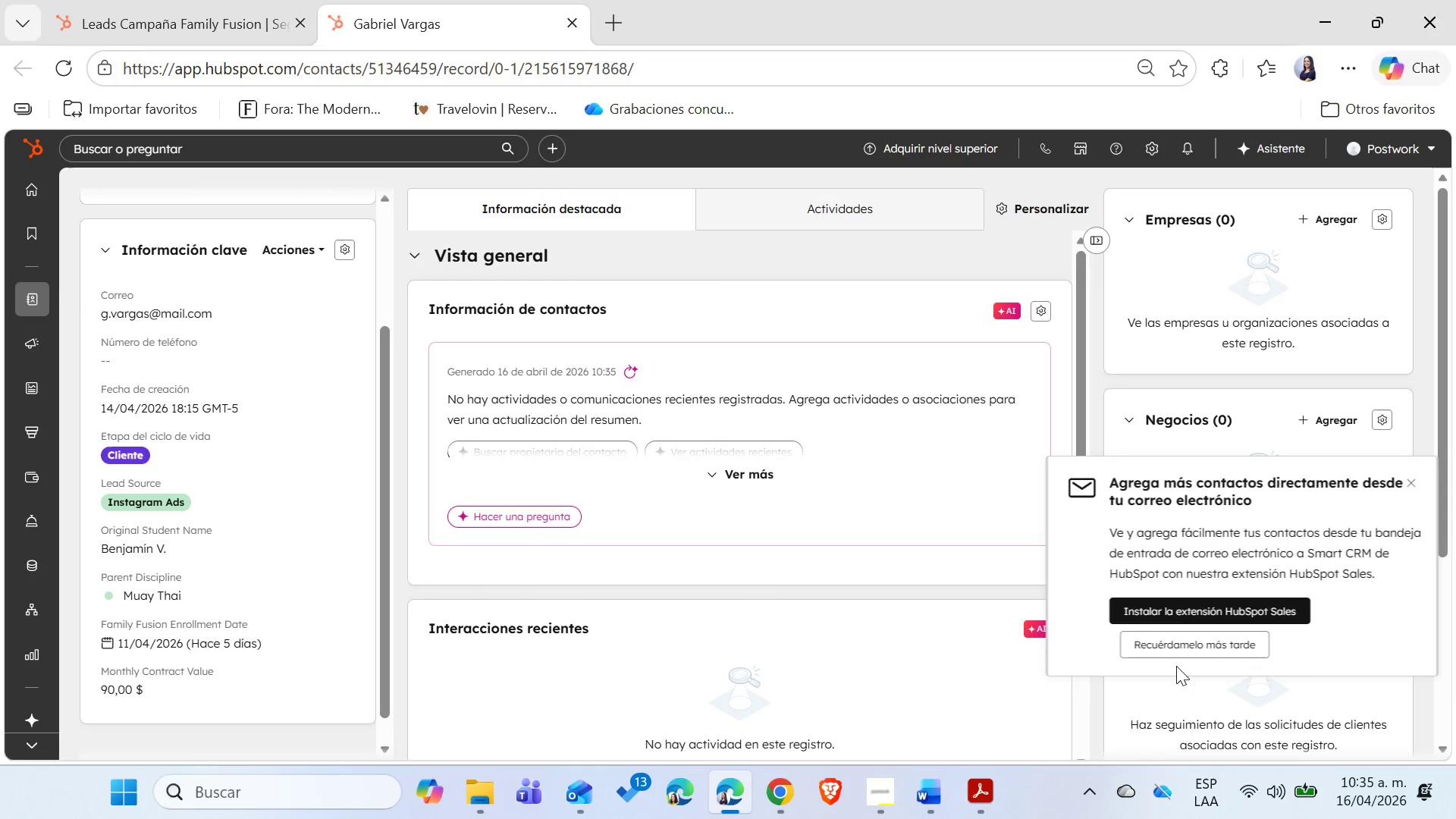 
left_click([1414, 485])
 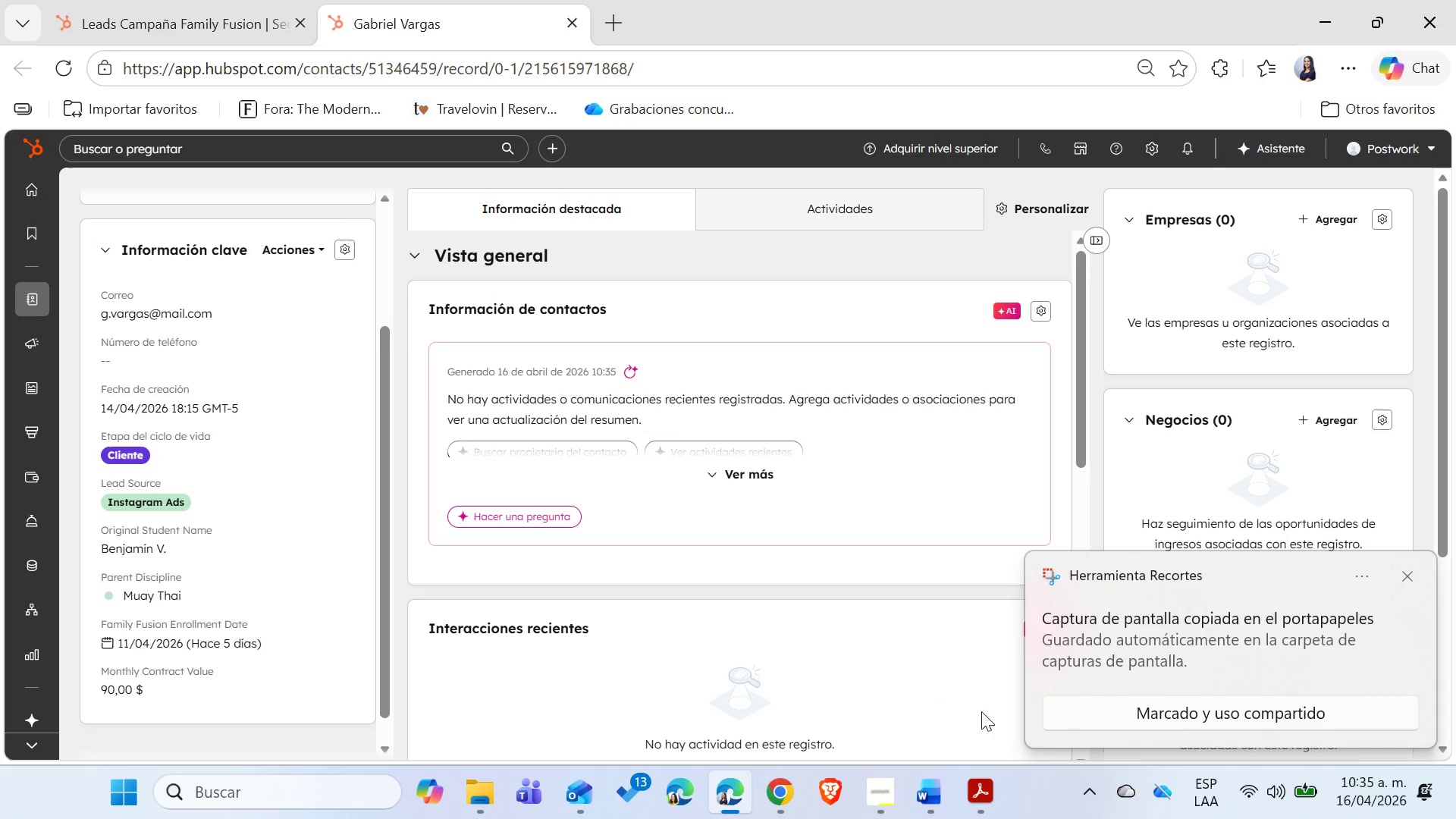 
left_click([1066, 701])
 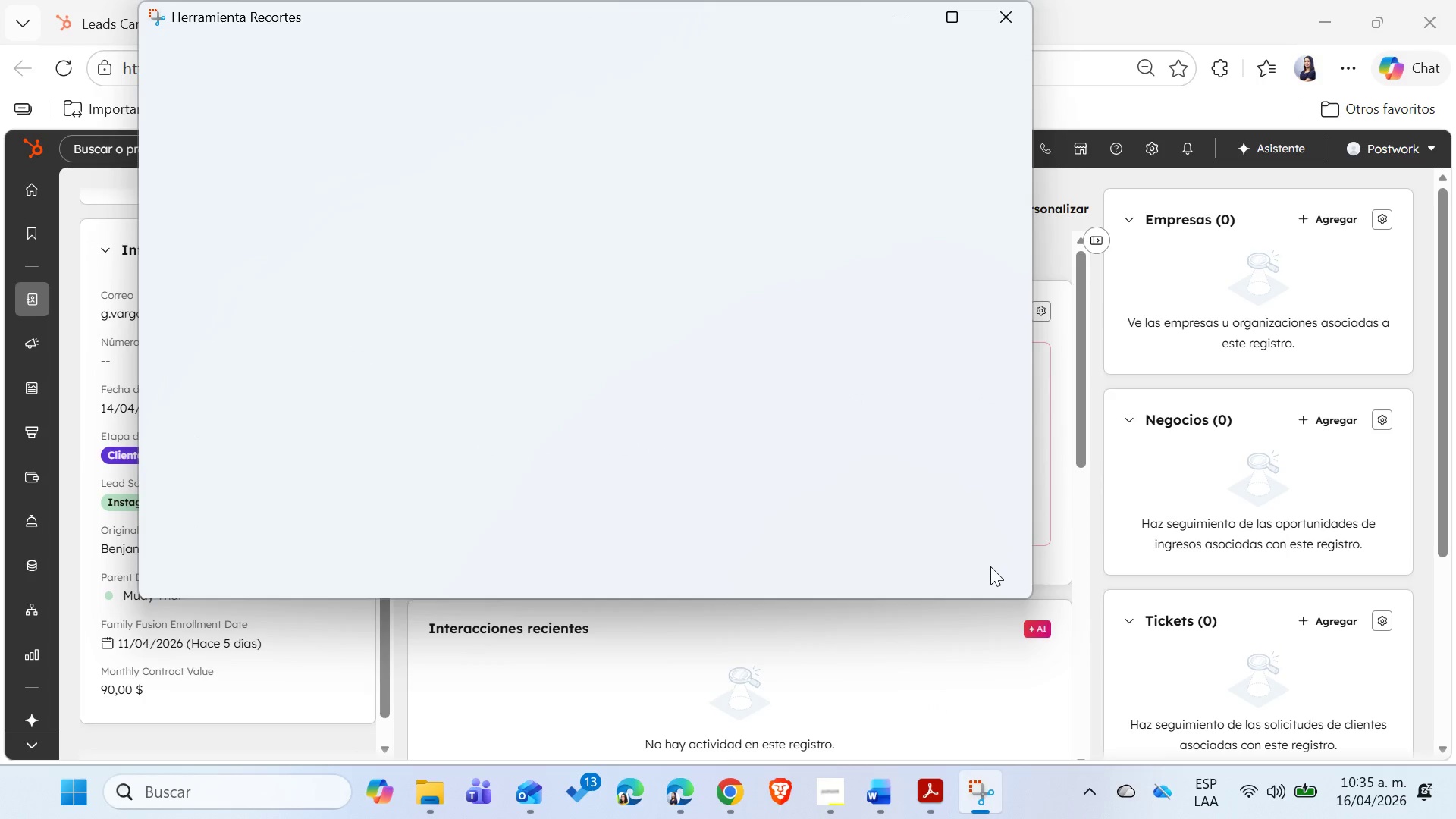 
left_click([990, 566])
 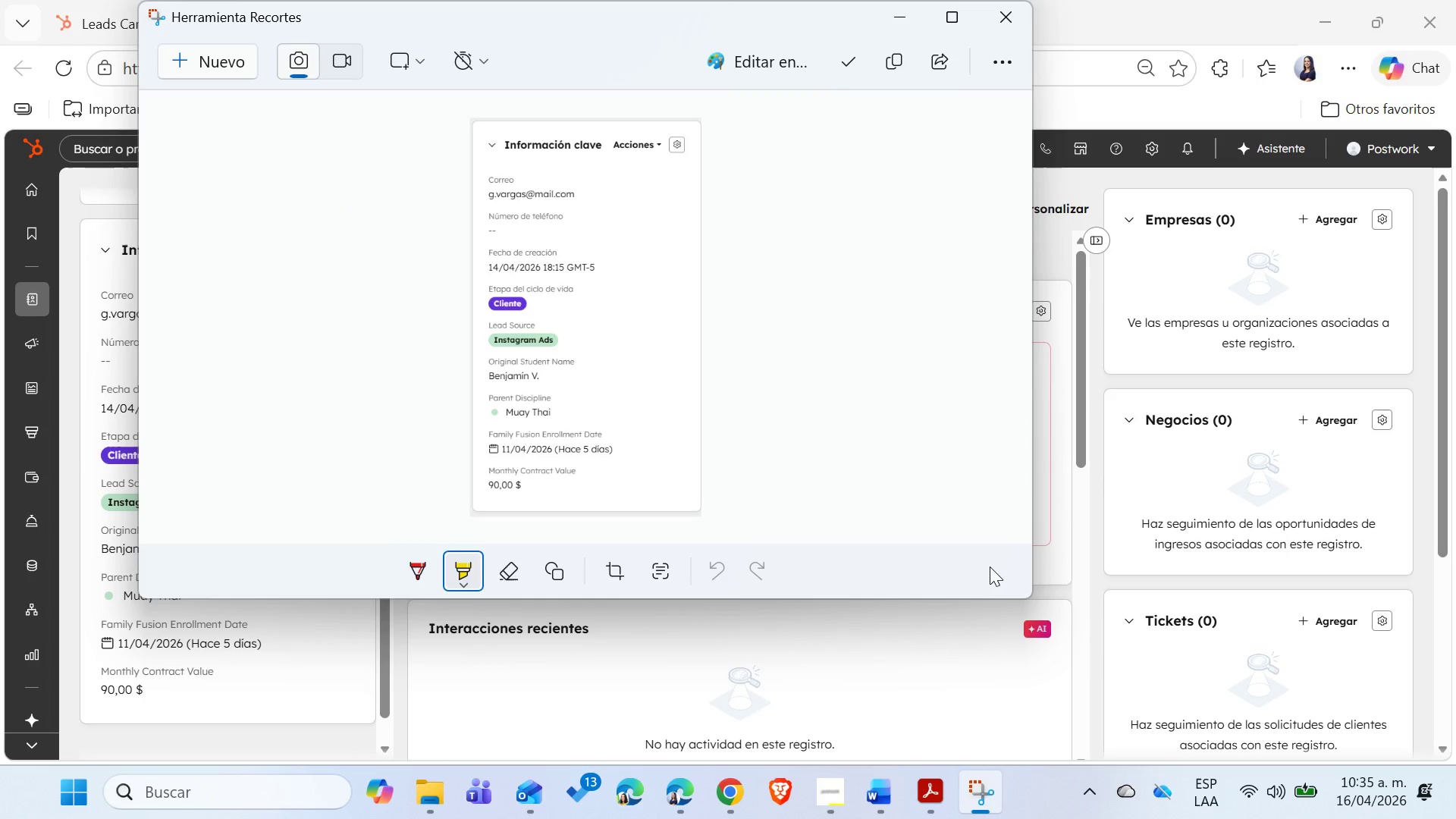 
key(Control+C)
 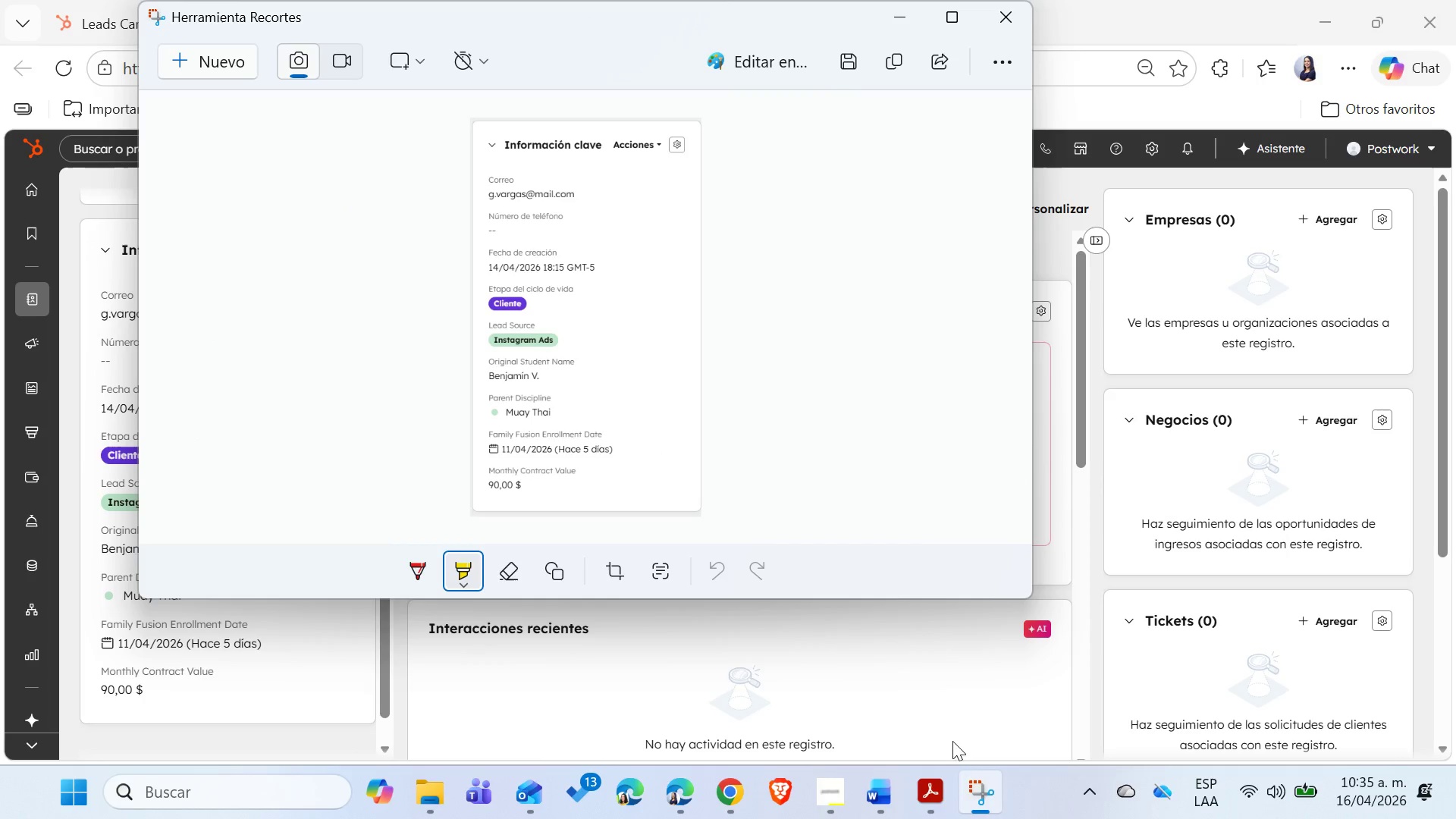 
left_click([893, 792])
 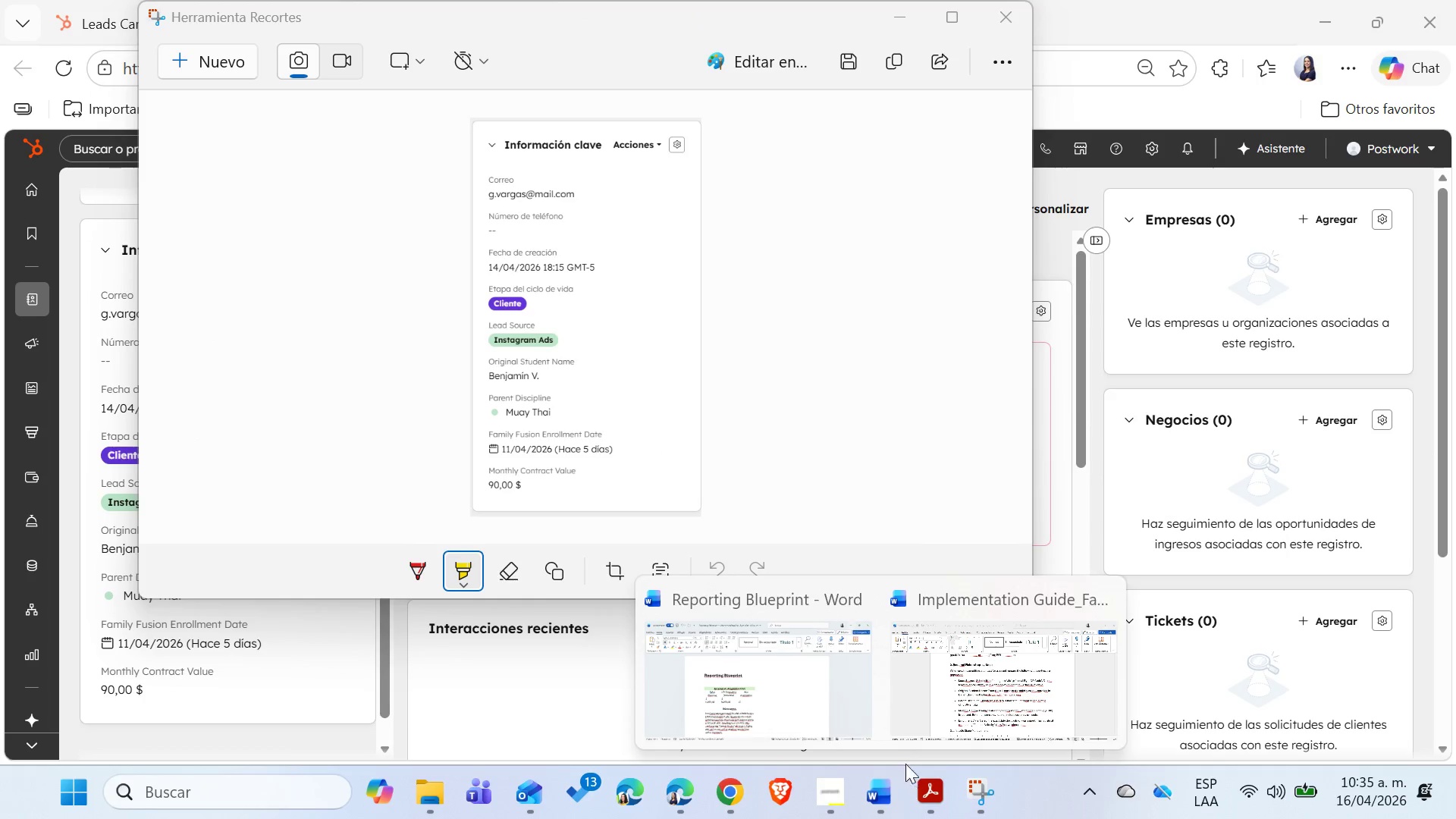 
left_click([894, 702])
 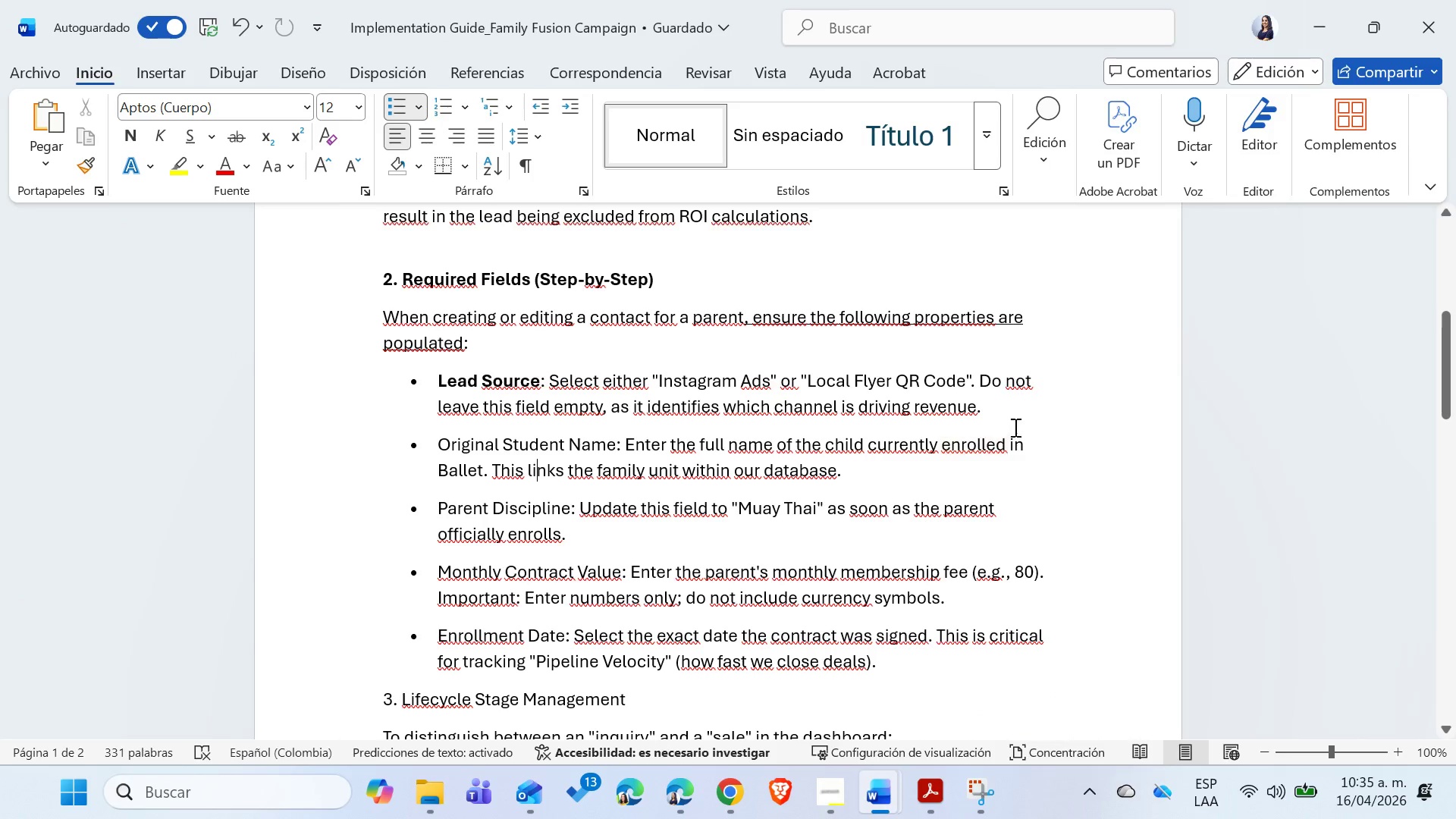 
left_click([1009, 413])
 